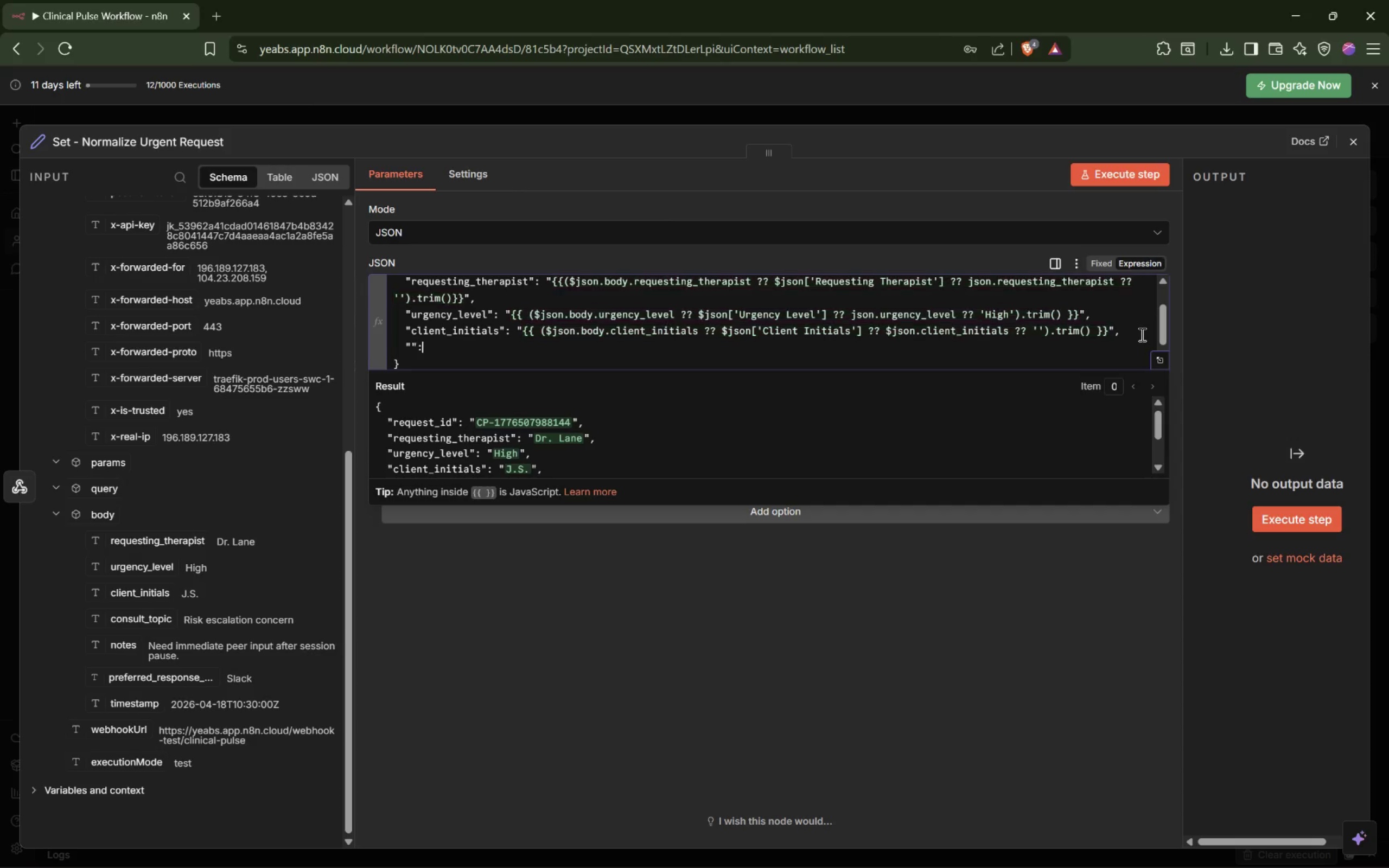 
key(Space)
 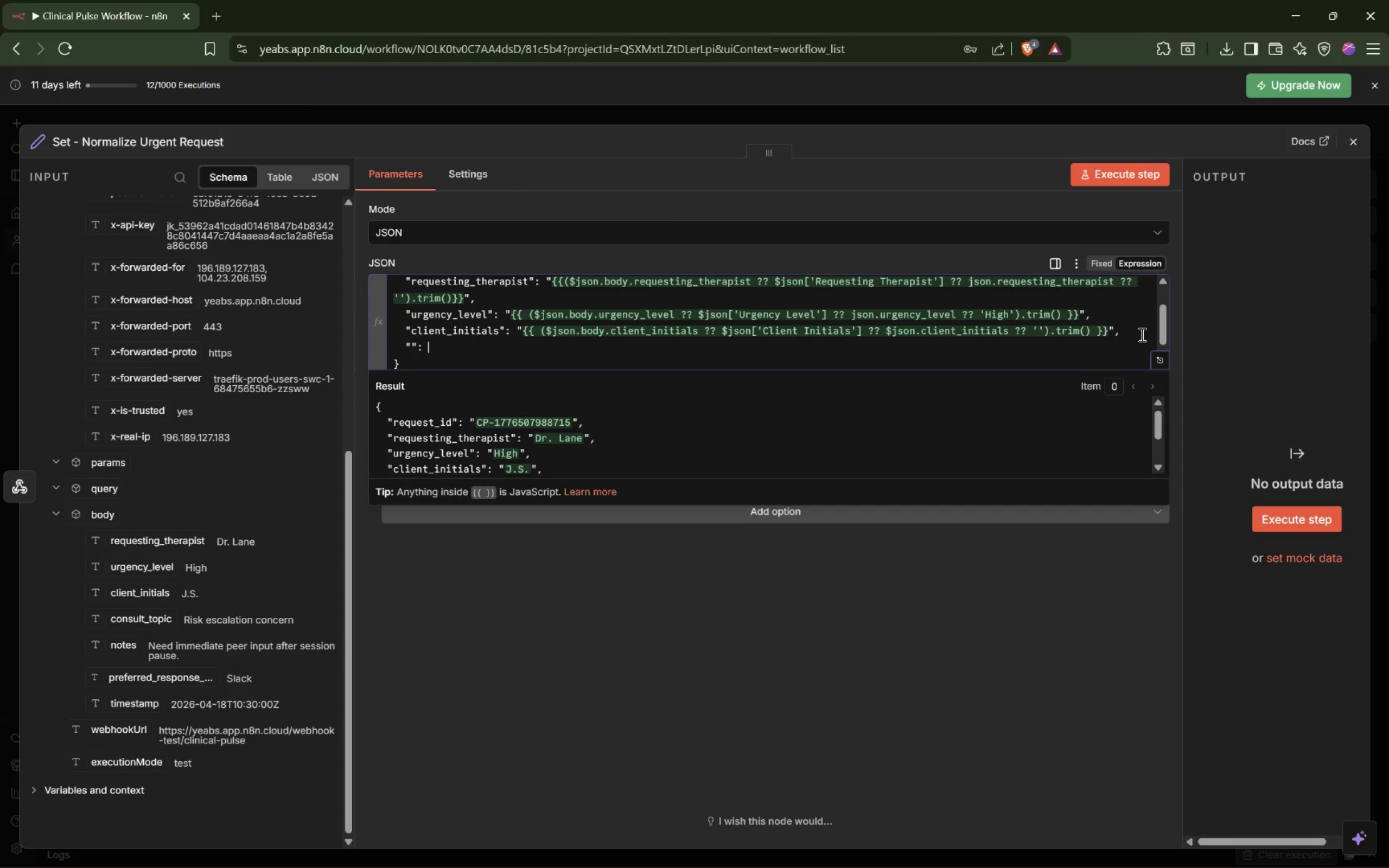 
key(Shift+Quote)
 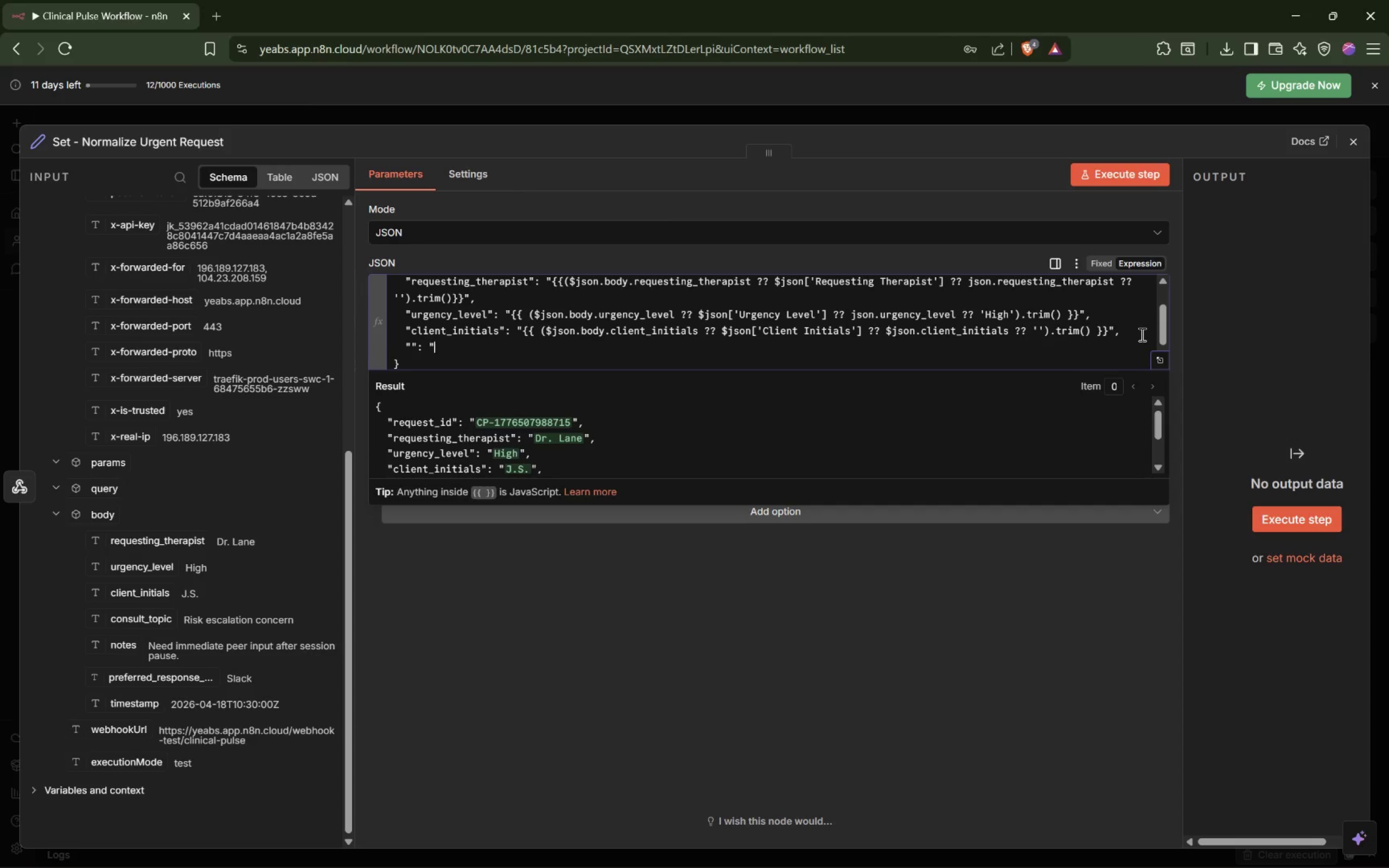 
key(Shift+Quote)
 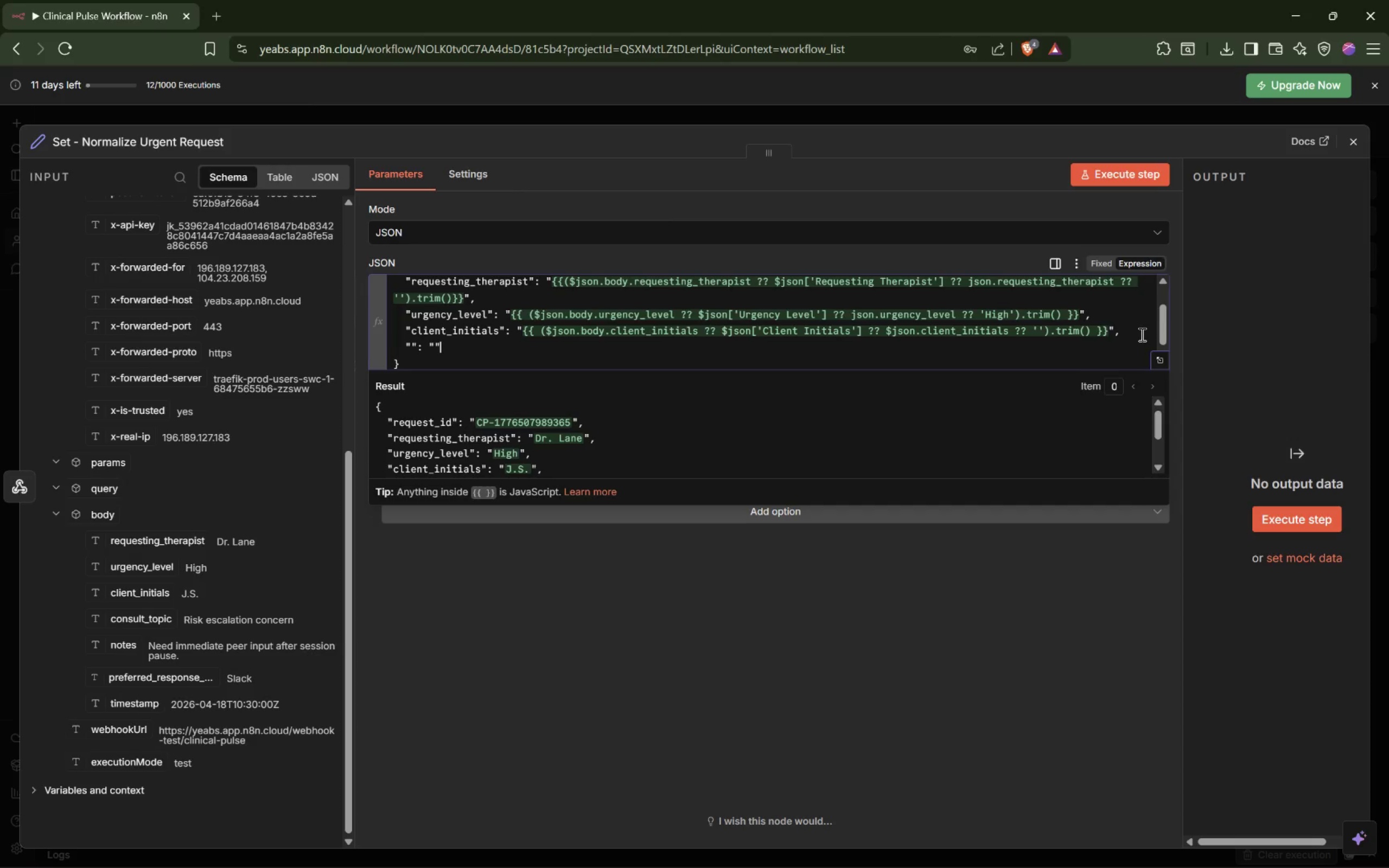 
key(ArrowLeft)
 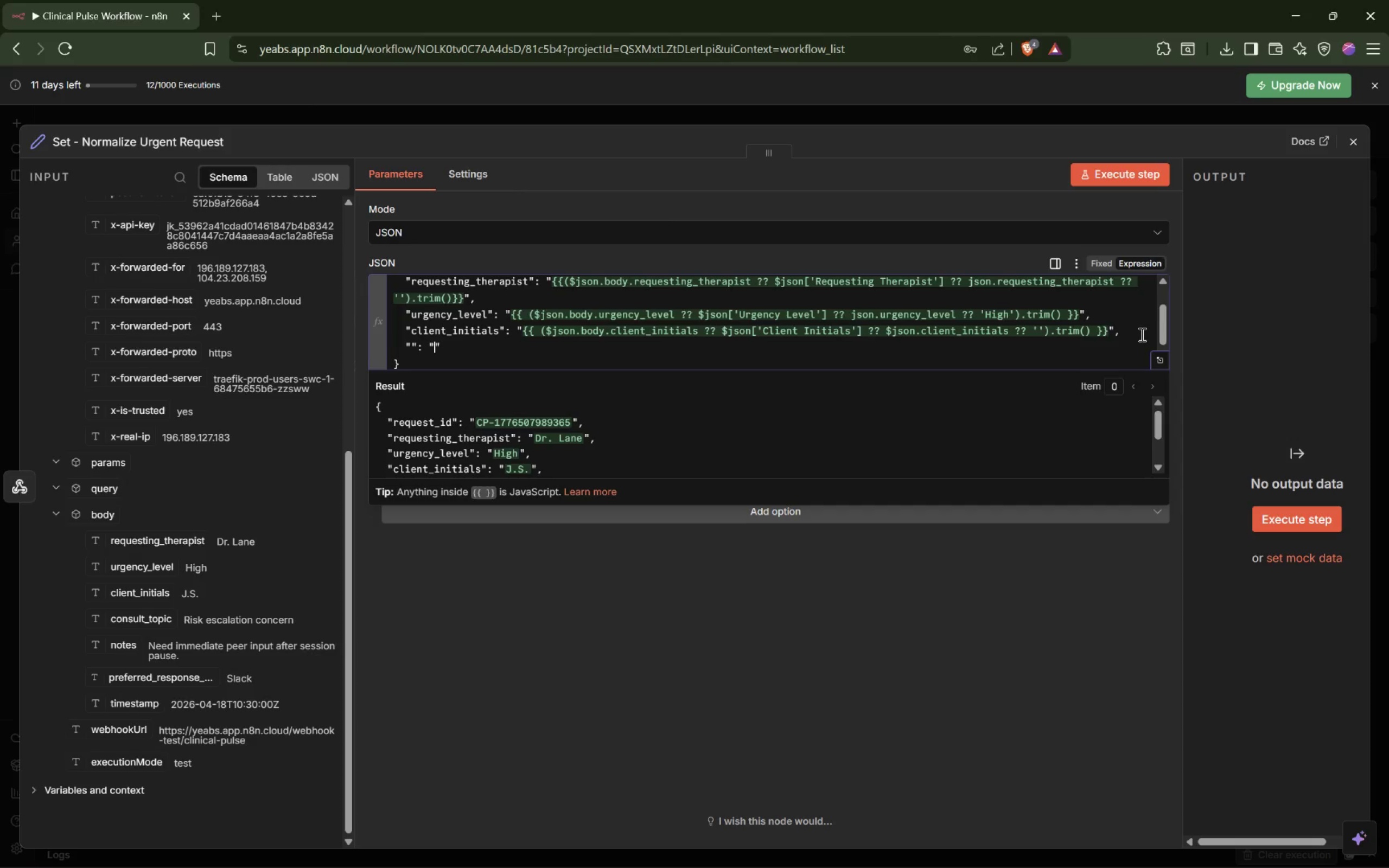 
key(ArrowLeft)
 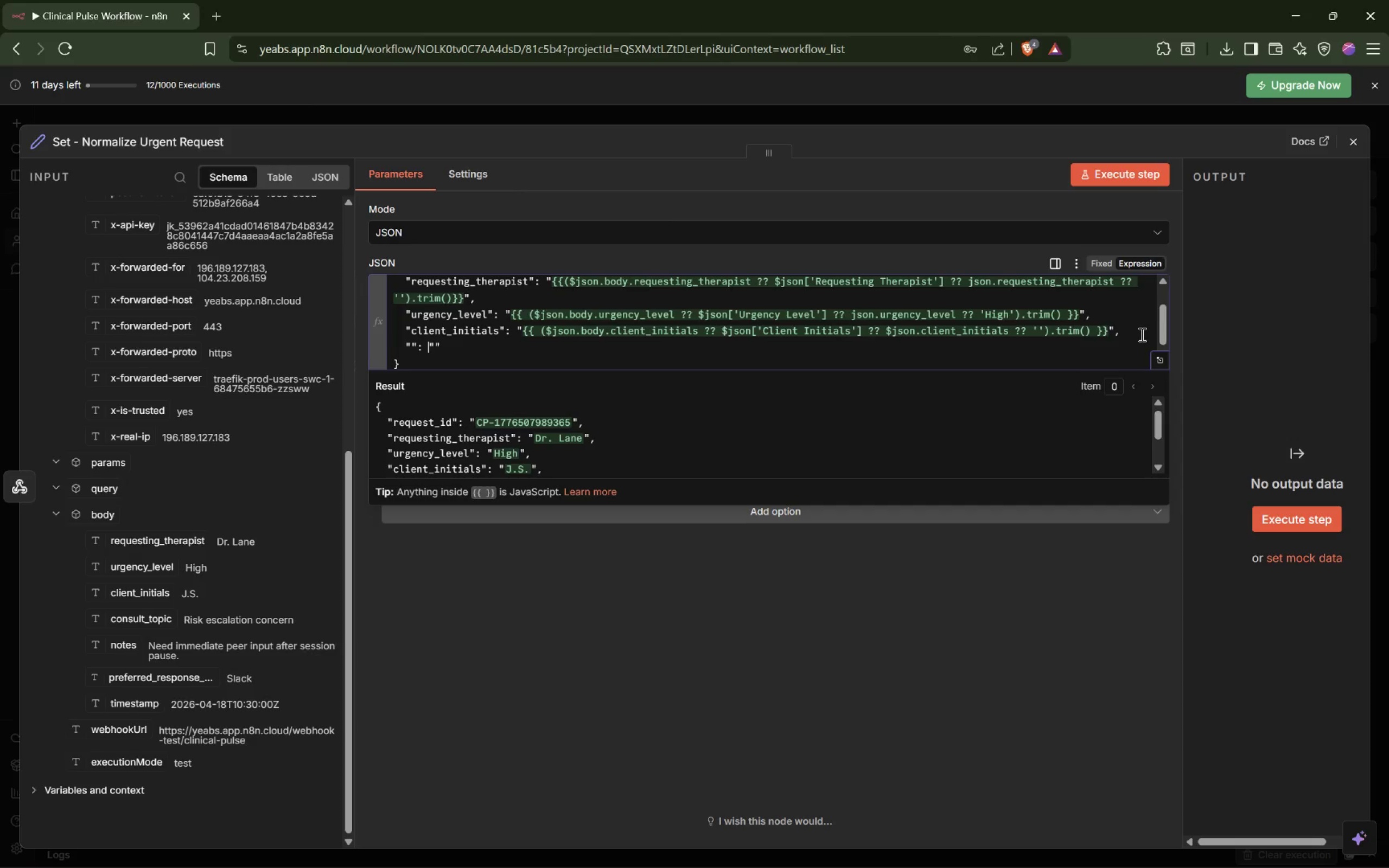 
key(ArrowRight)
 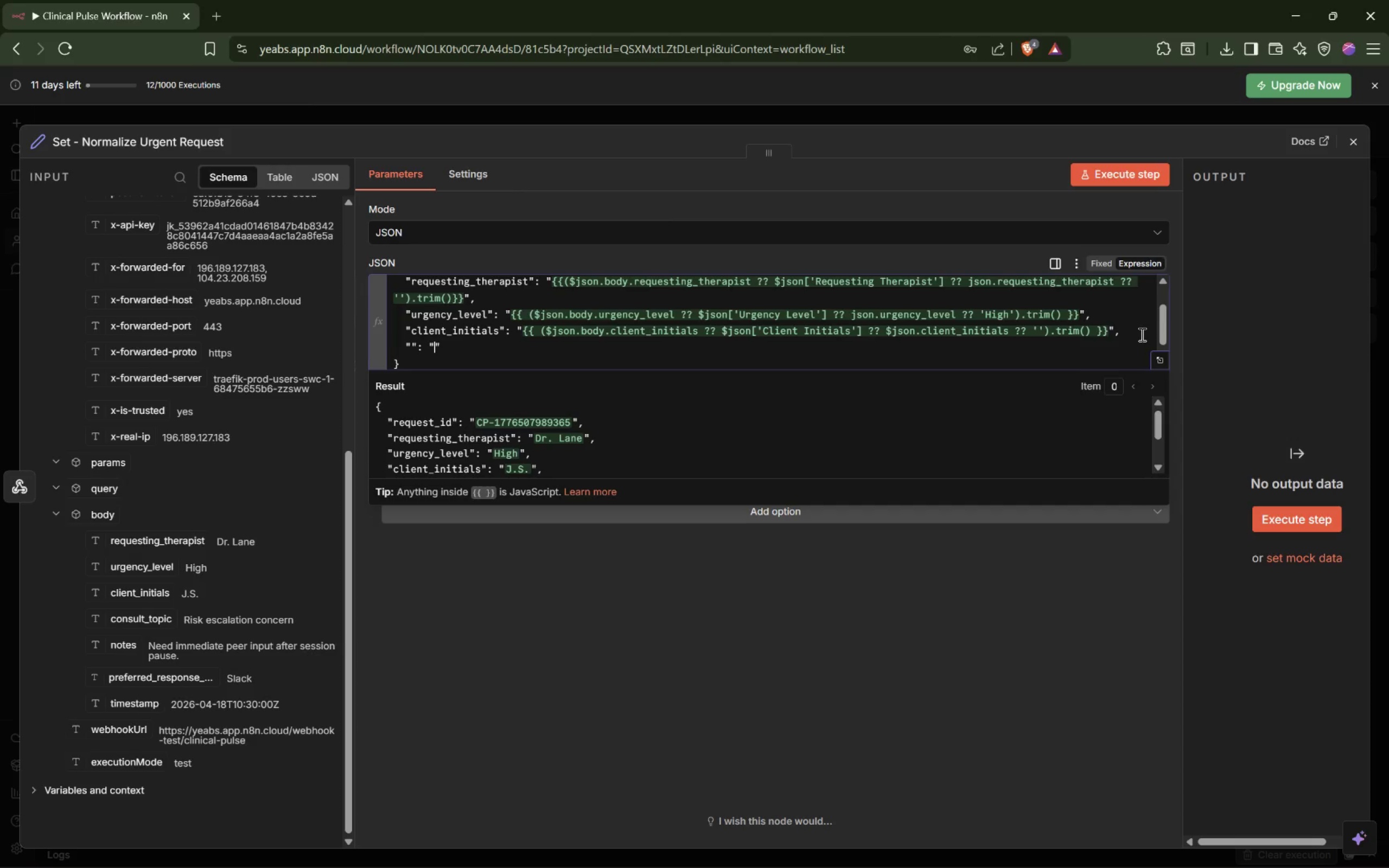 
key(ArrowRight)
 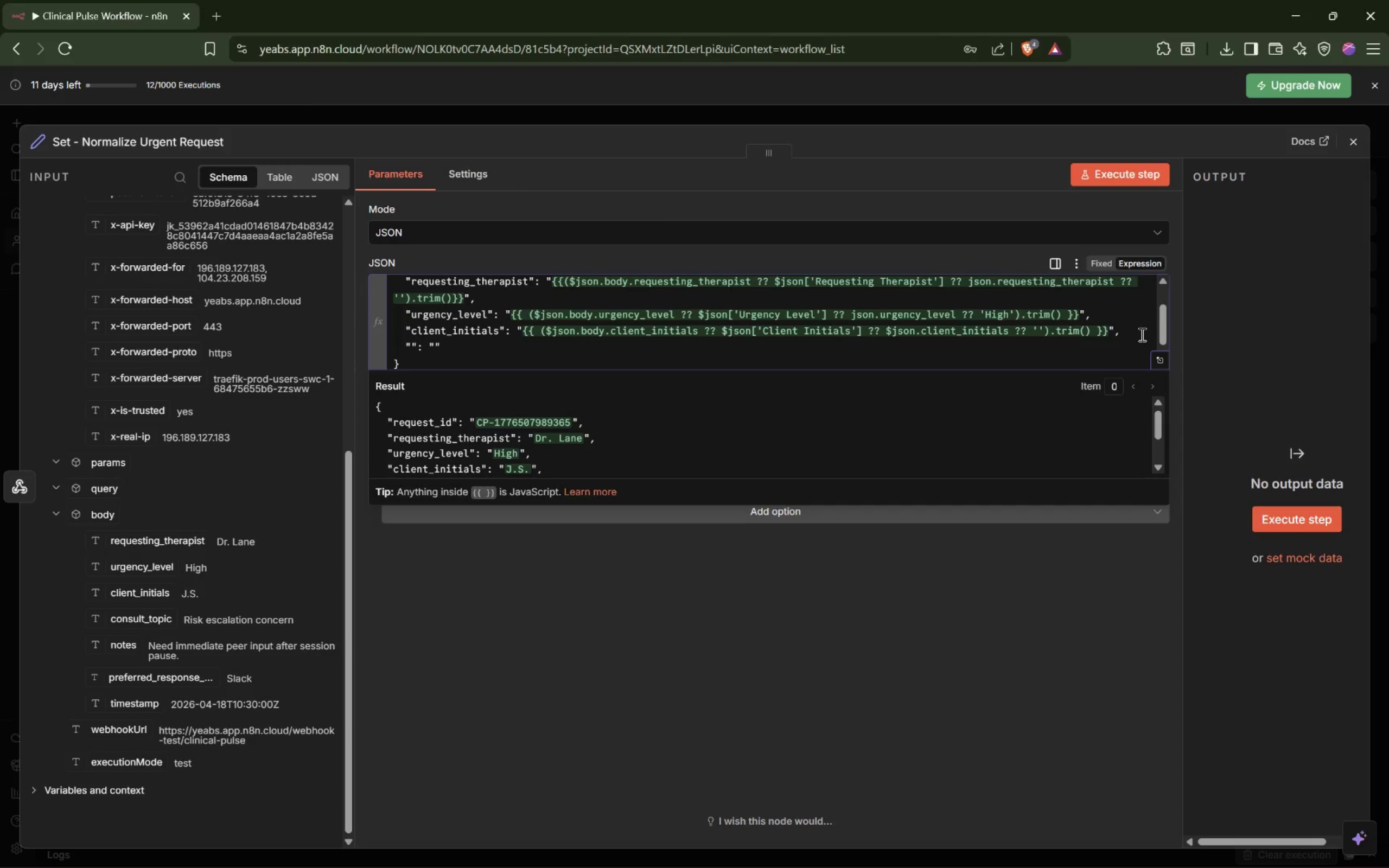 
key(Comma)
 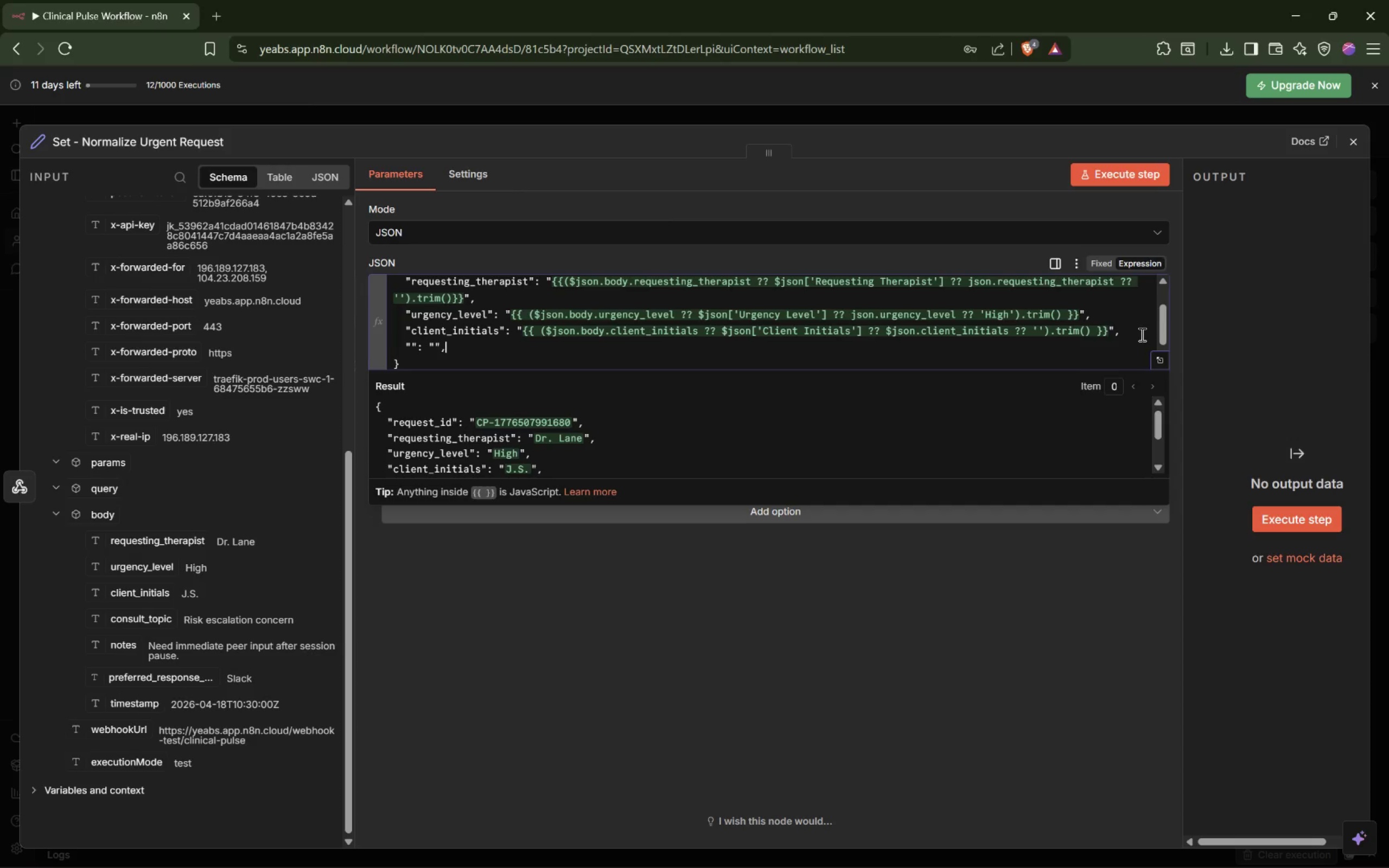 
key(ArrowLeft)
 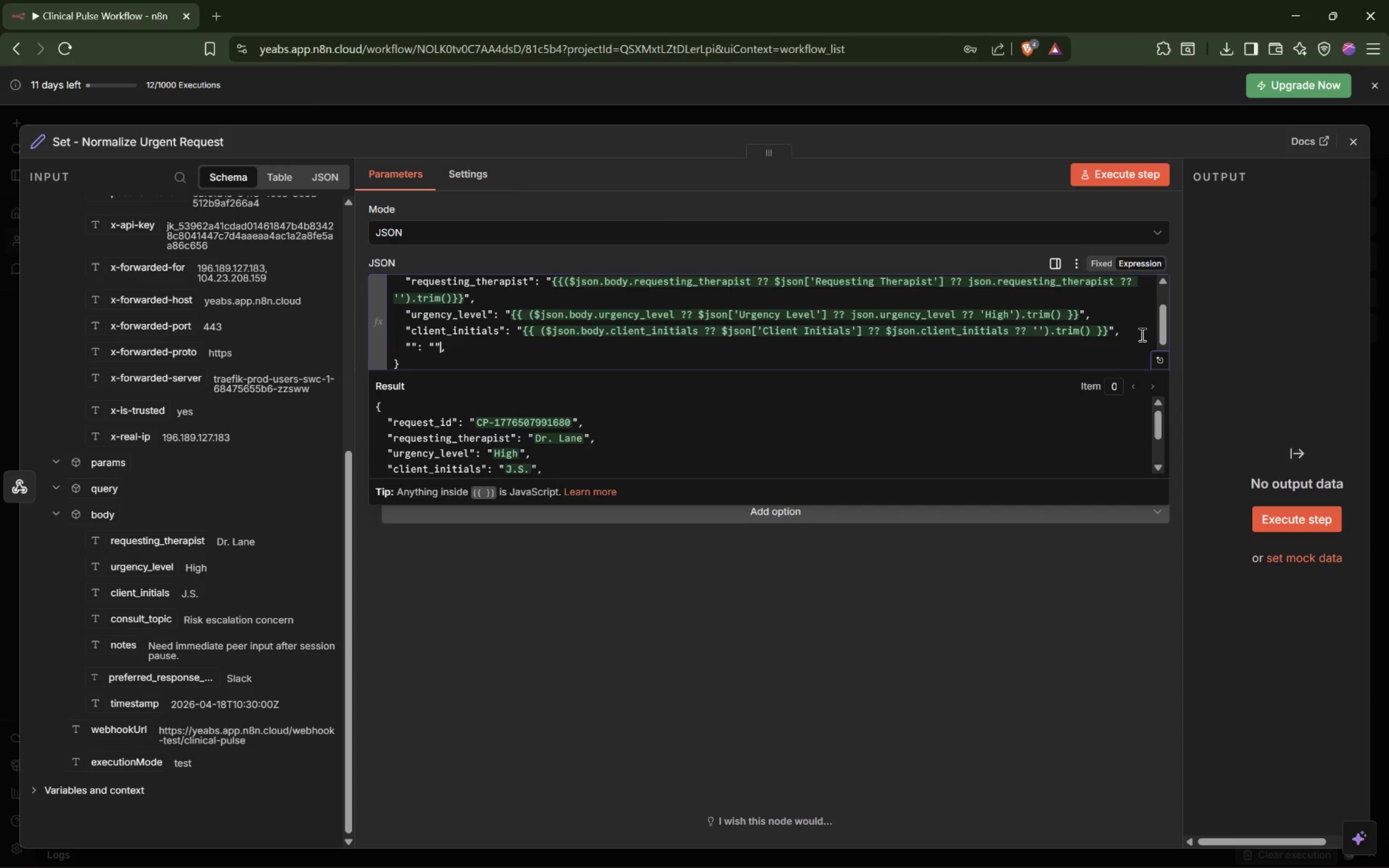 
key(ArrowLeft)
 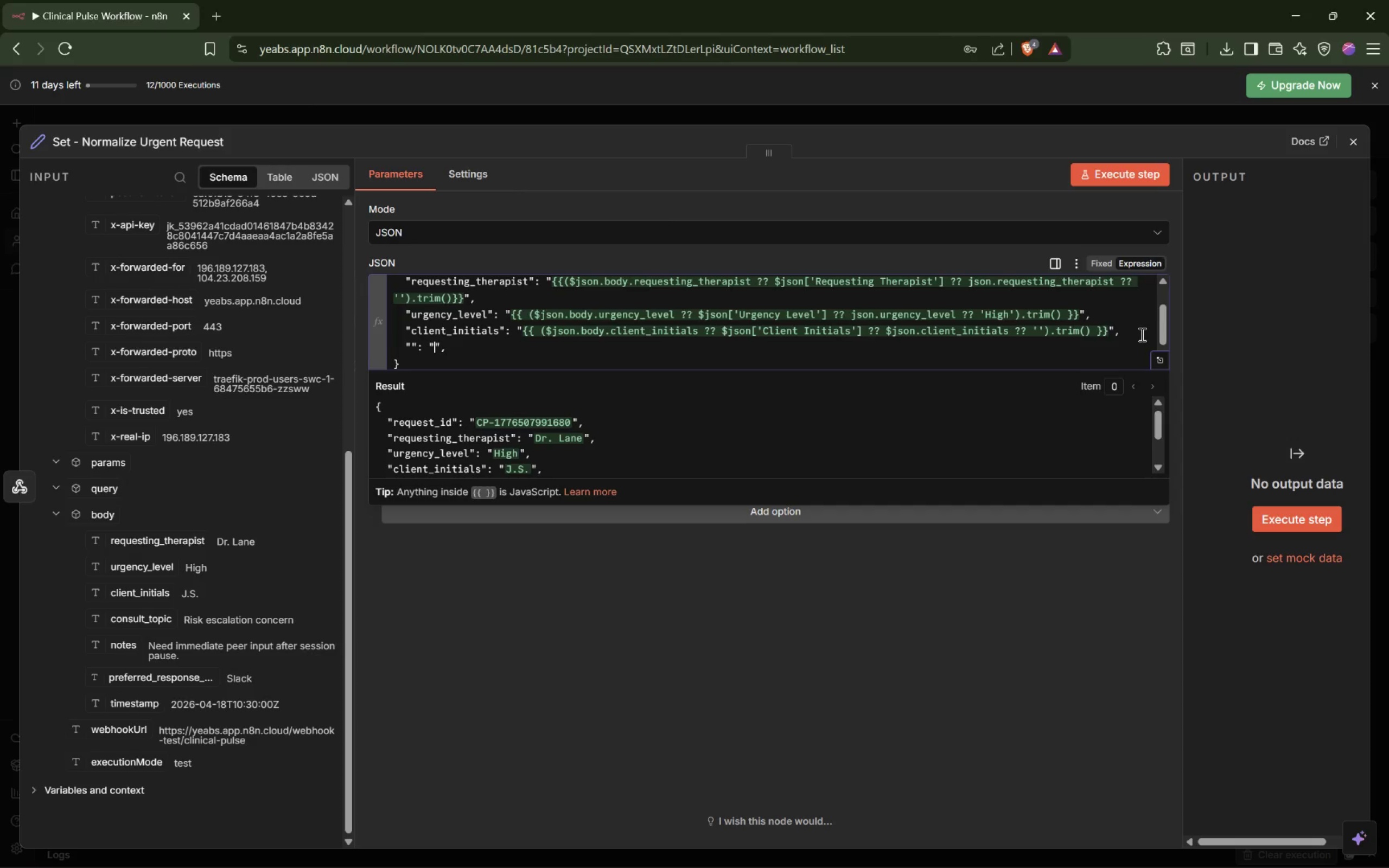 
key(ArrowLeft)
 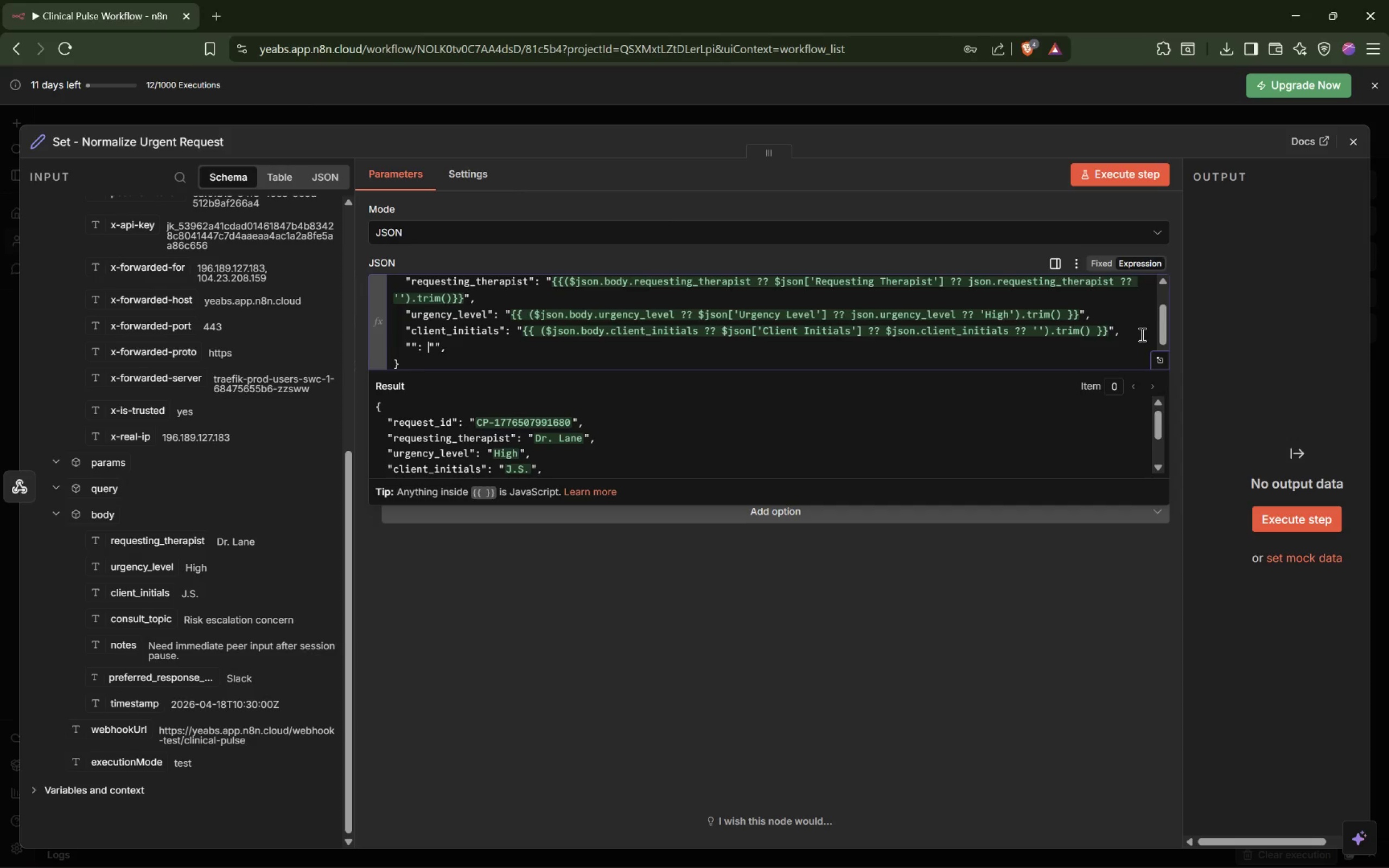 
key(ArrowLeft)
 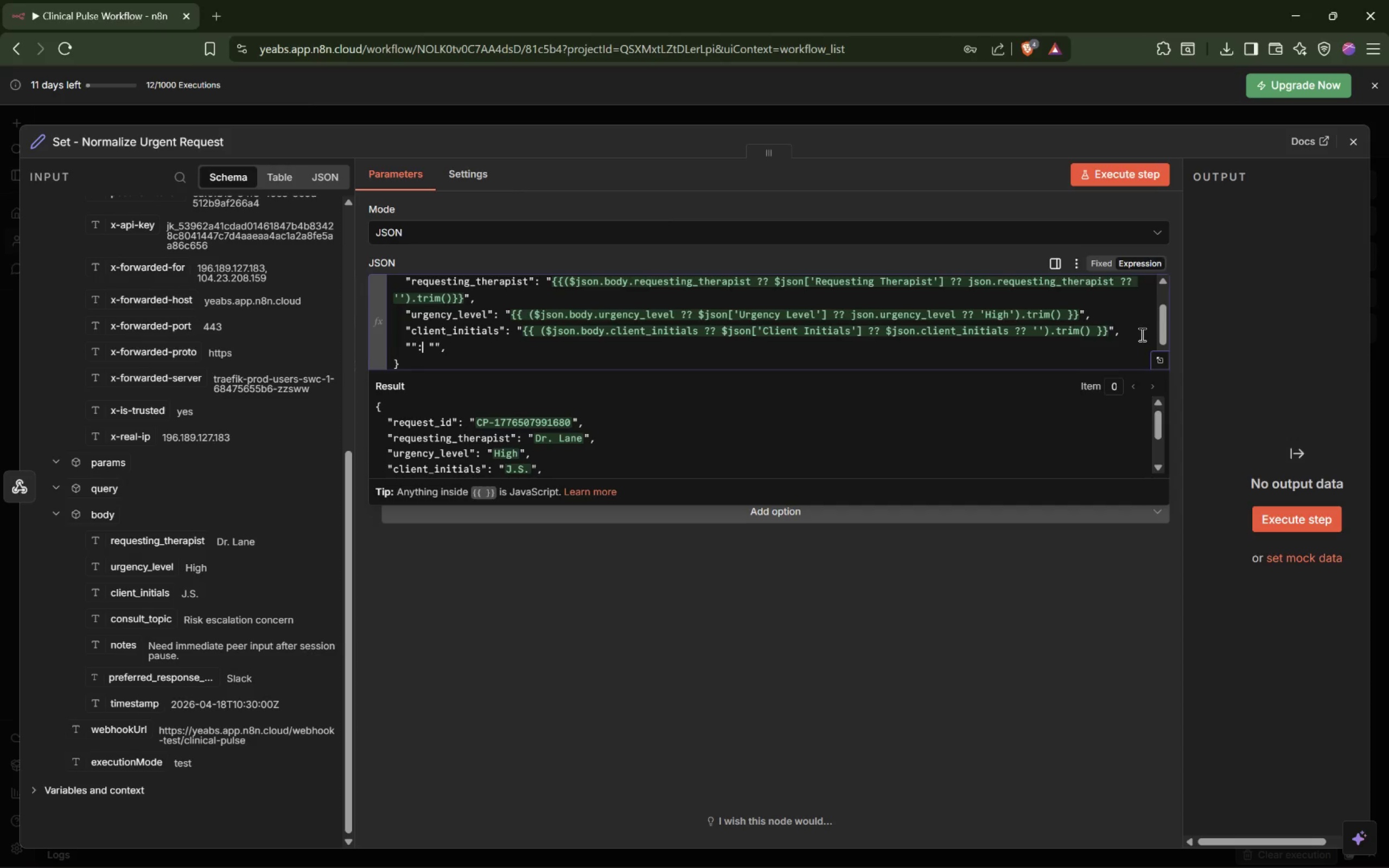 
key(ArrowLeft)
 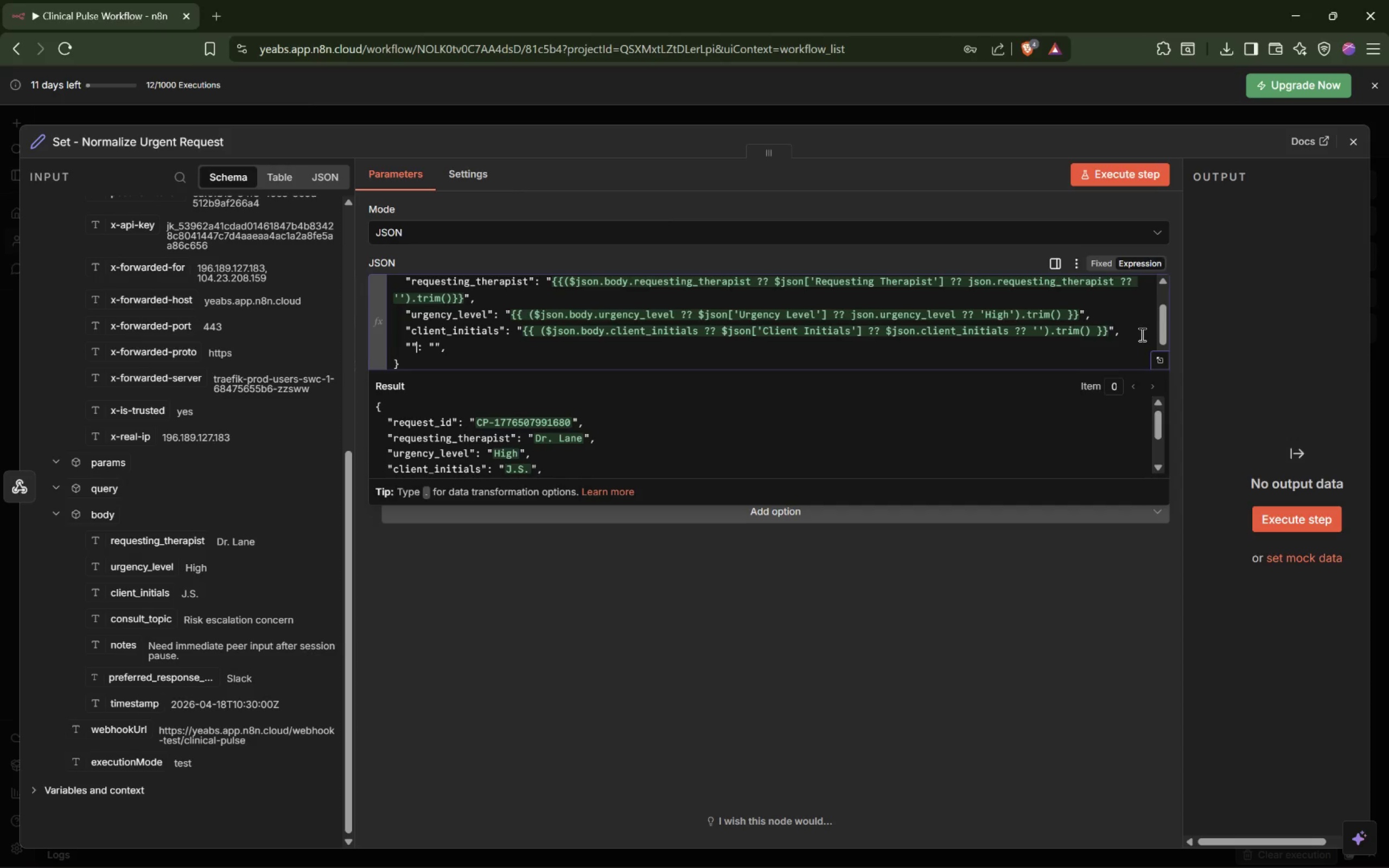 
key(ArrowLeft)
 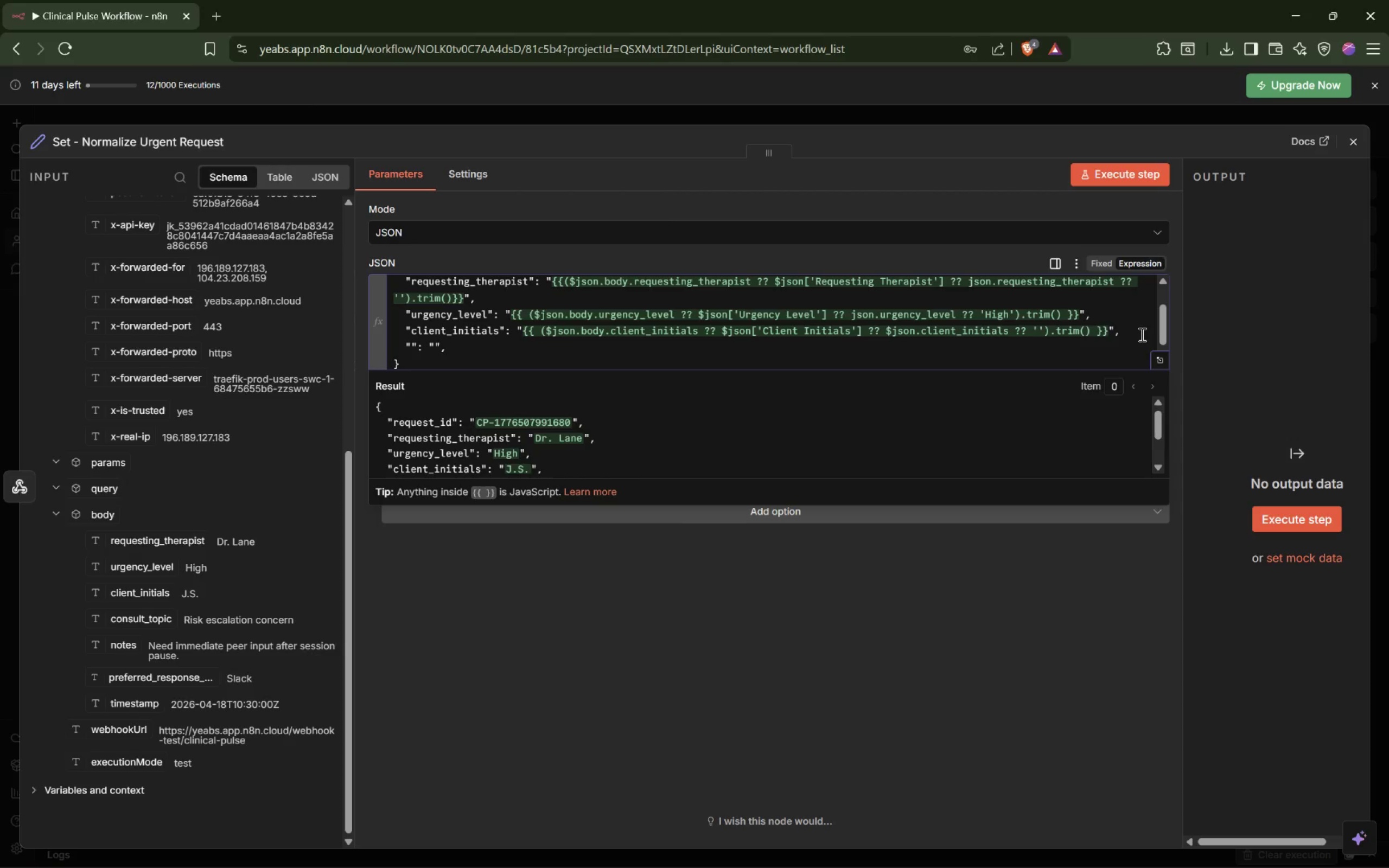 
type(conso)
key(Backspace)
type(ult_initials)
 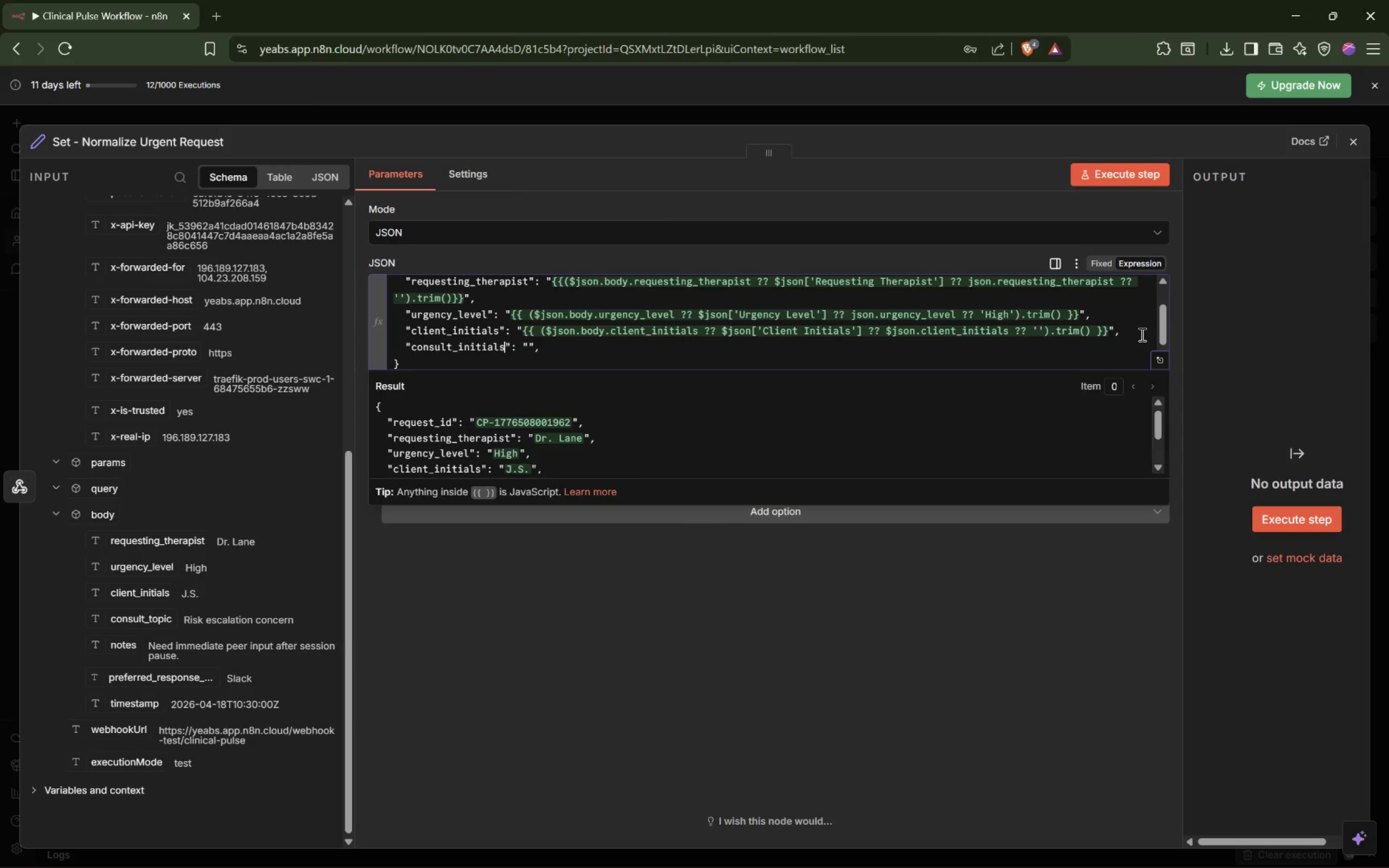 
key(ArrowRight)
 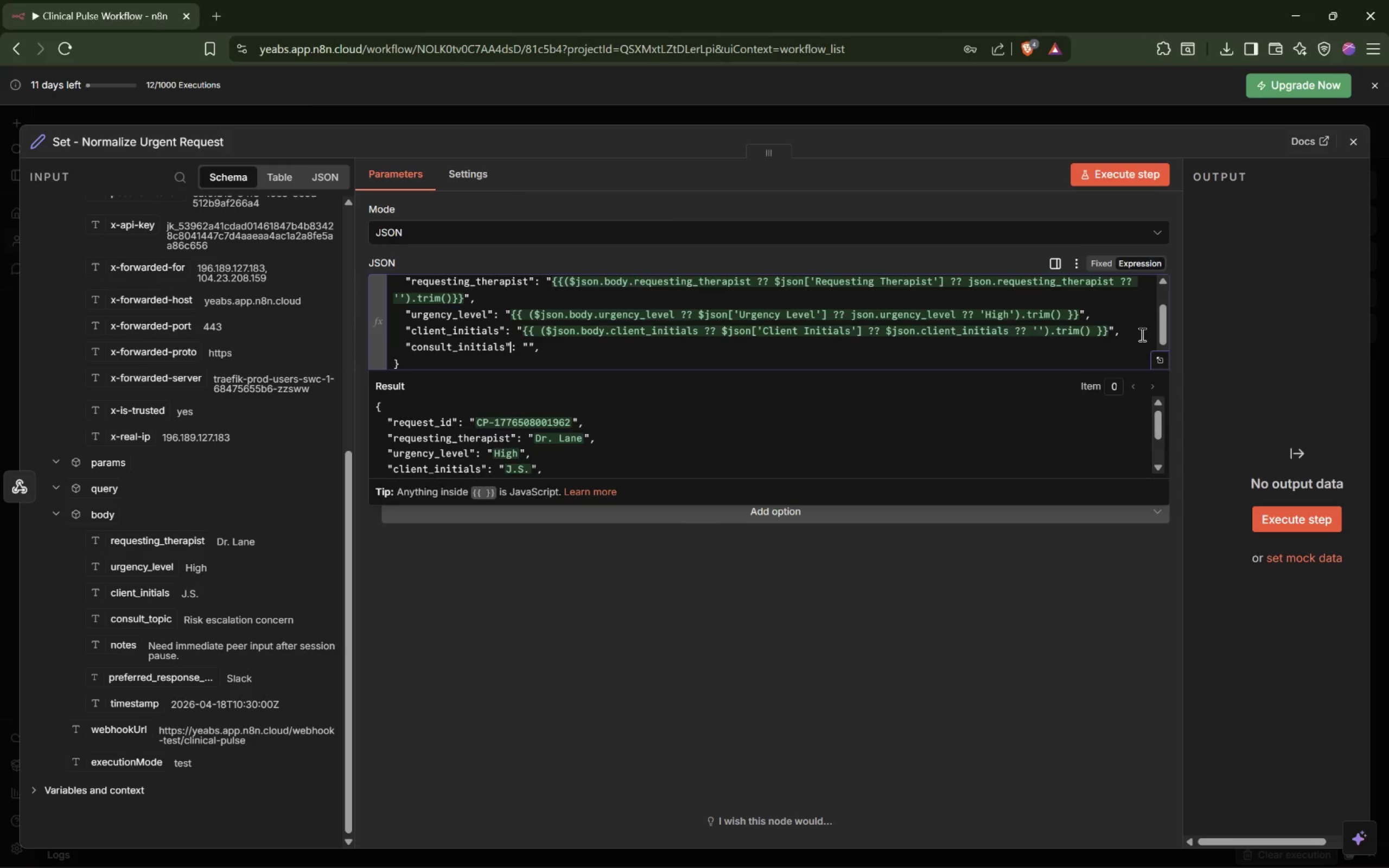 
key(ArrowRight)
 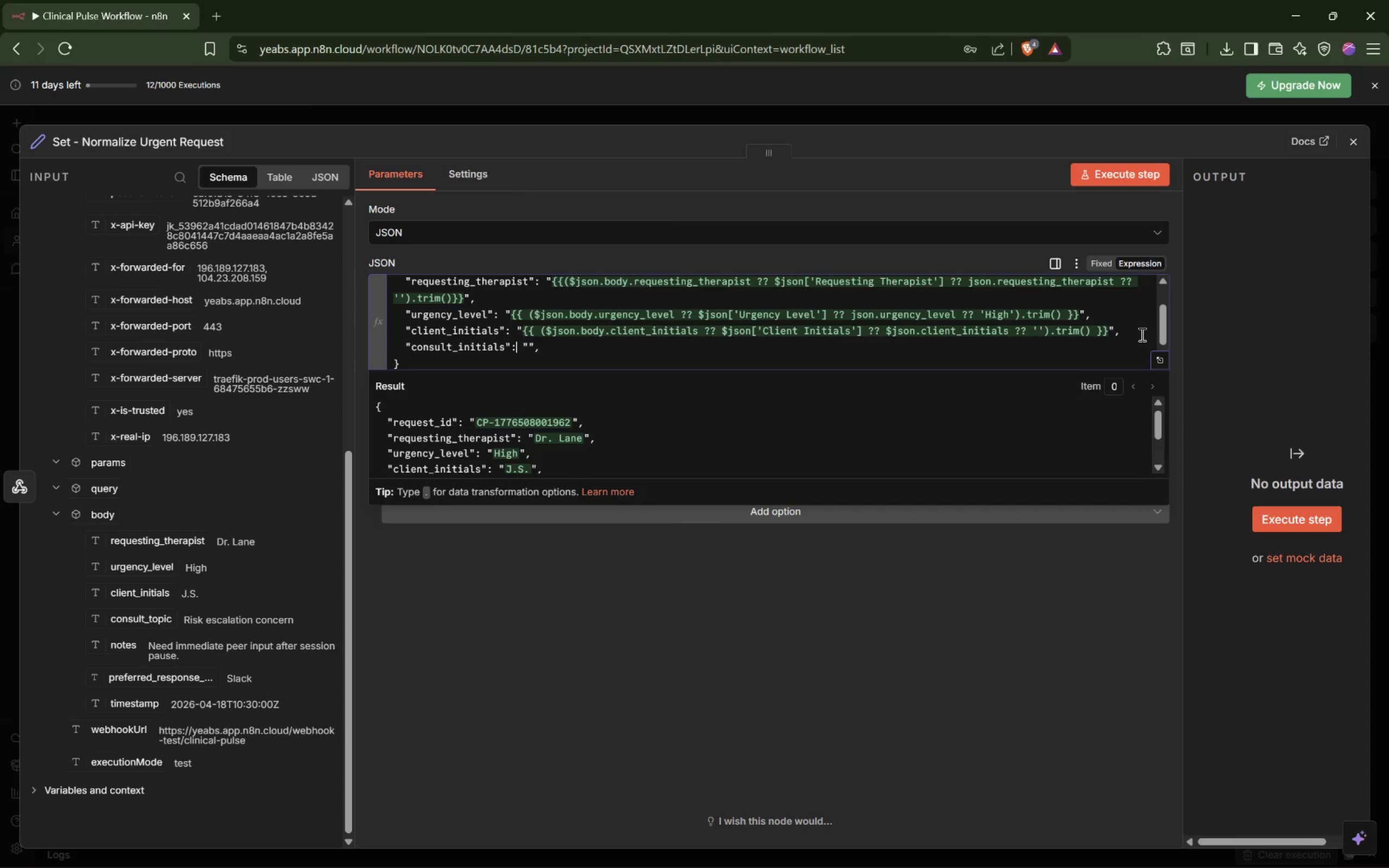 
key(ArrowRight)
 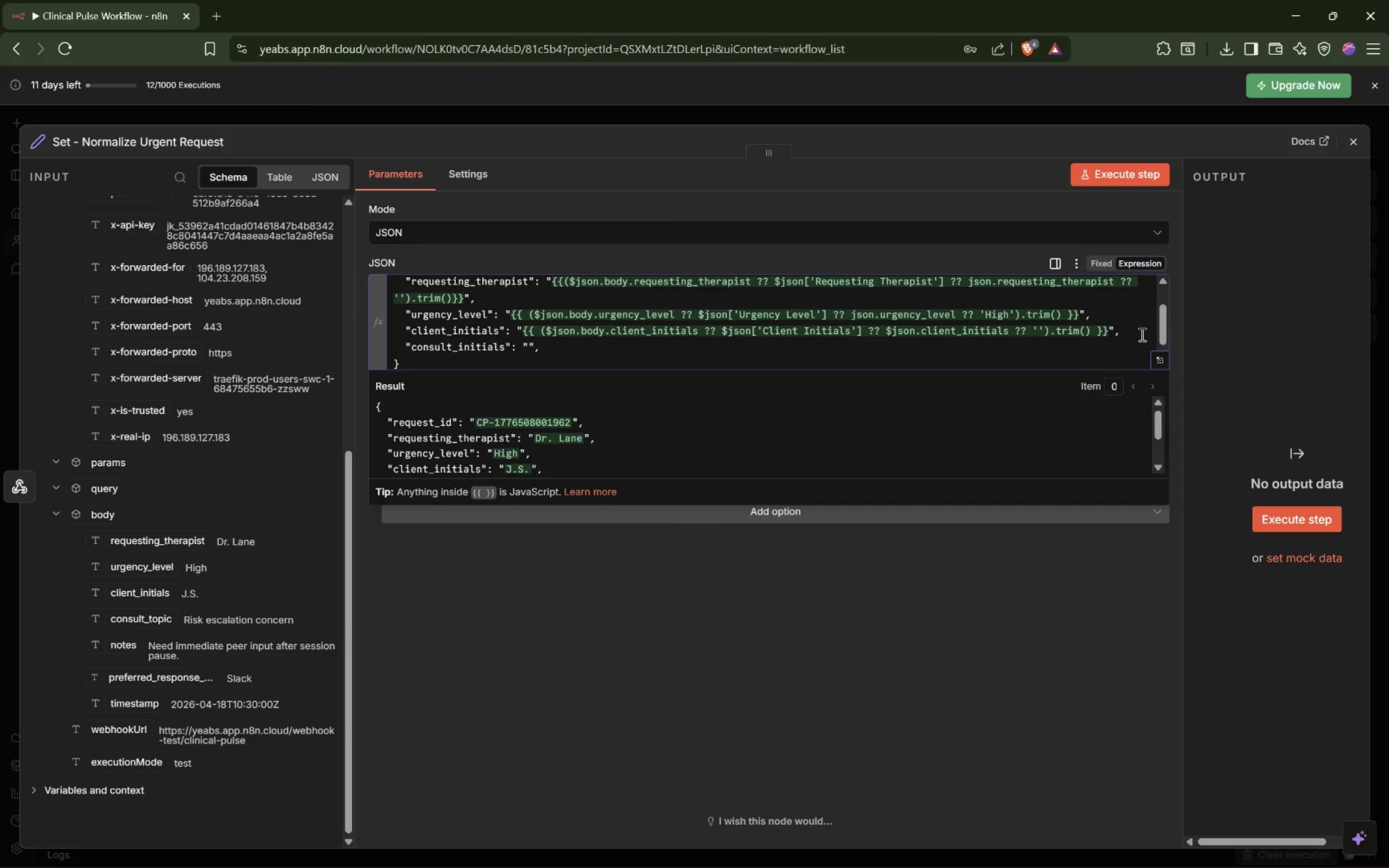 
key(ArrowRight)
 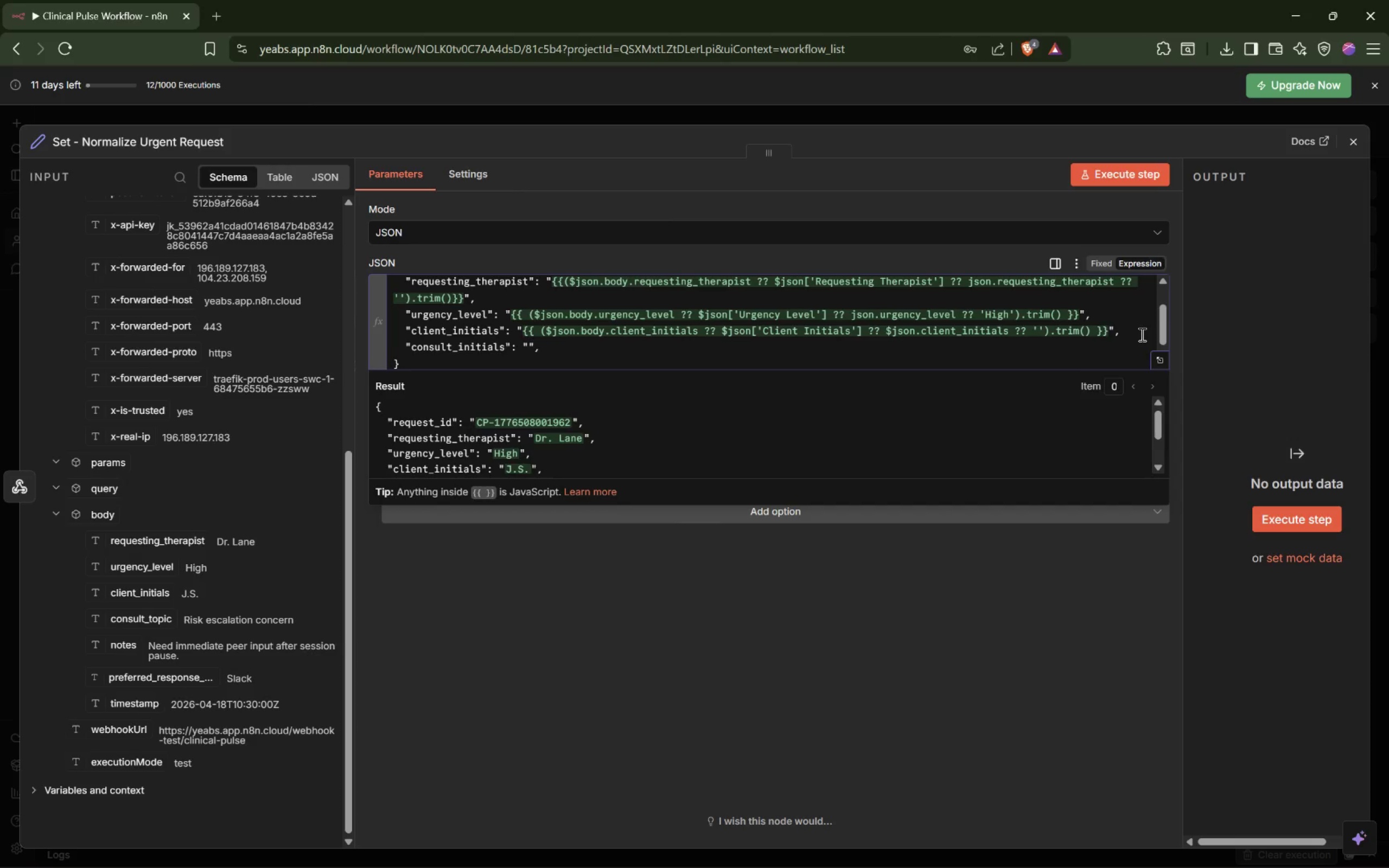 
type({{ () }})
 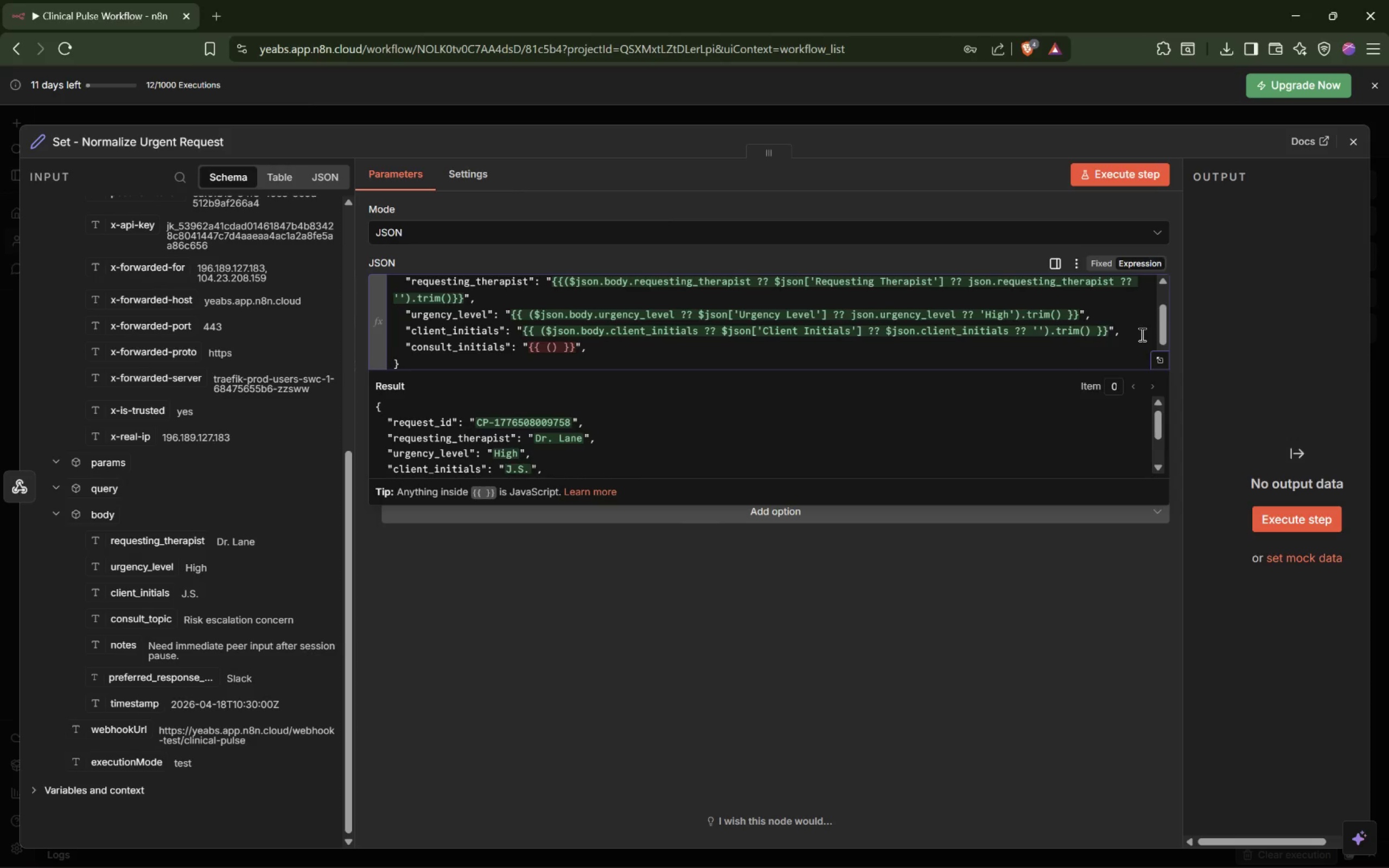 
 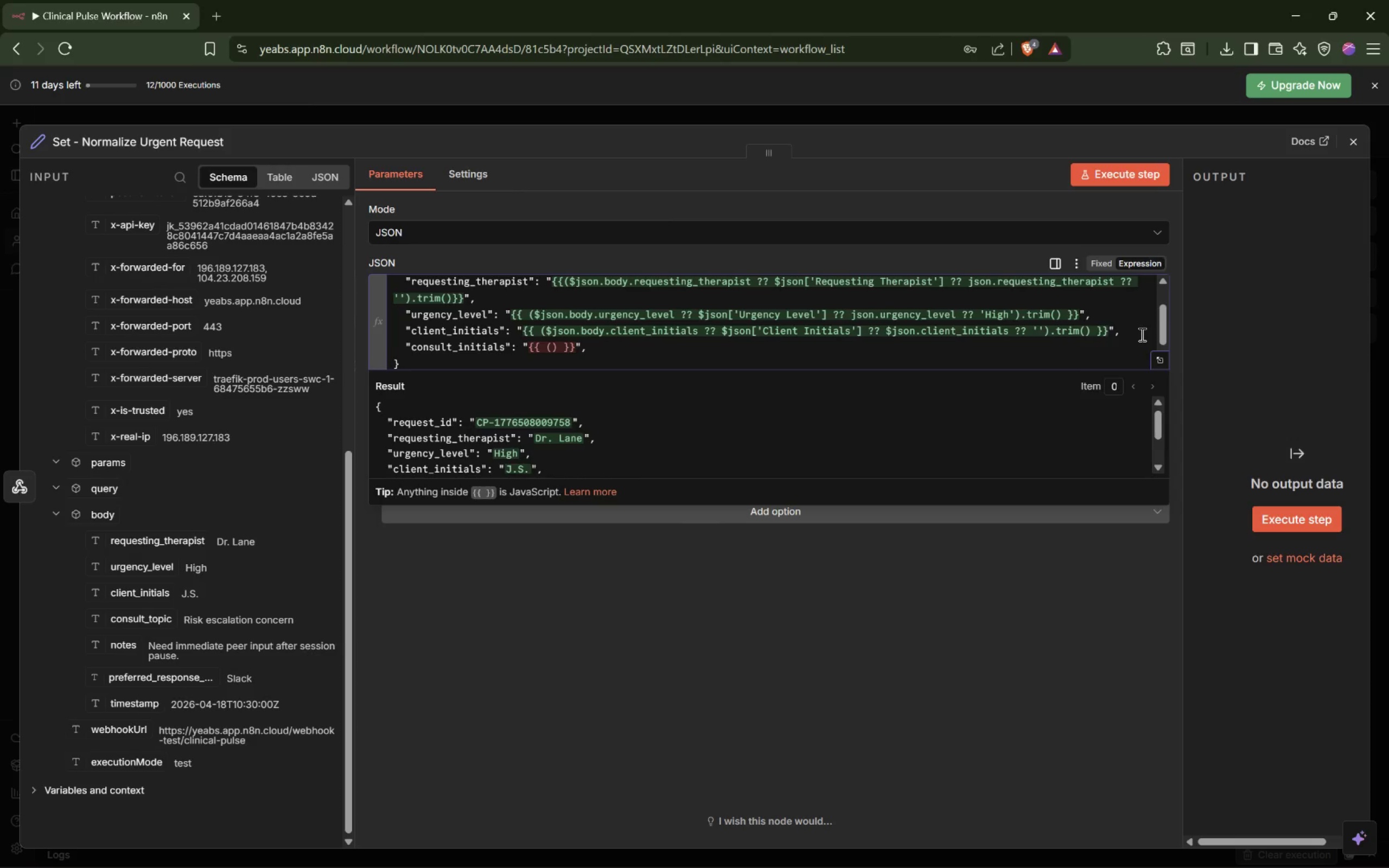 
key(ArrowDown)
 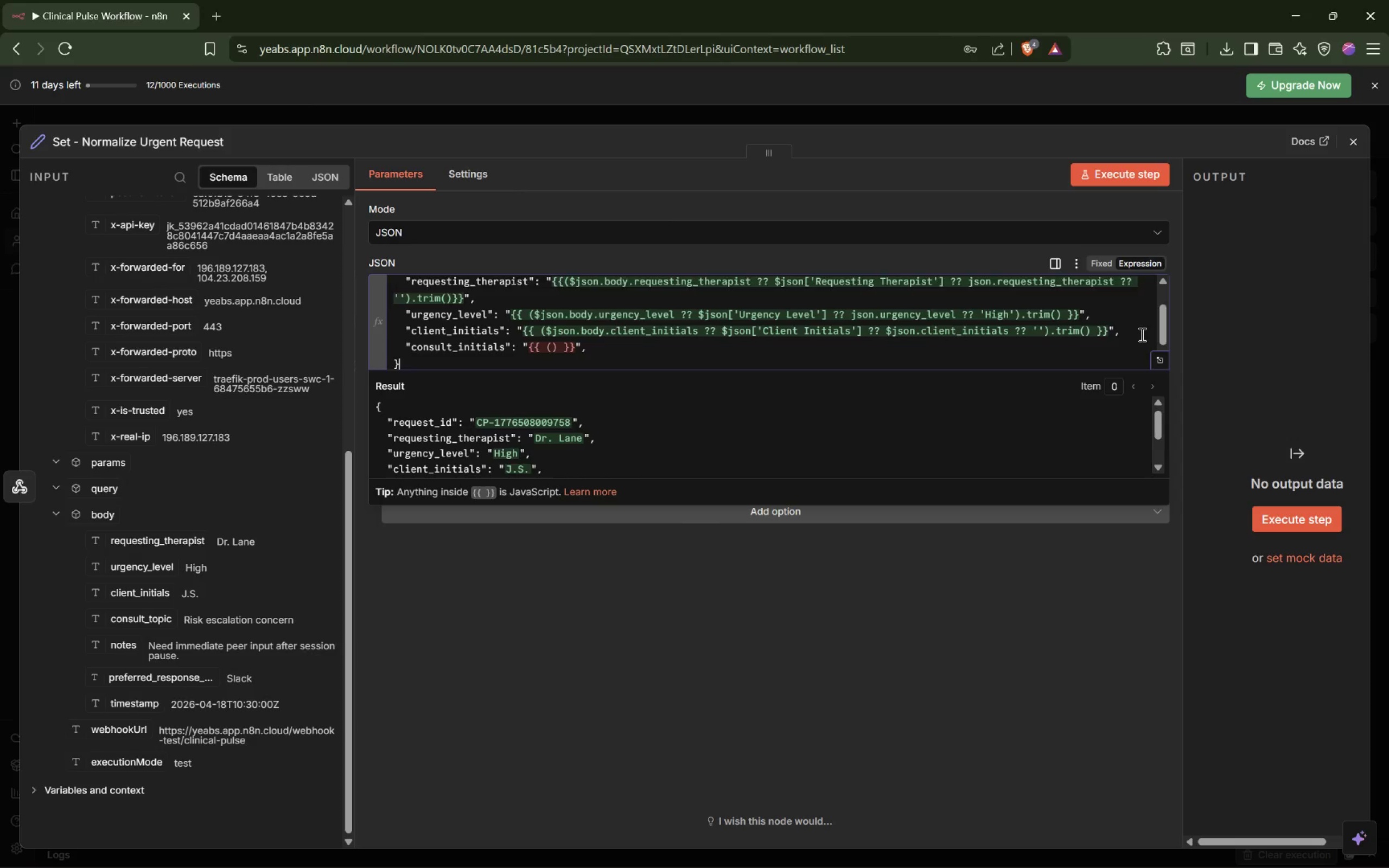 
key(ArrowDown)
 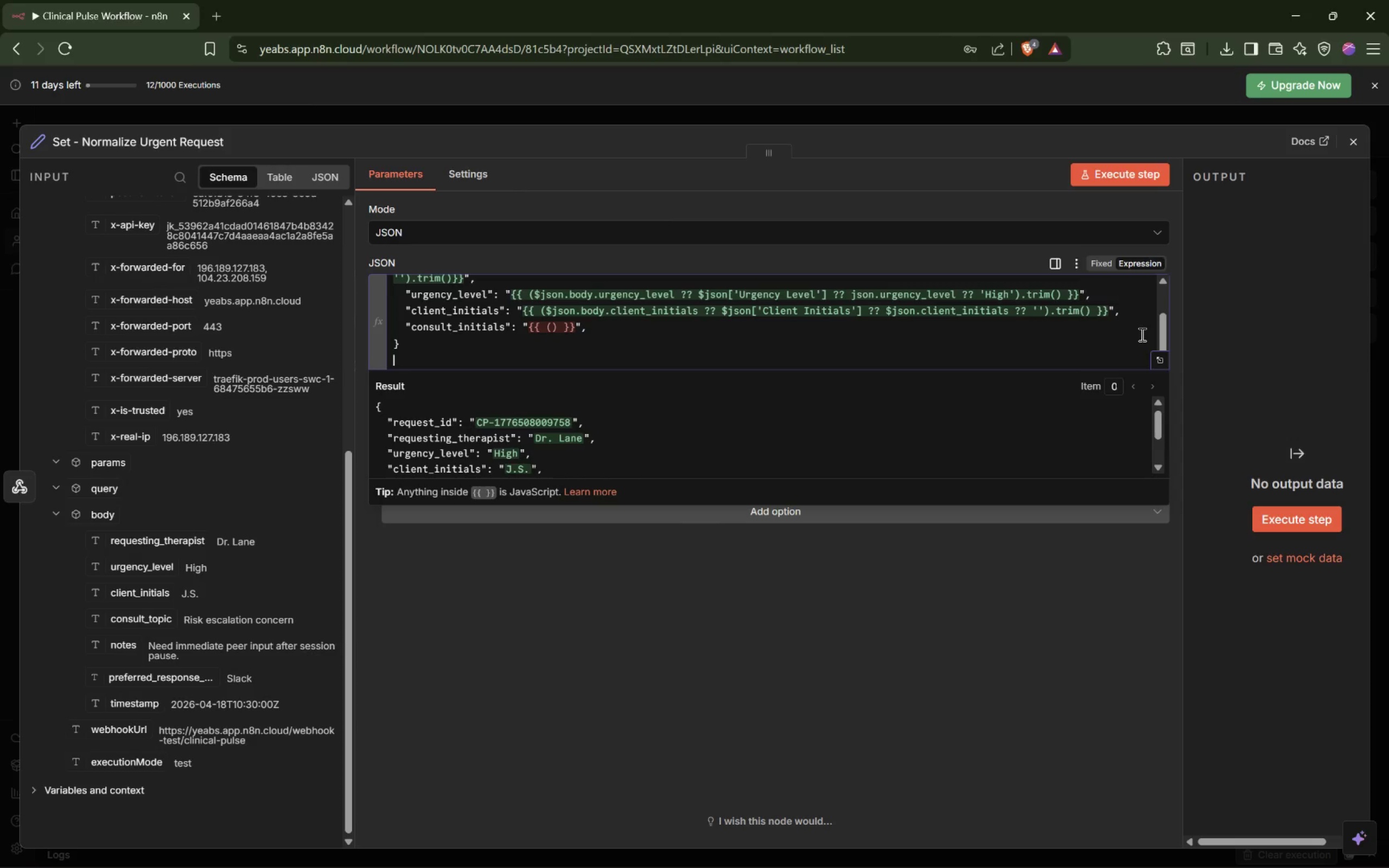 
key(ArrowDown)
 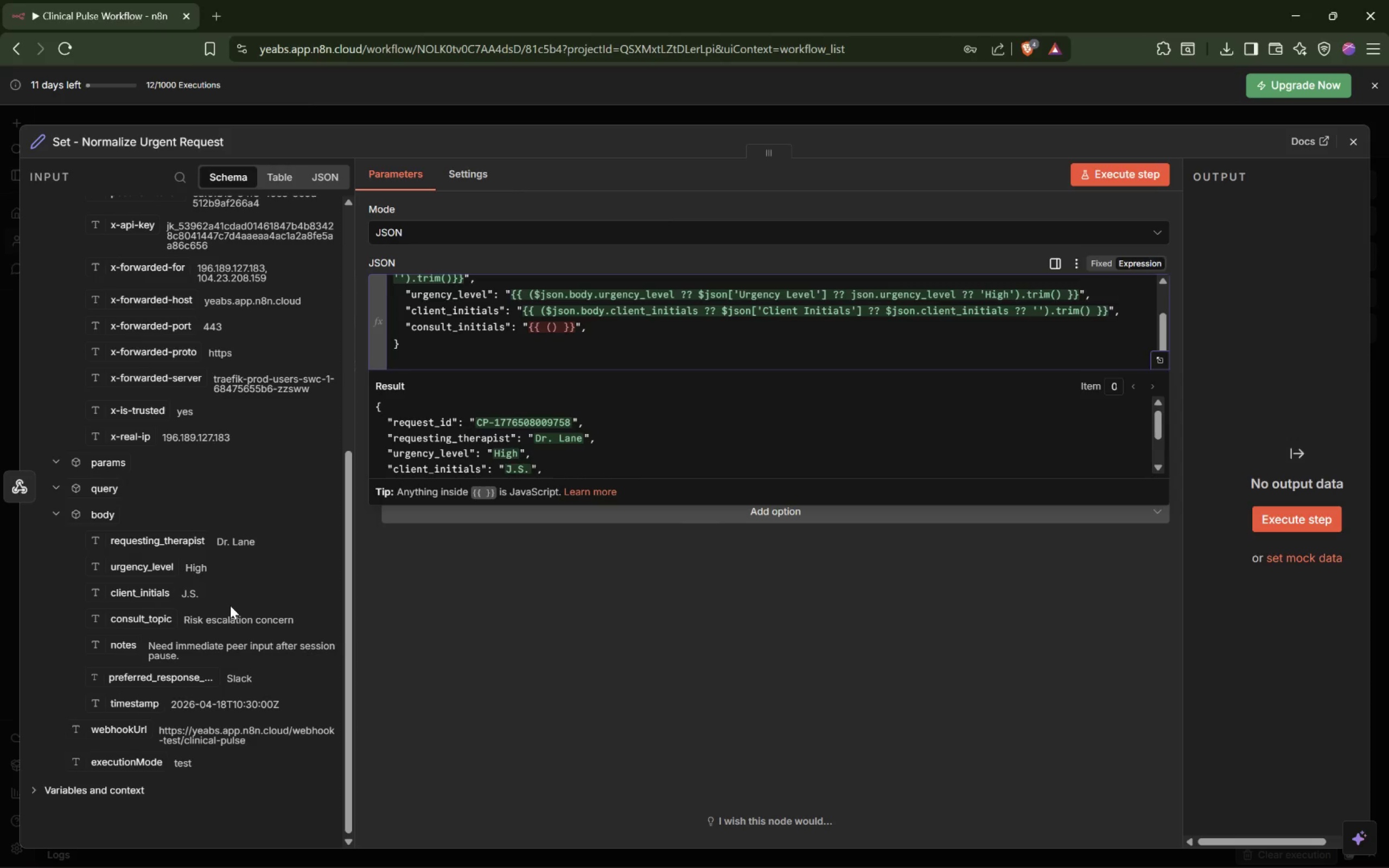 
wait(5.25)
 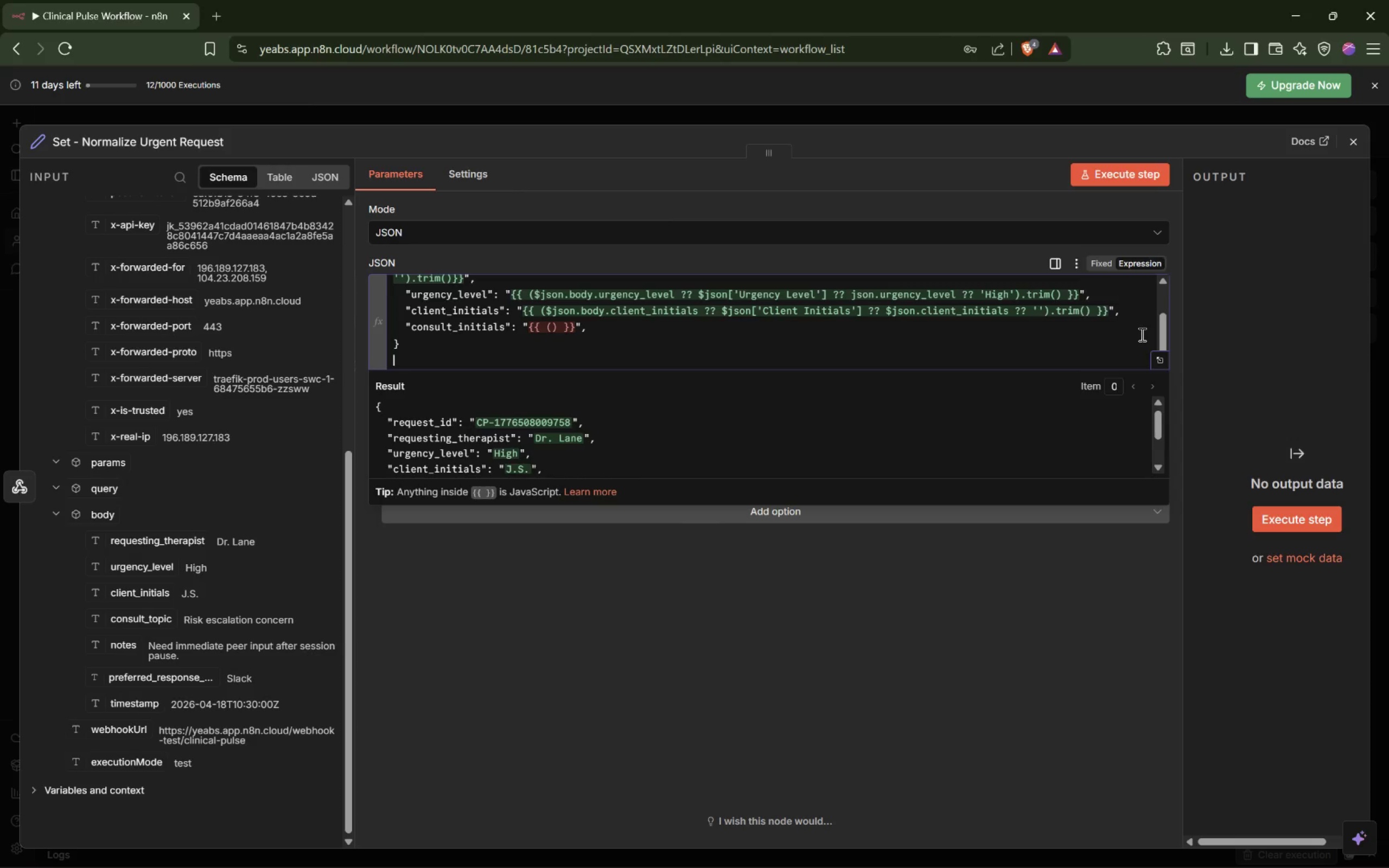 
left_click_drag(start_coordinate=[457, 324], to_coordinate=[507, 331])
 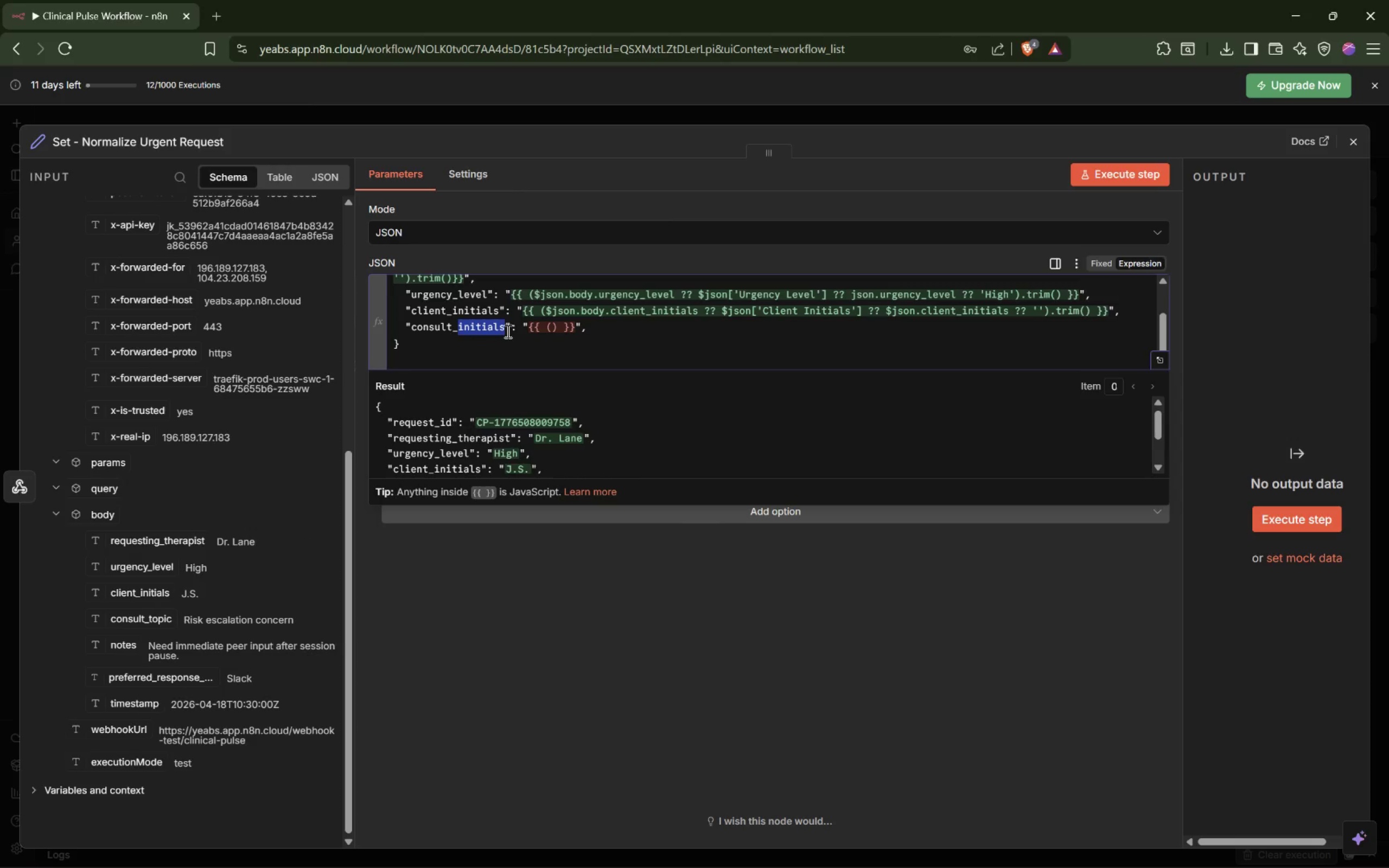 
type(topic)
 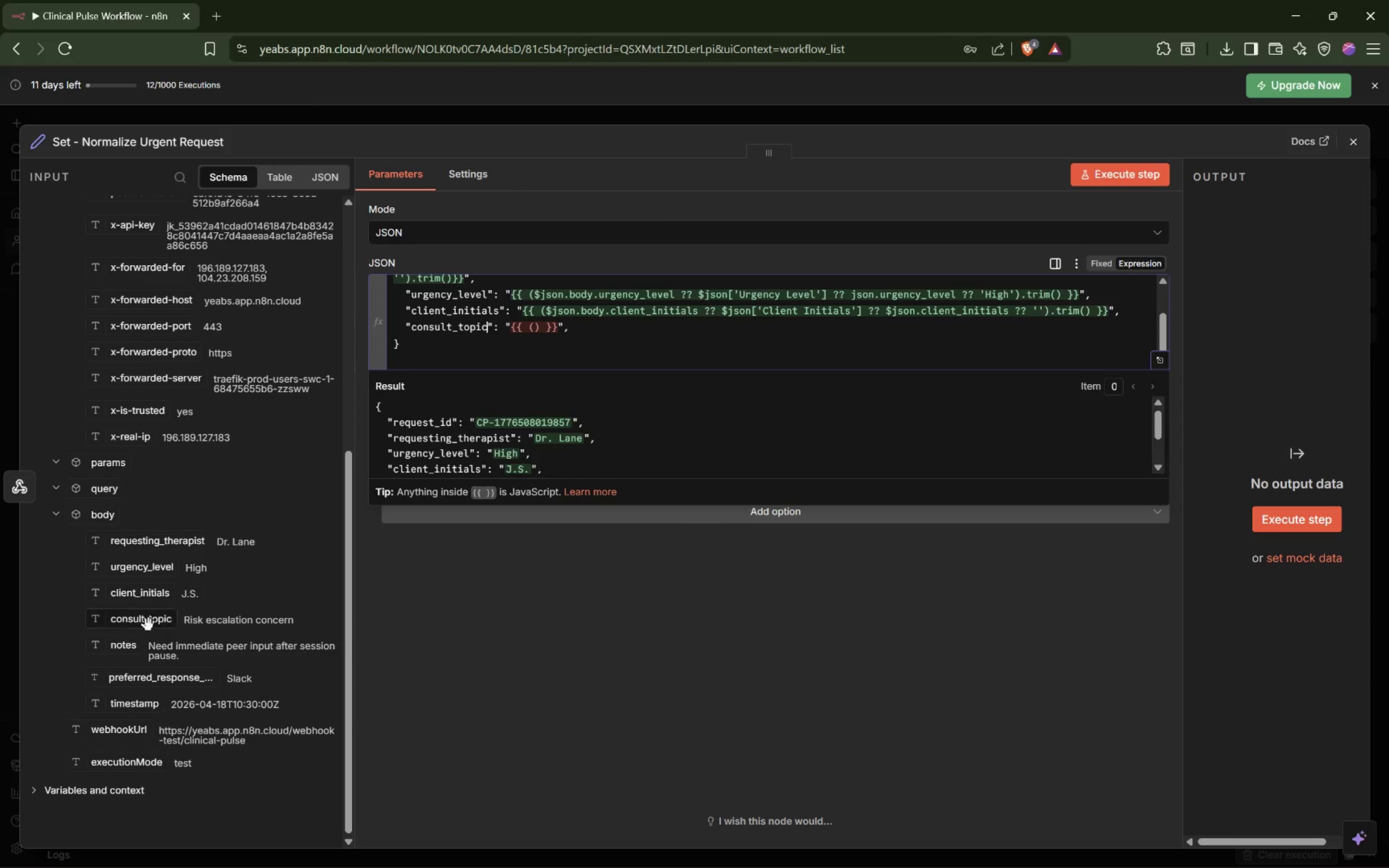 
left_click_drag(start_coordinate=[142, 623], to_coordinate=[536, 334])
 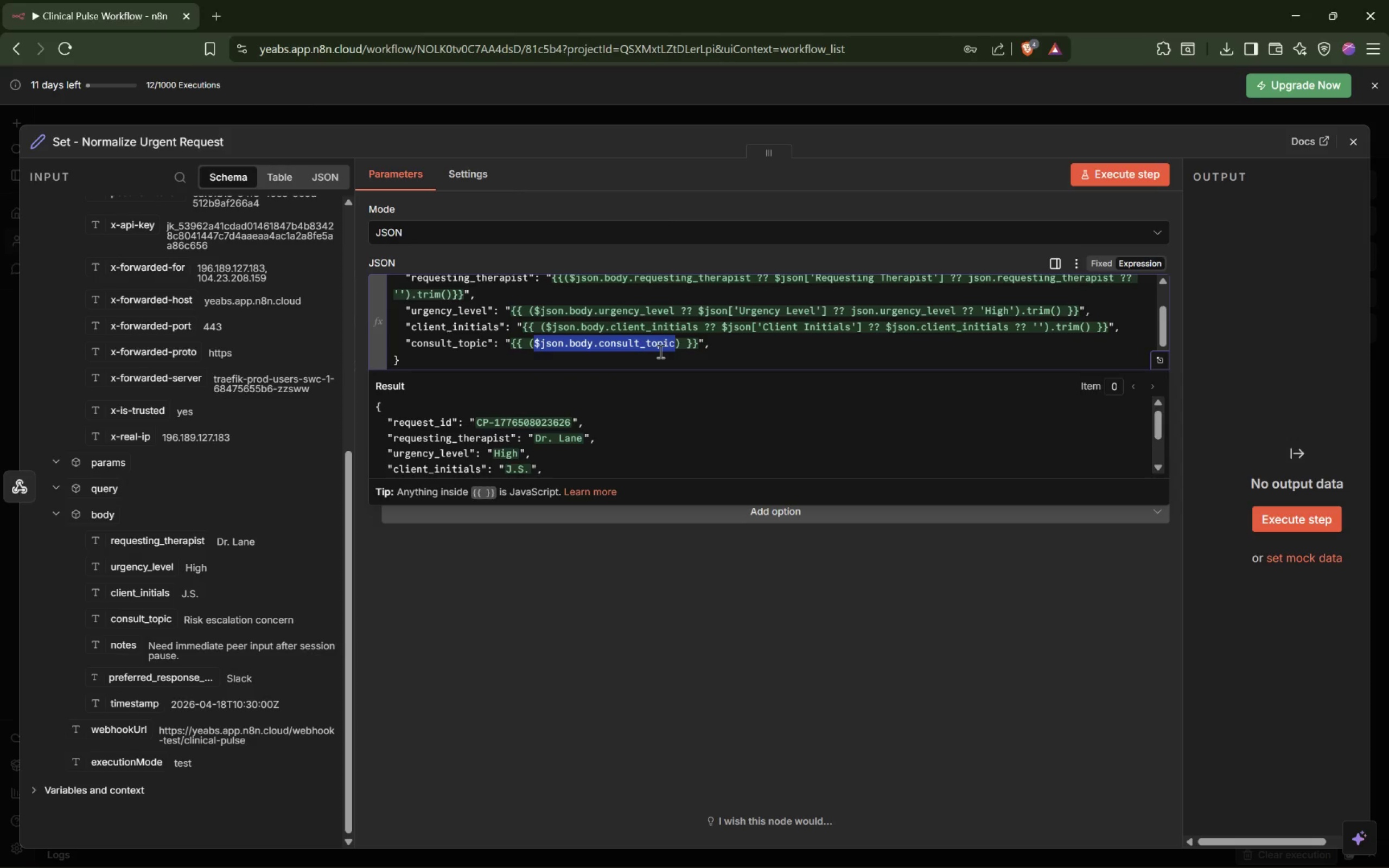 
key(ArrowRight)
 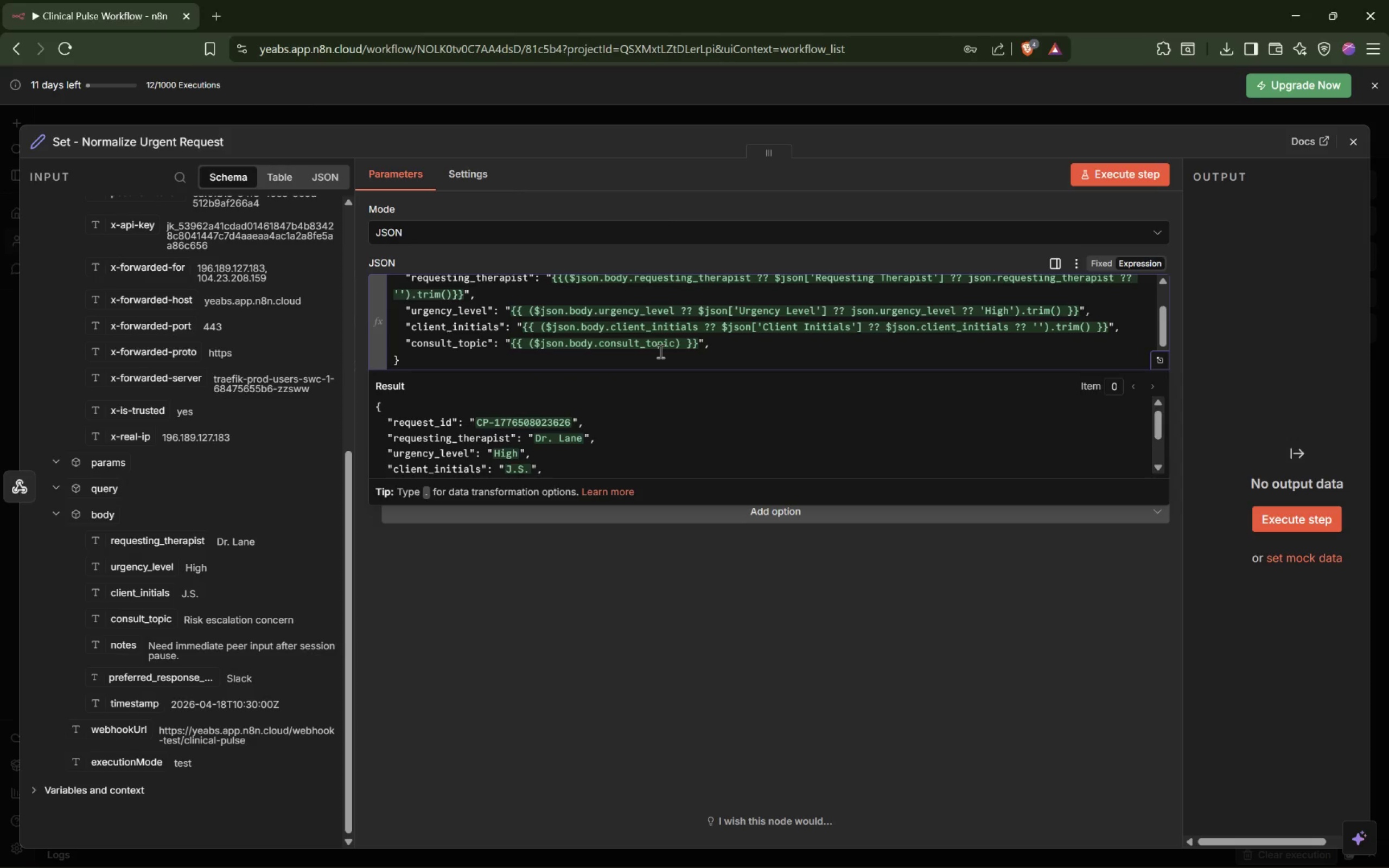 
type( ?? $json['Consult Topic)
 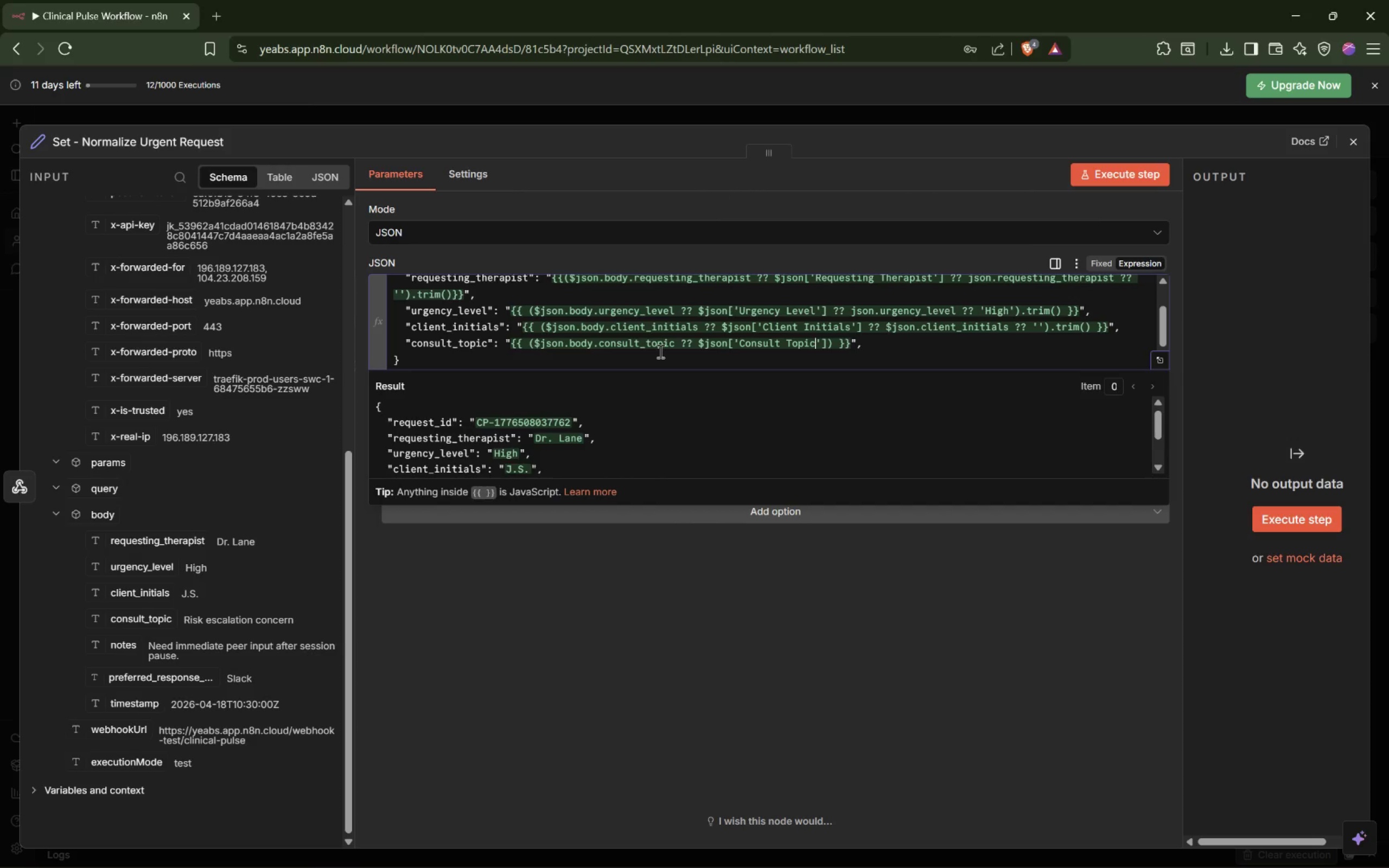 
key(ArrowDown)
 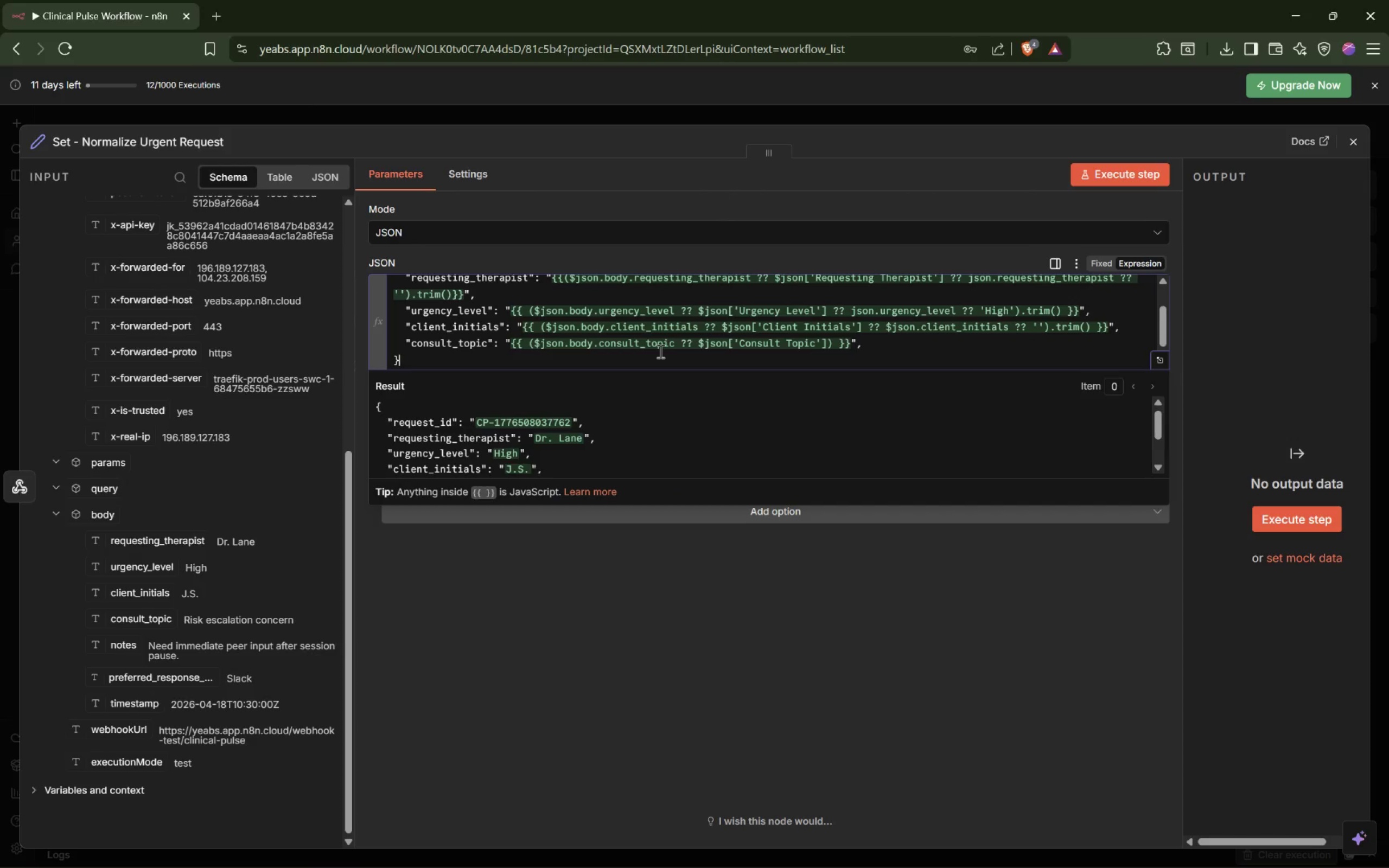 
key(ArrowUp)
 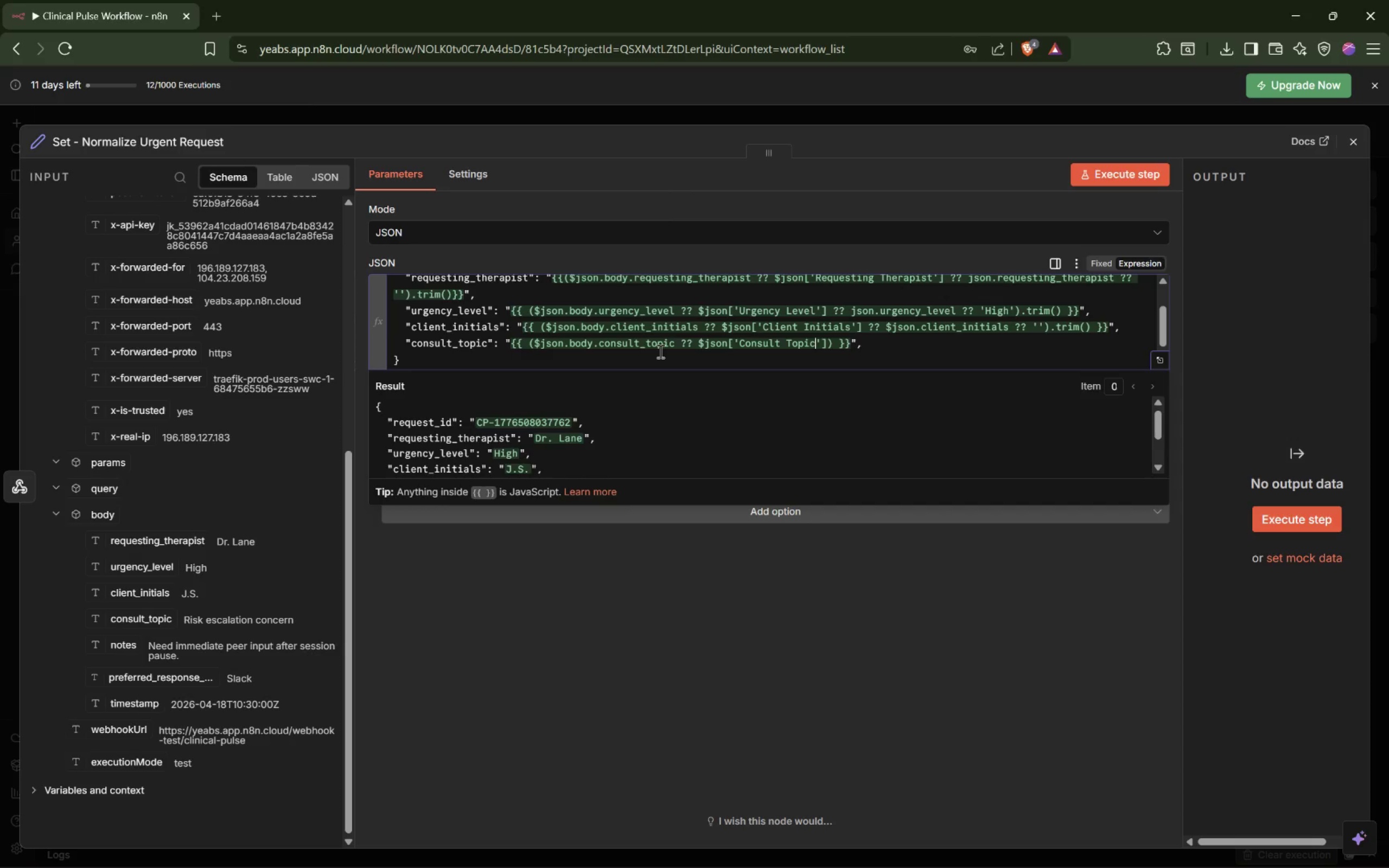 
key(ArrowDown)
 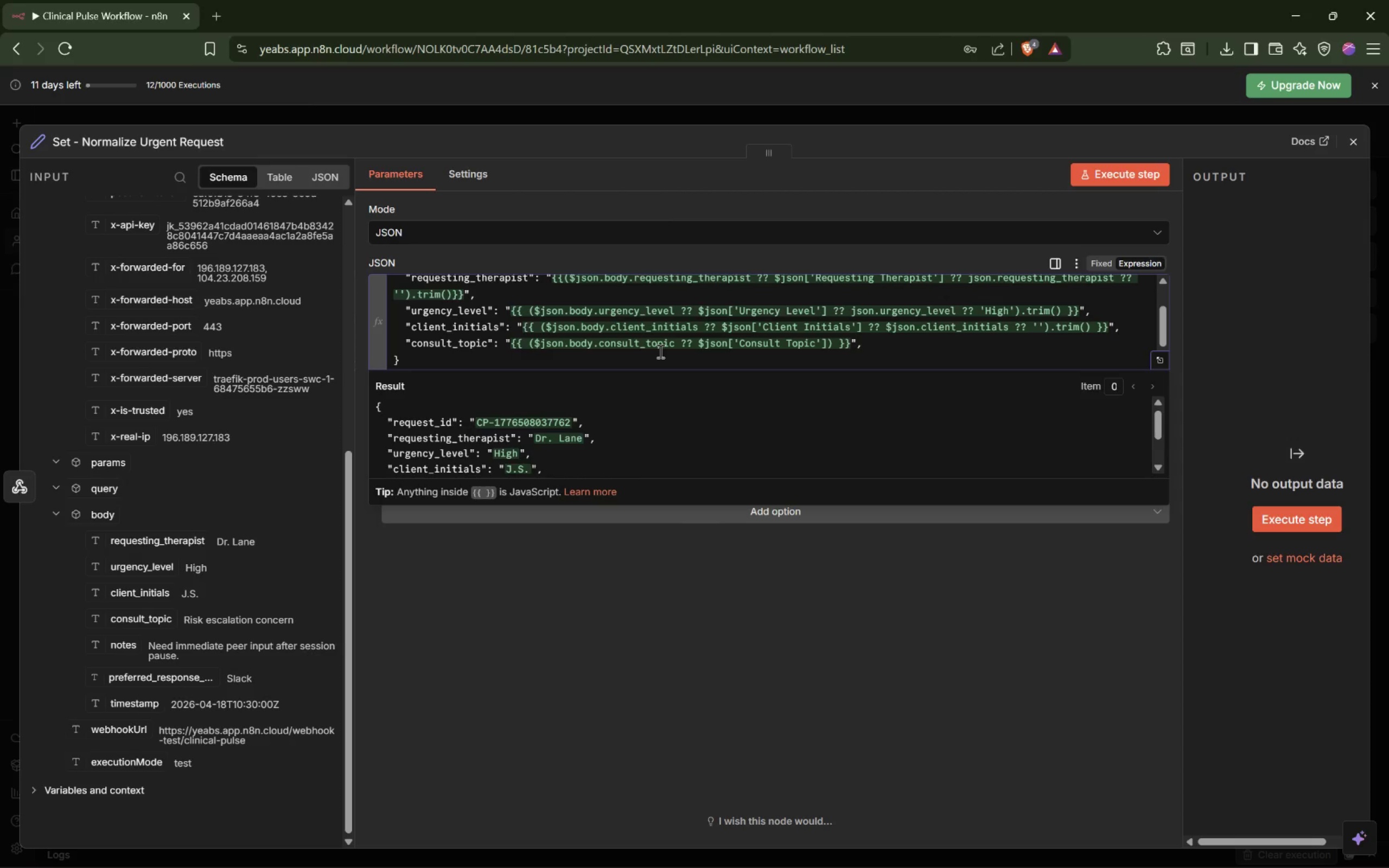 
key(ArrowRight)
 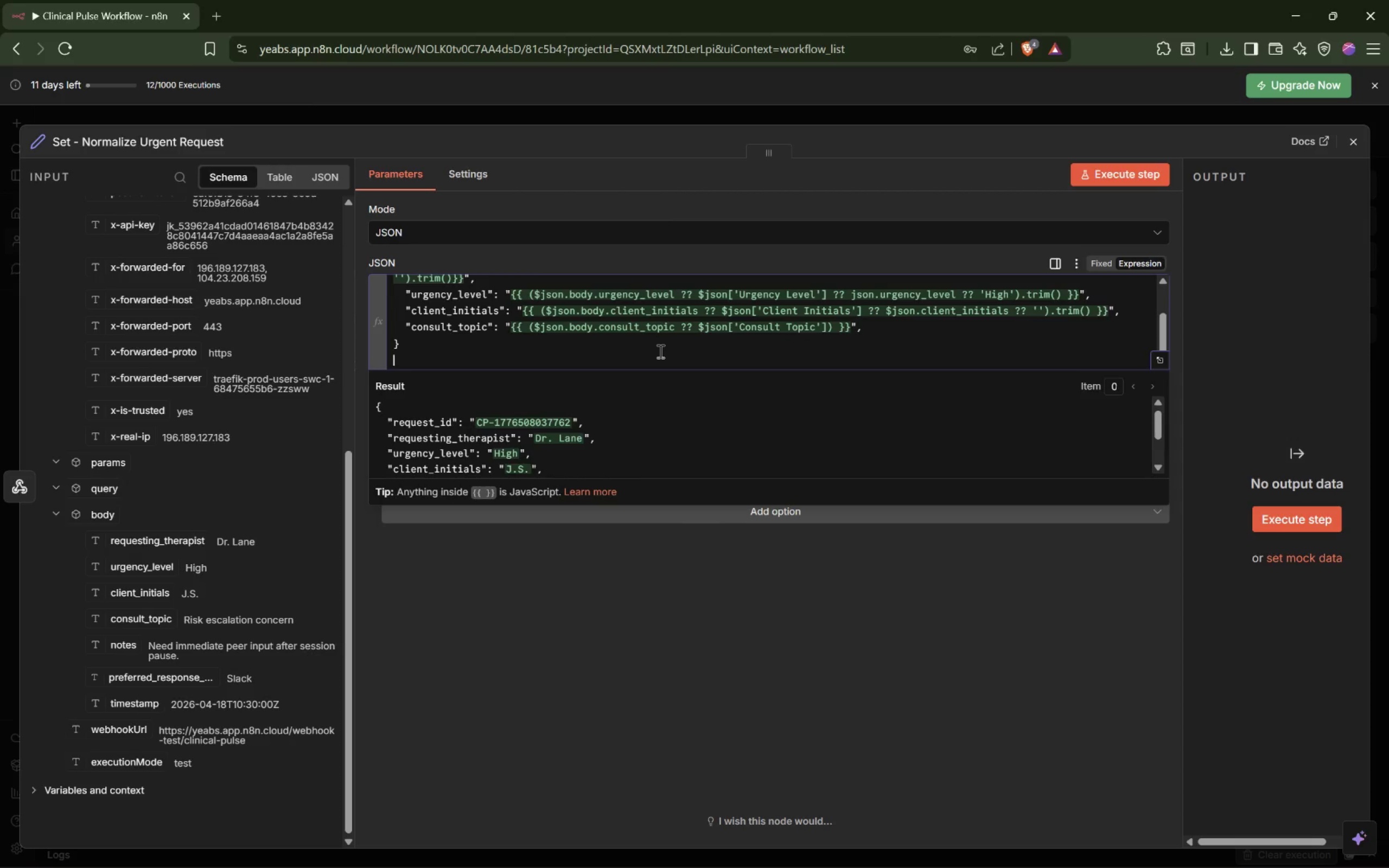 
key(ArrowRight)
 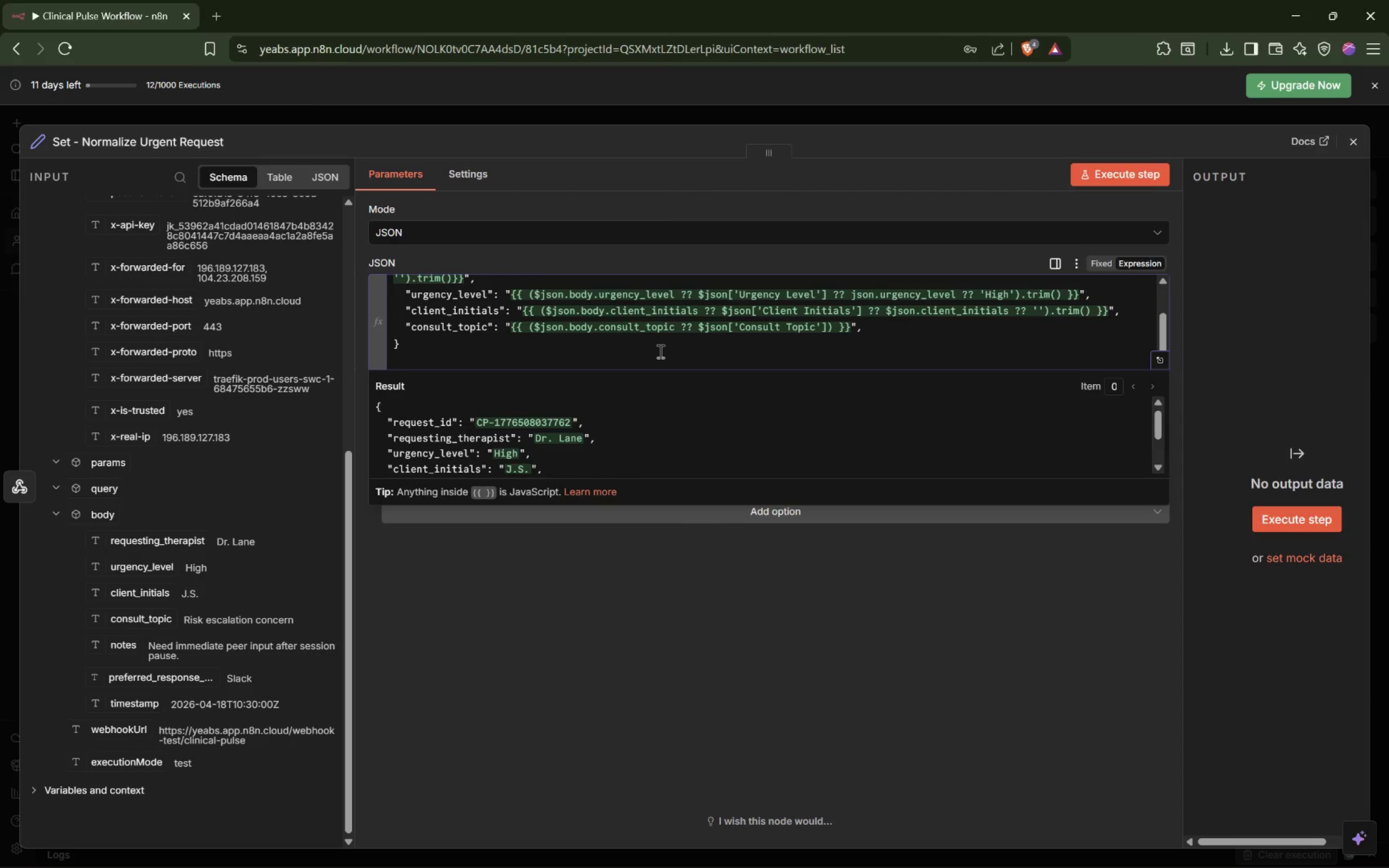 
key(ArrowLeft)
 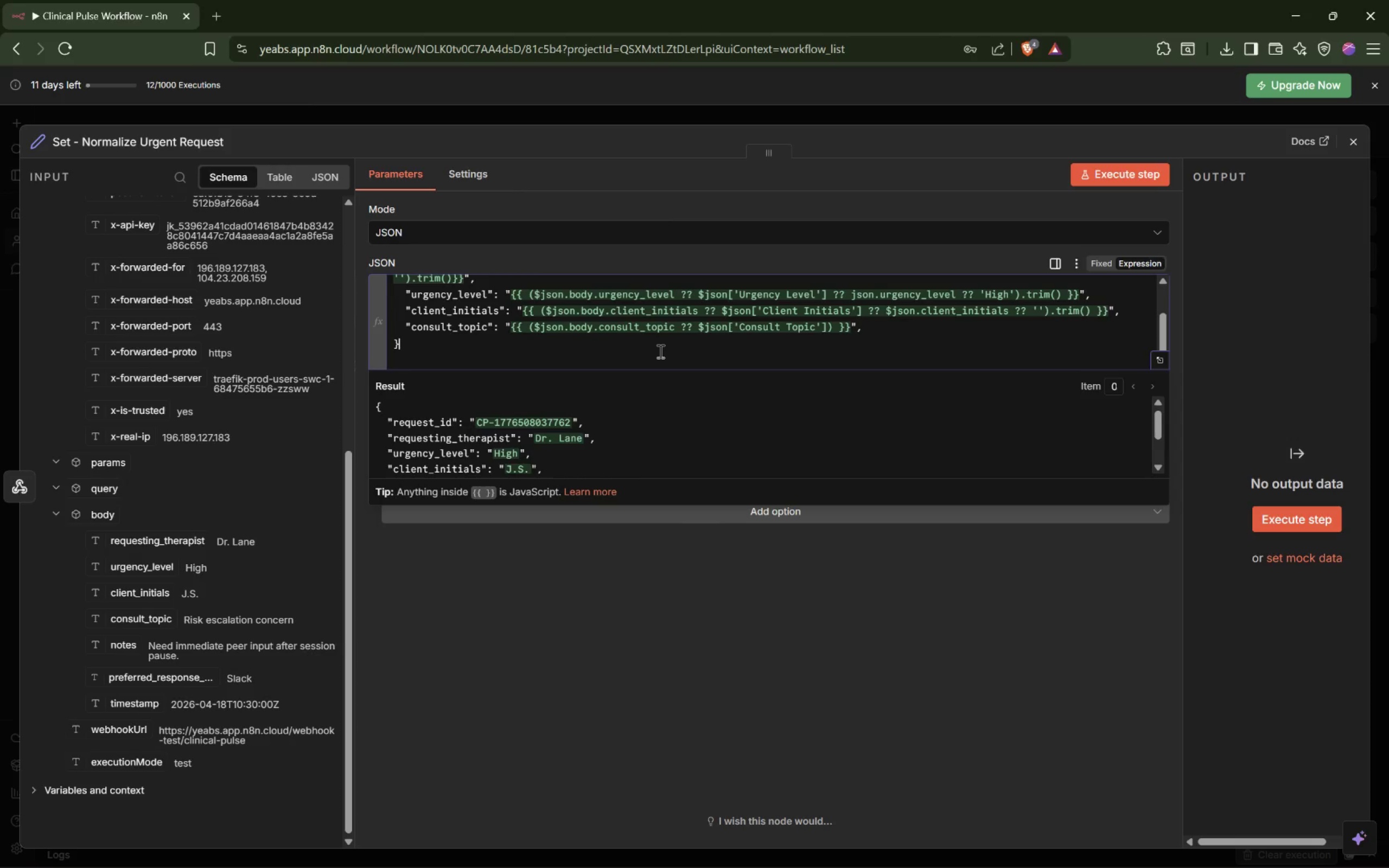 
key(ArrowLeft)
 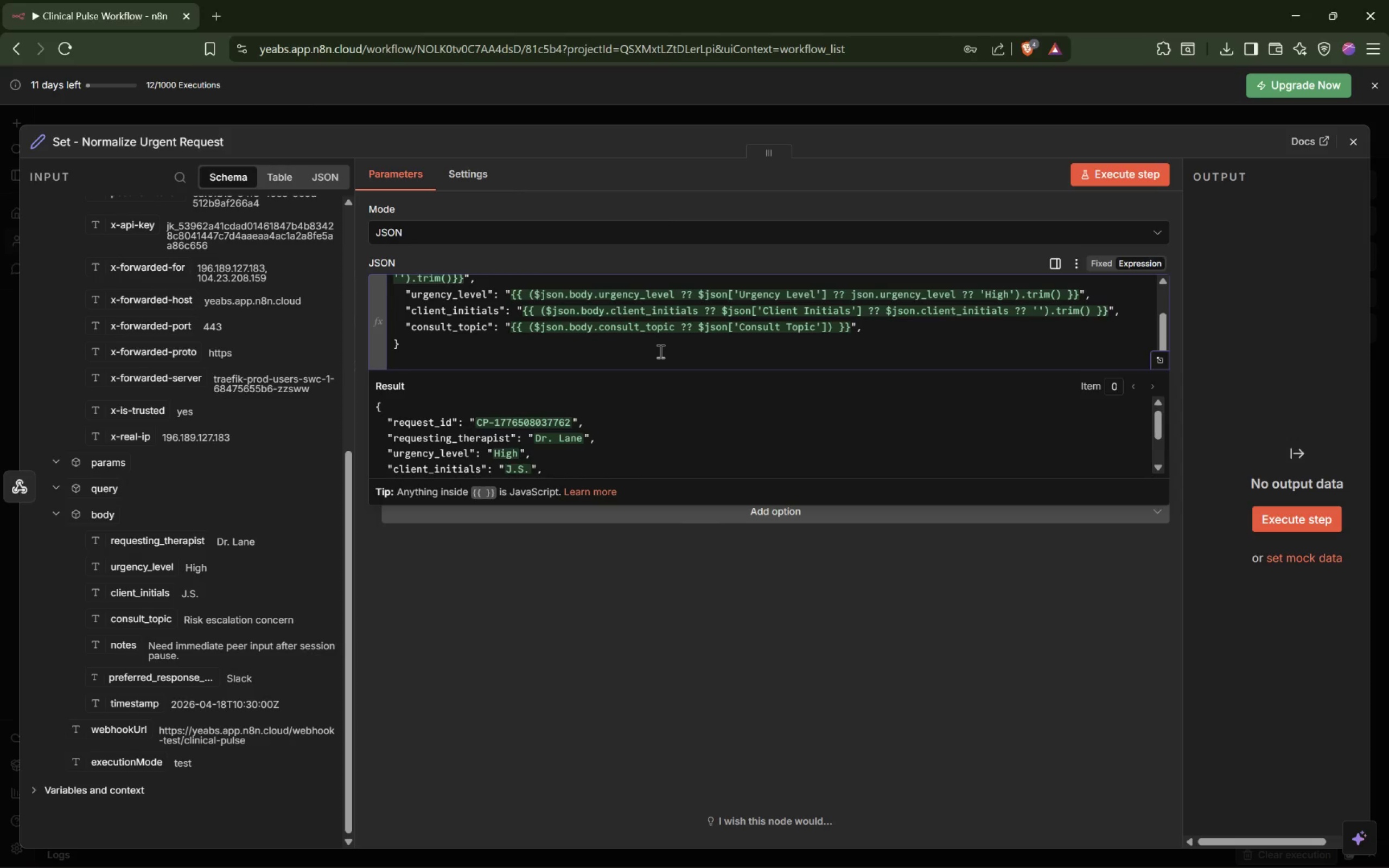 
key(ArrowUp)
 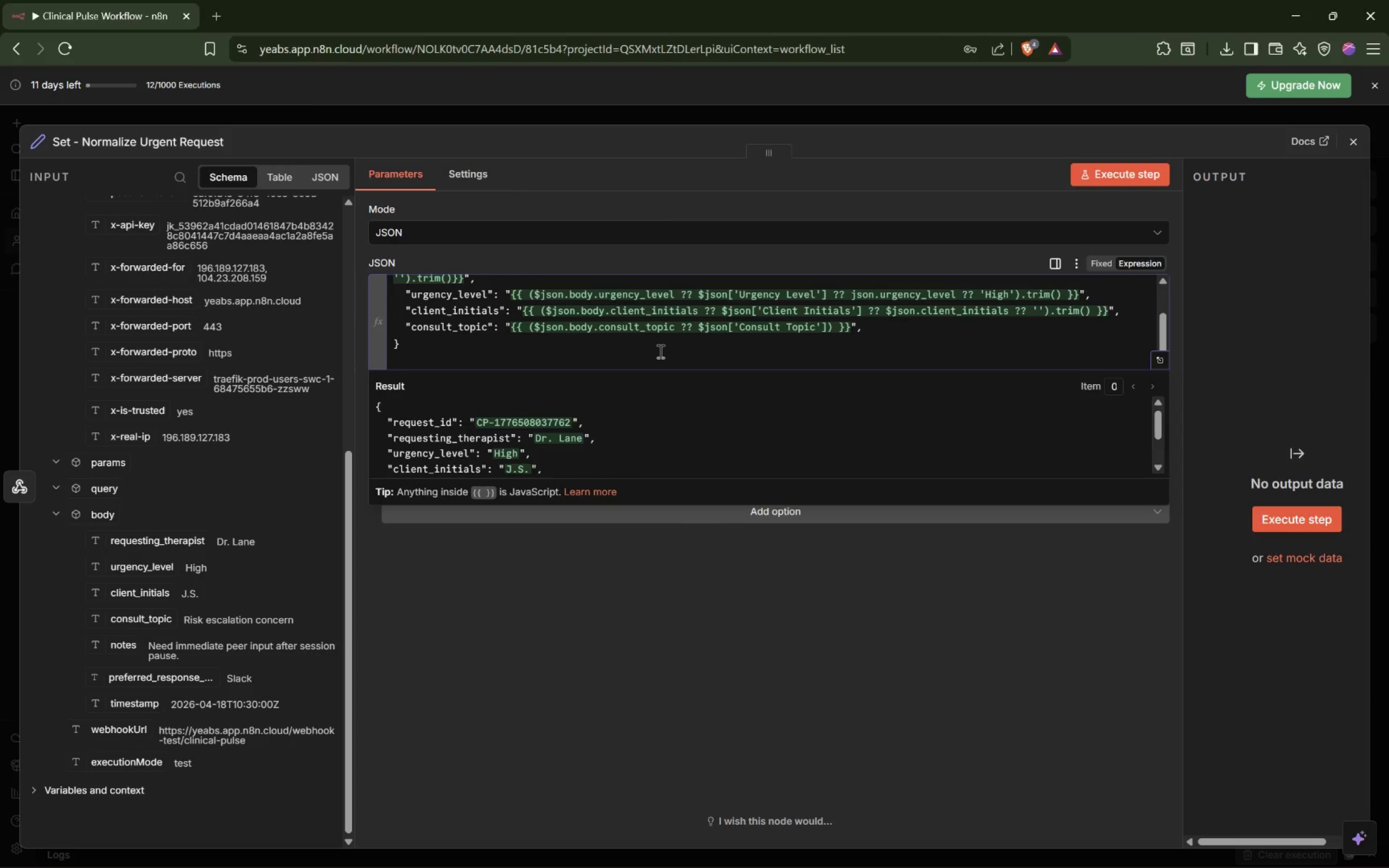 
key(End)
 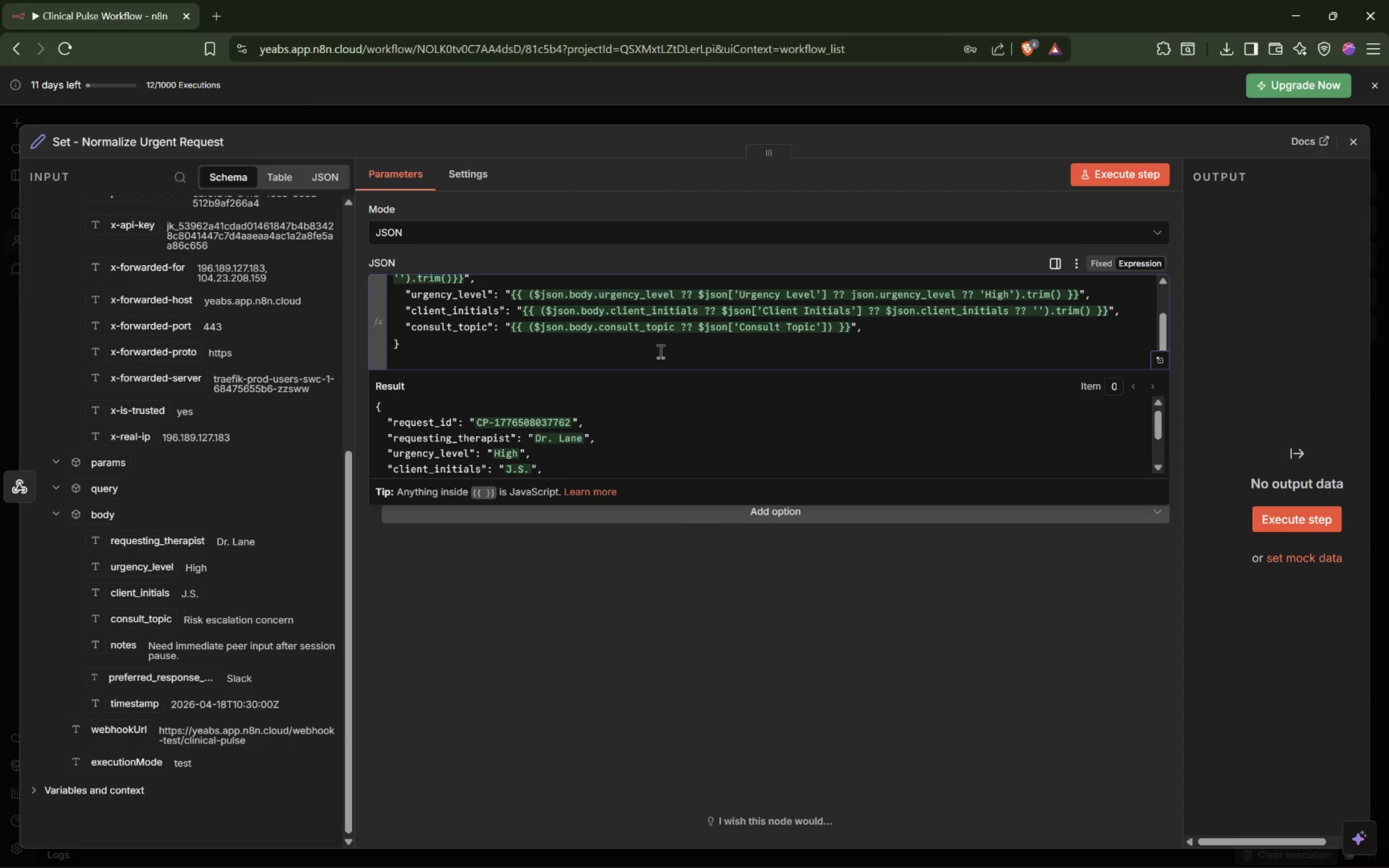 
key(ArrowLeft)
 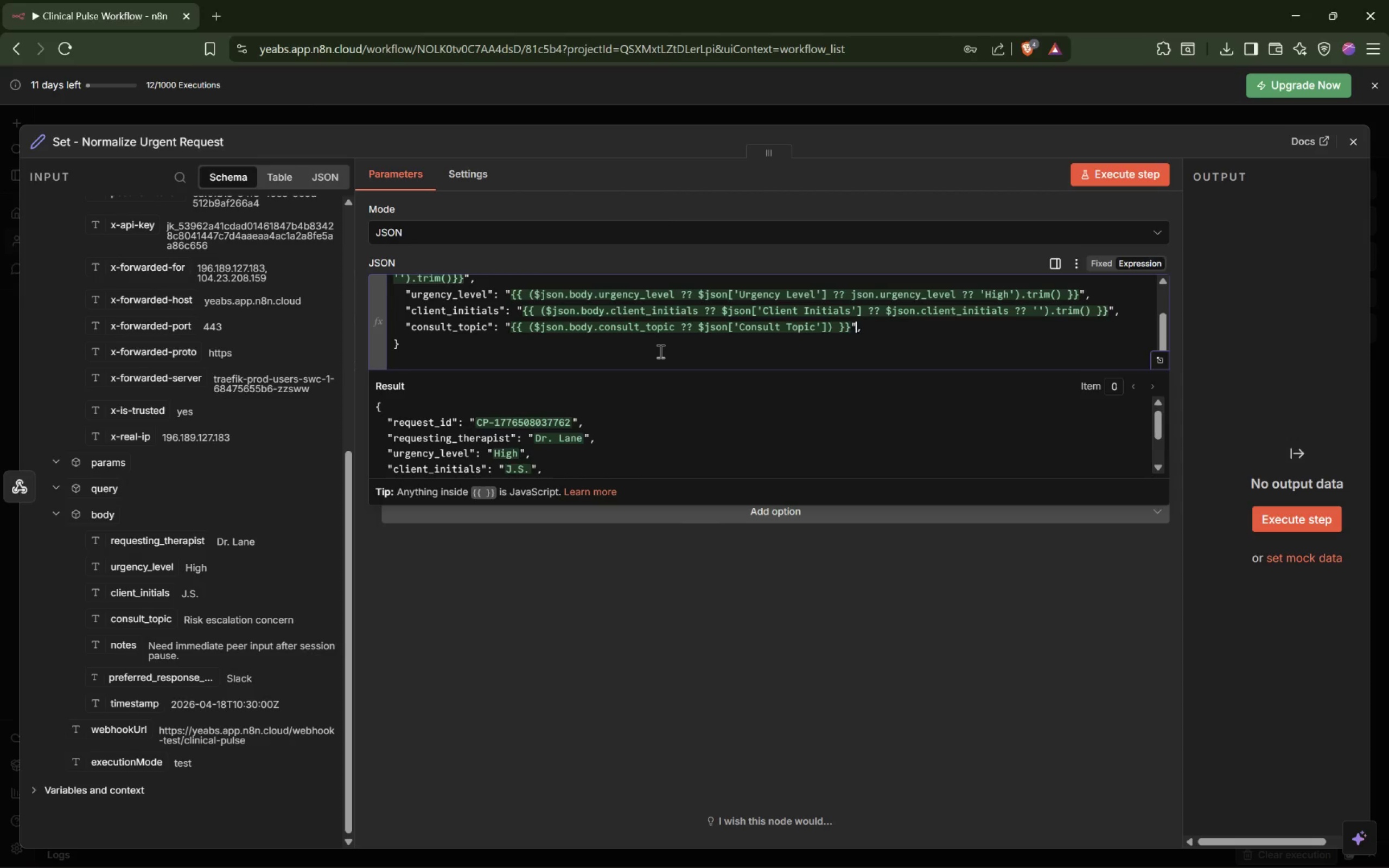 
key(ArrowLeft)
 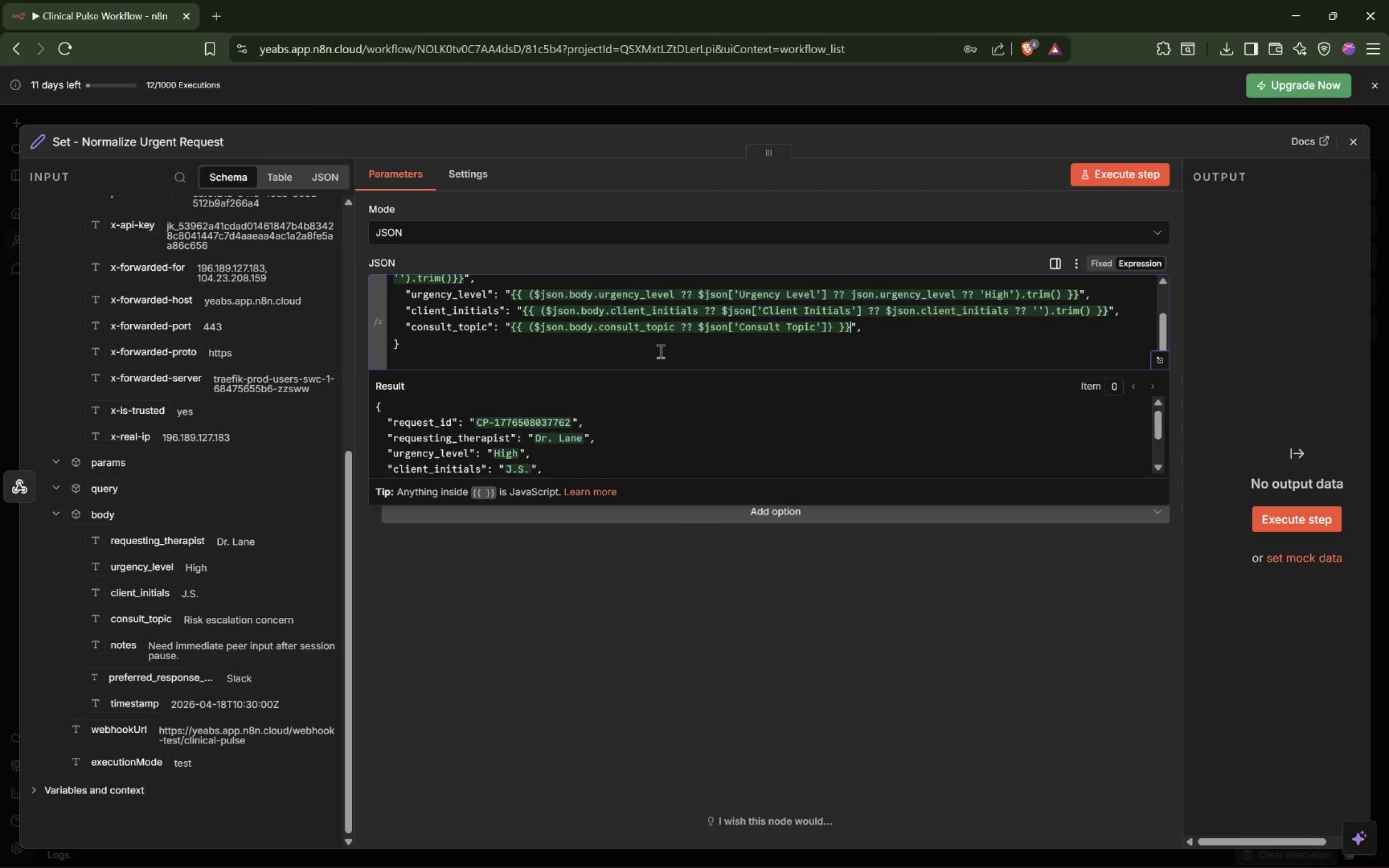 
key(ArrowLeft)
 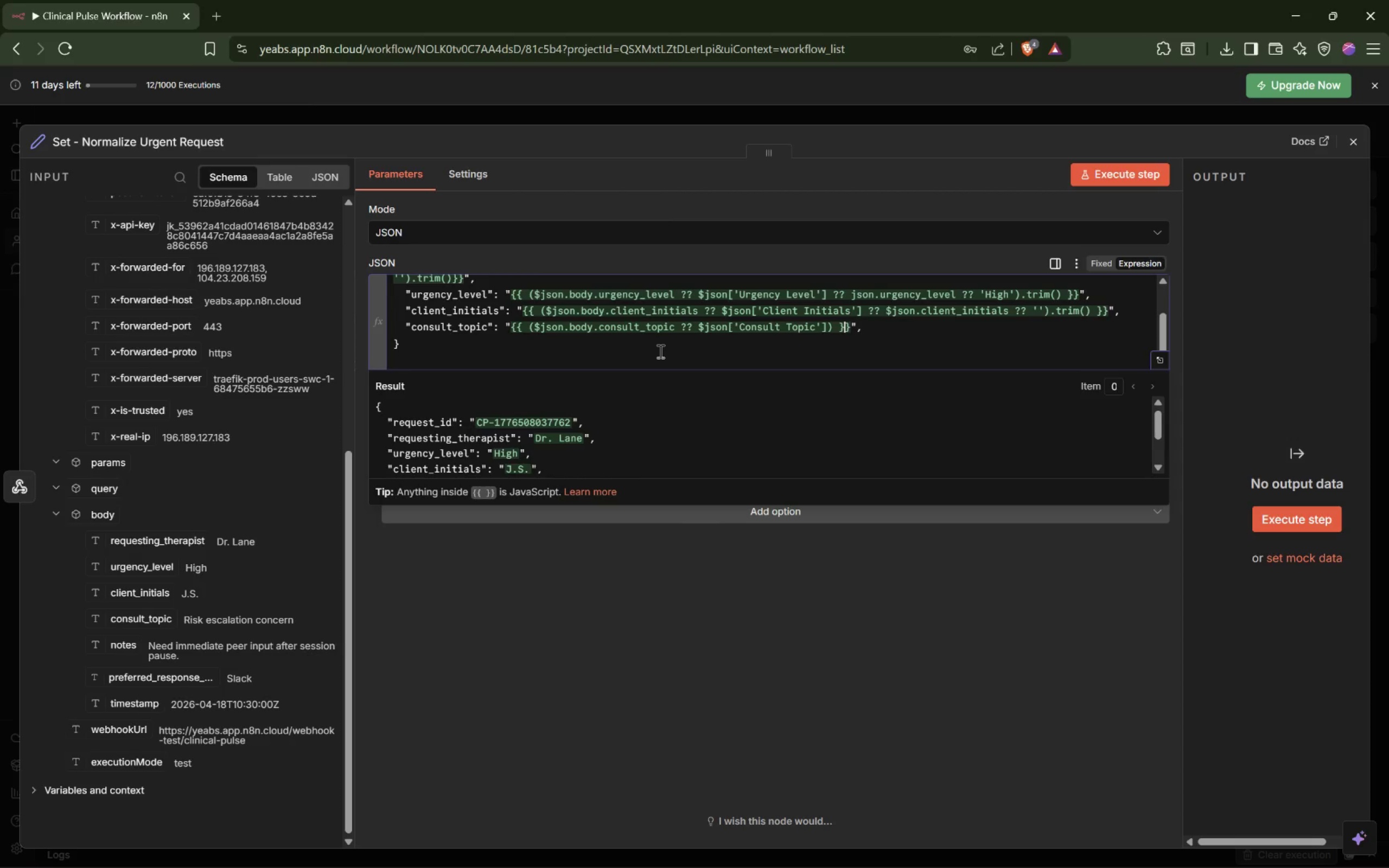 
key(ArrowLeft)
 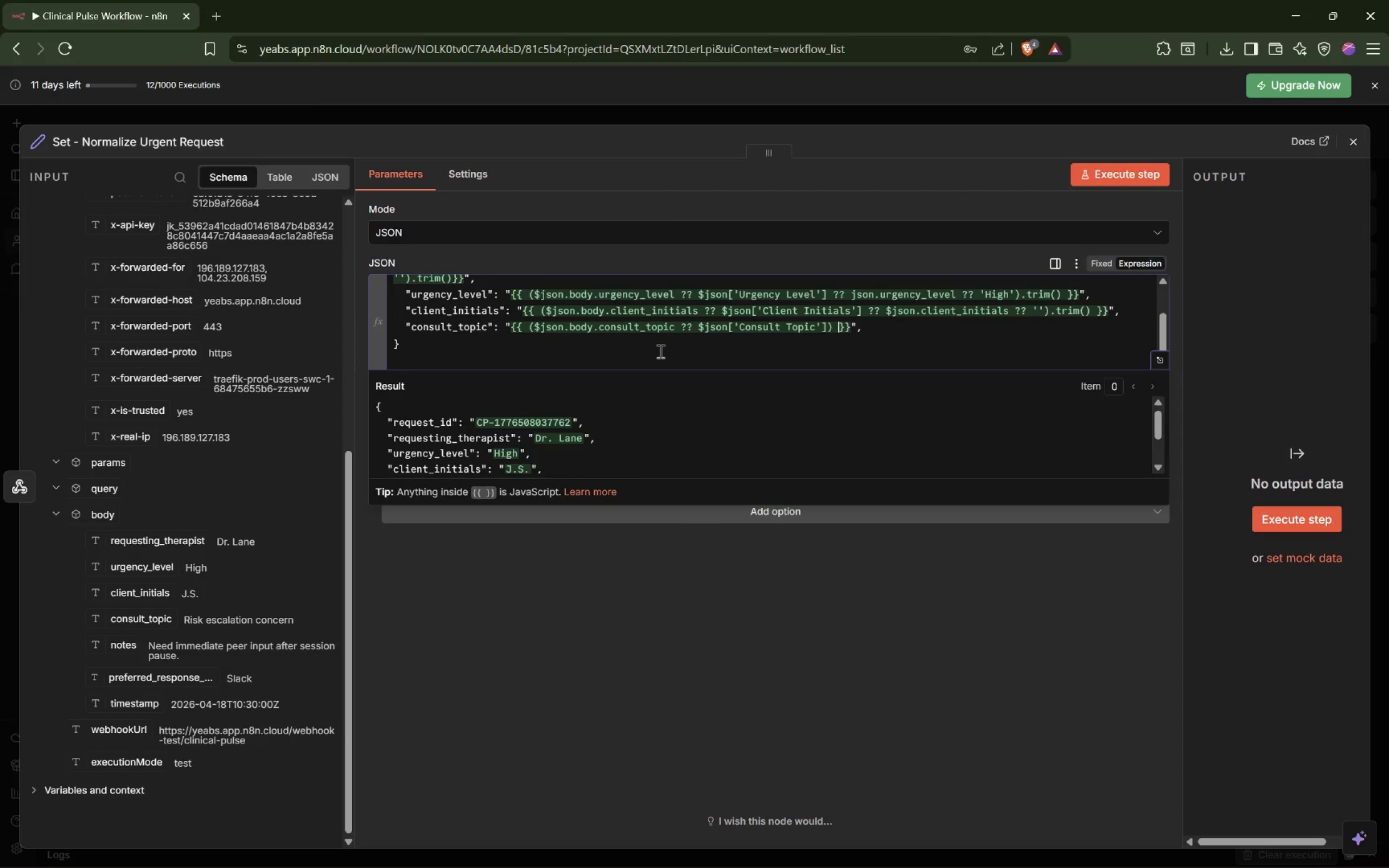 
key(ArrowLeft)
 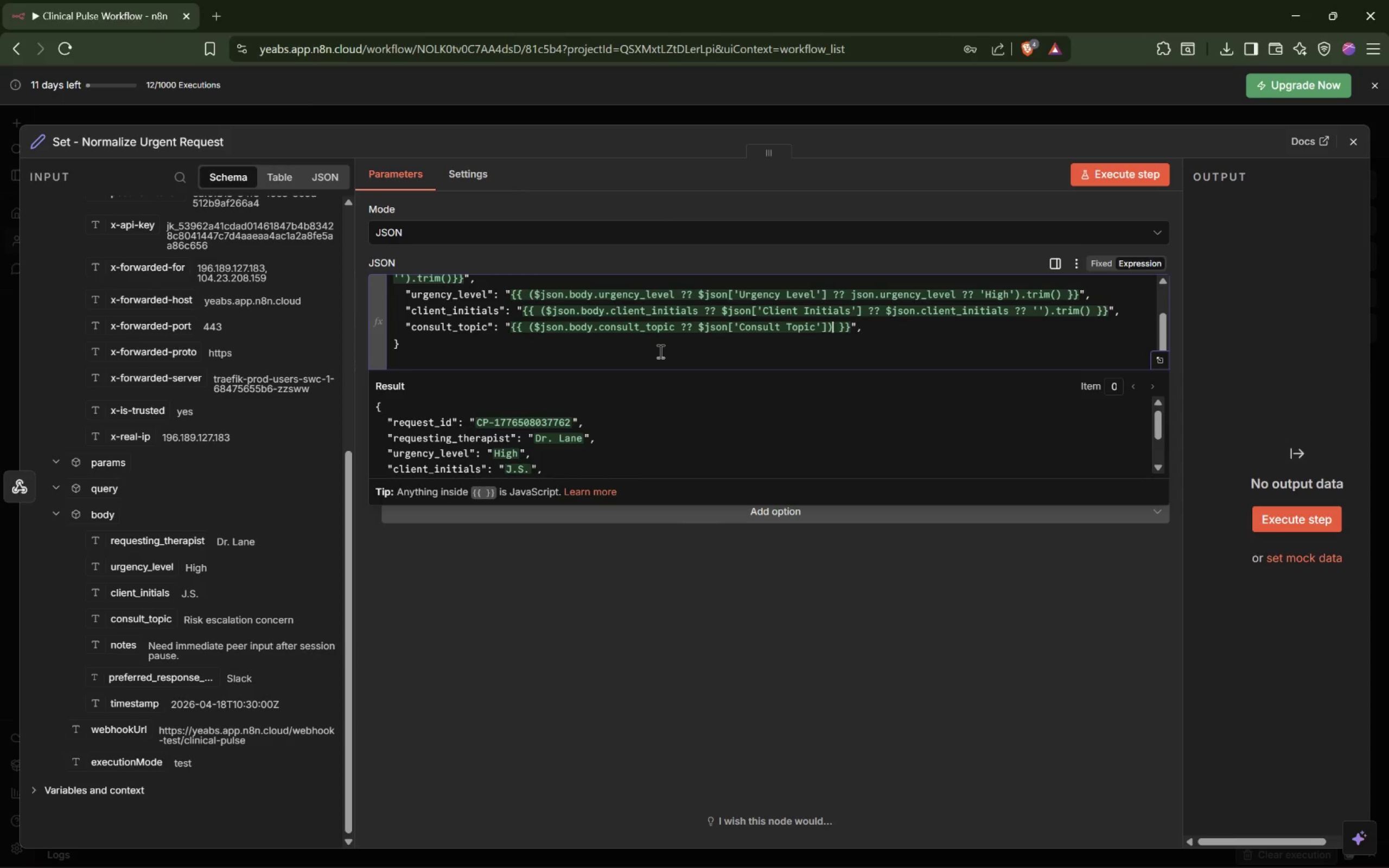 
key(ArrowLeft)
 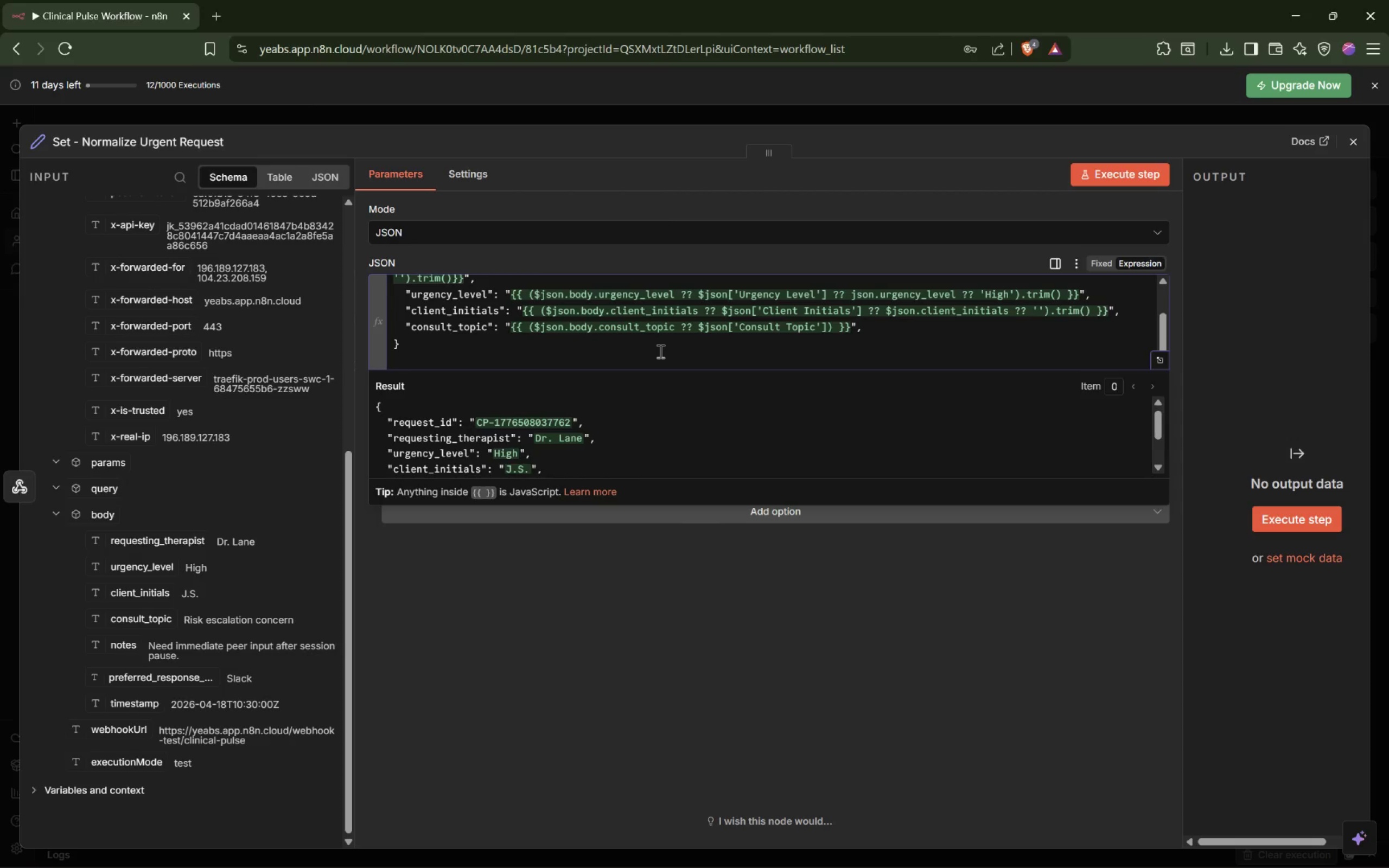 
type( ?? $json.cli)
key(Backspace)
key(Backspace)
type(onsult_topic ?? ")
key(Backspace)
type(')
 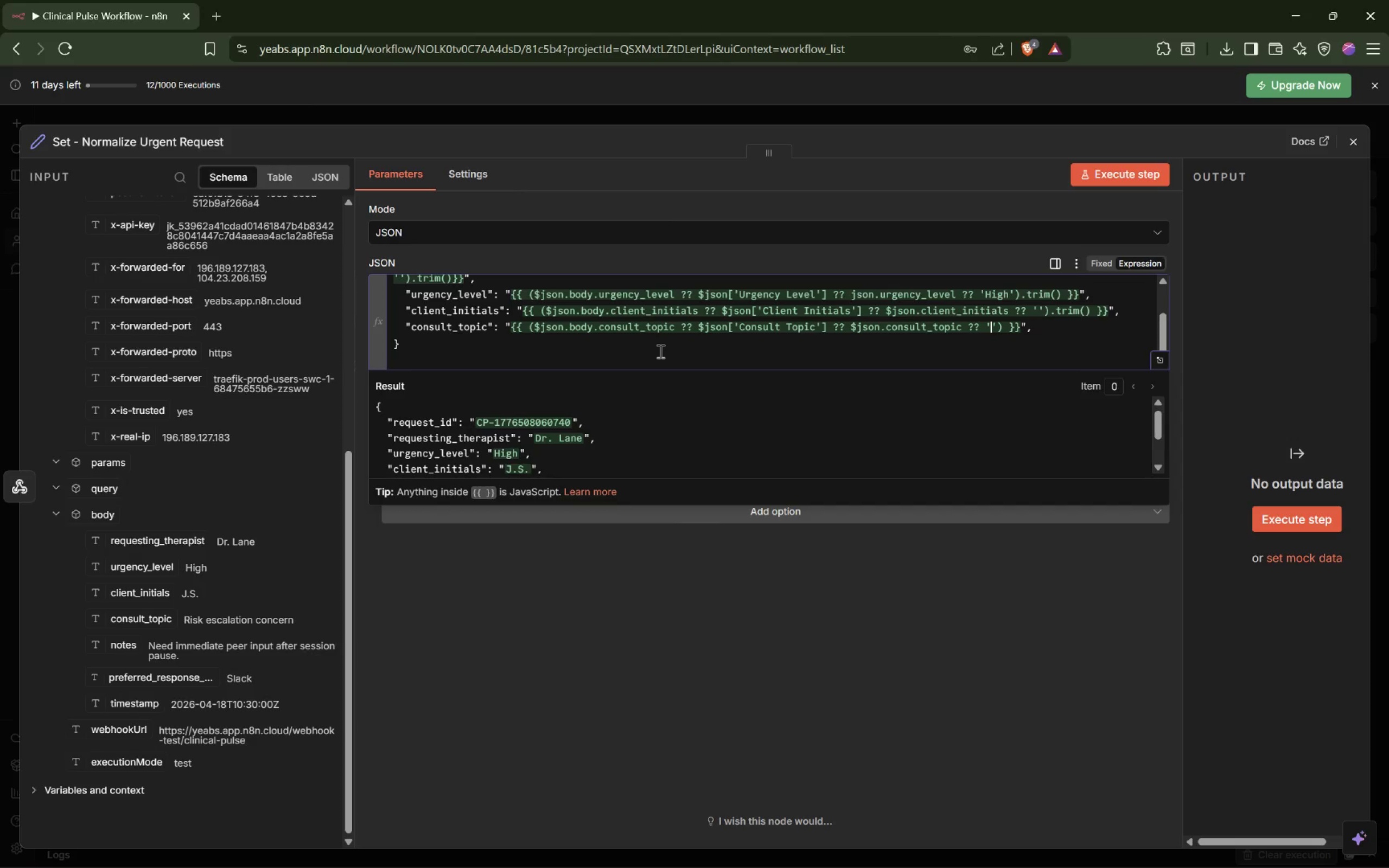 
key(ArrowRight)
 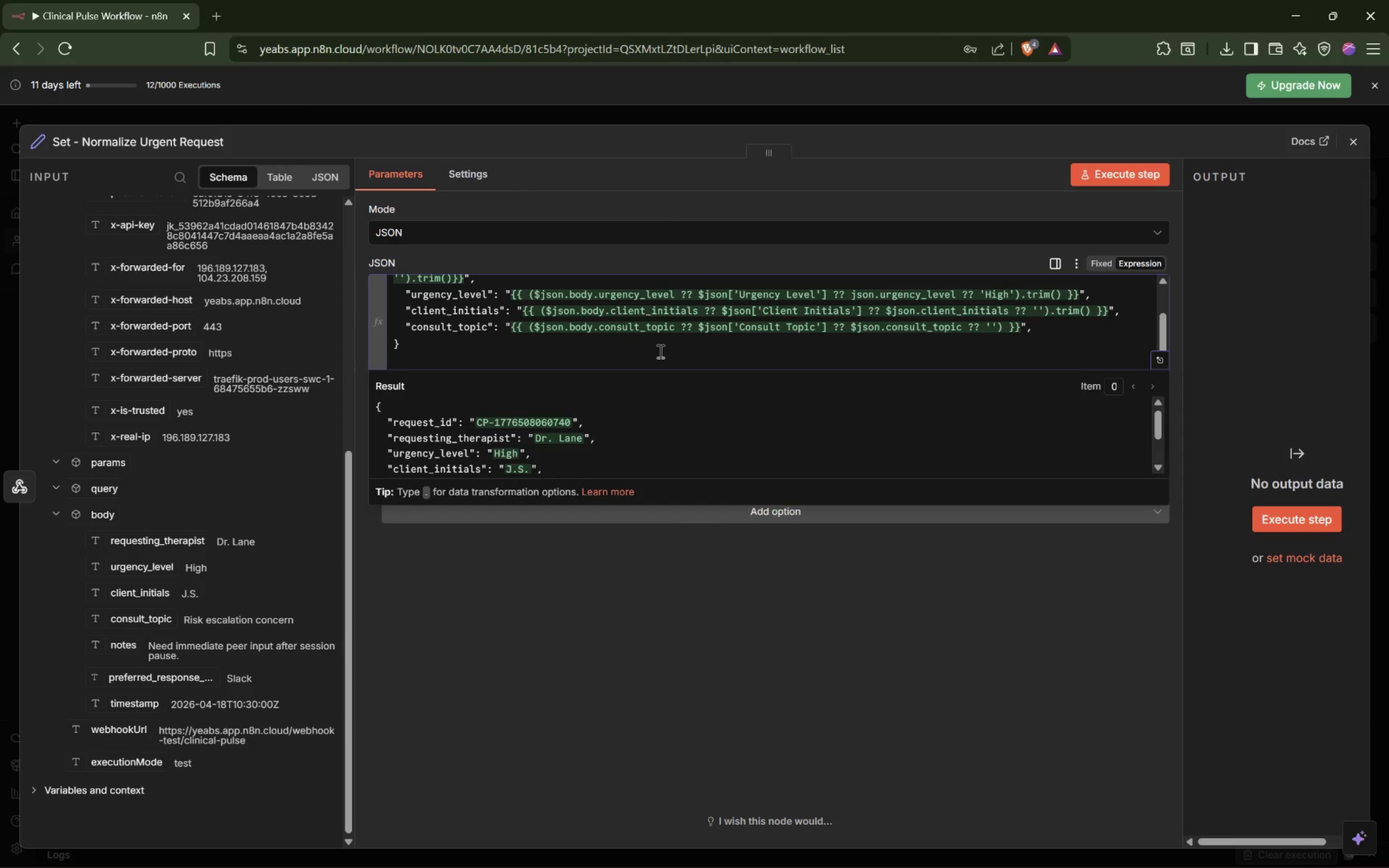 
key(ArrowRight)
 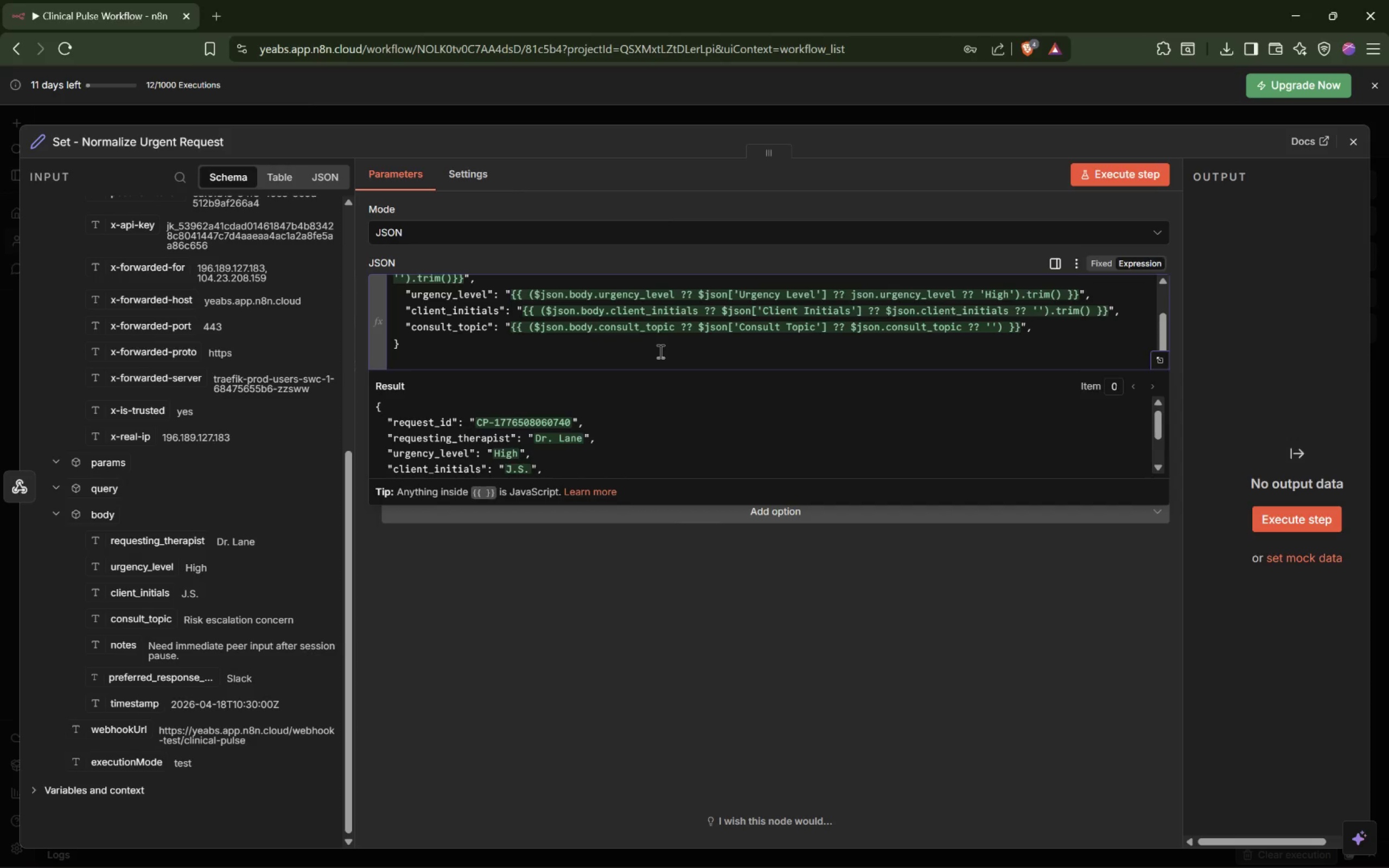 
type(.trim())
 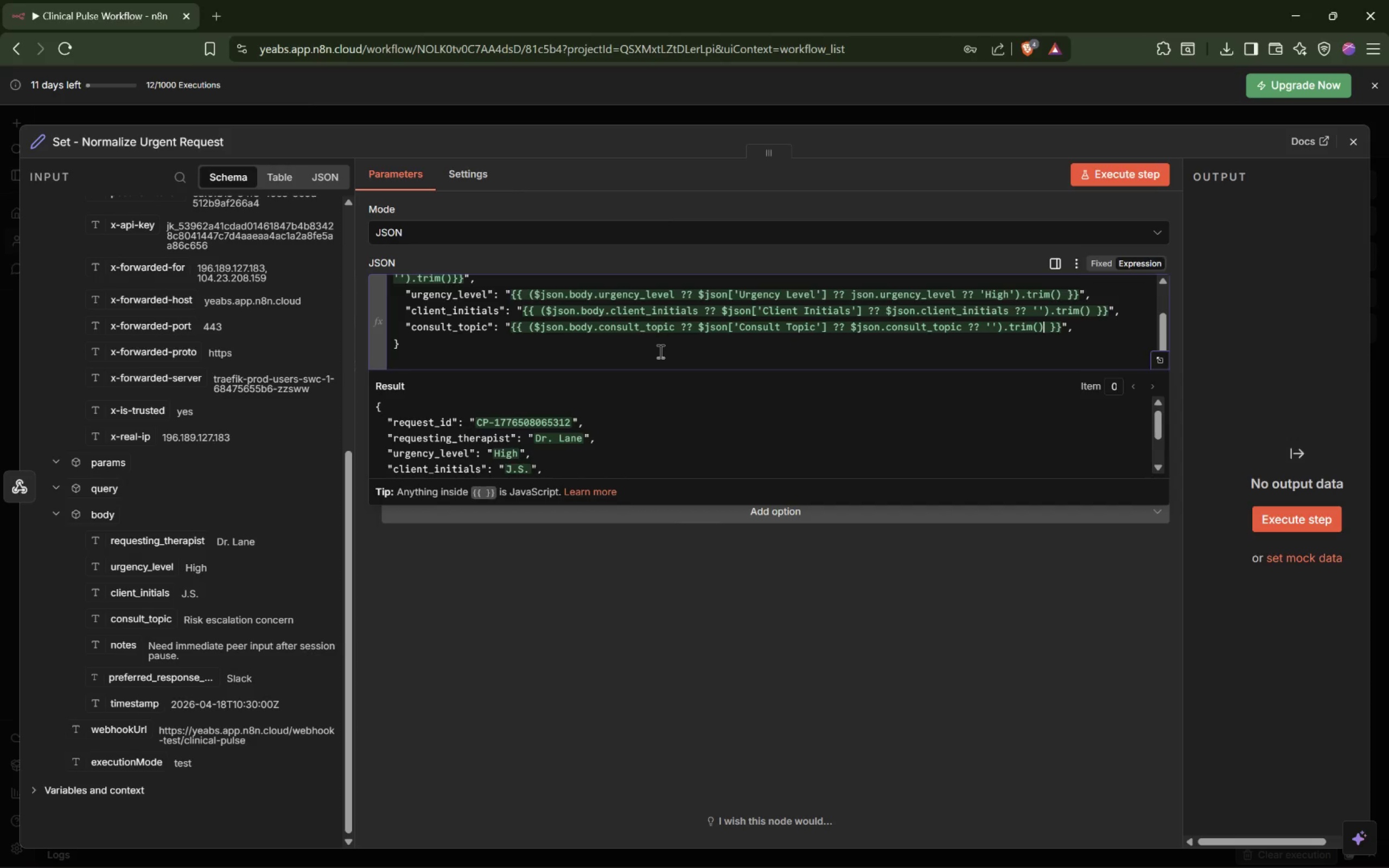 
key(ArrowRight)
 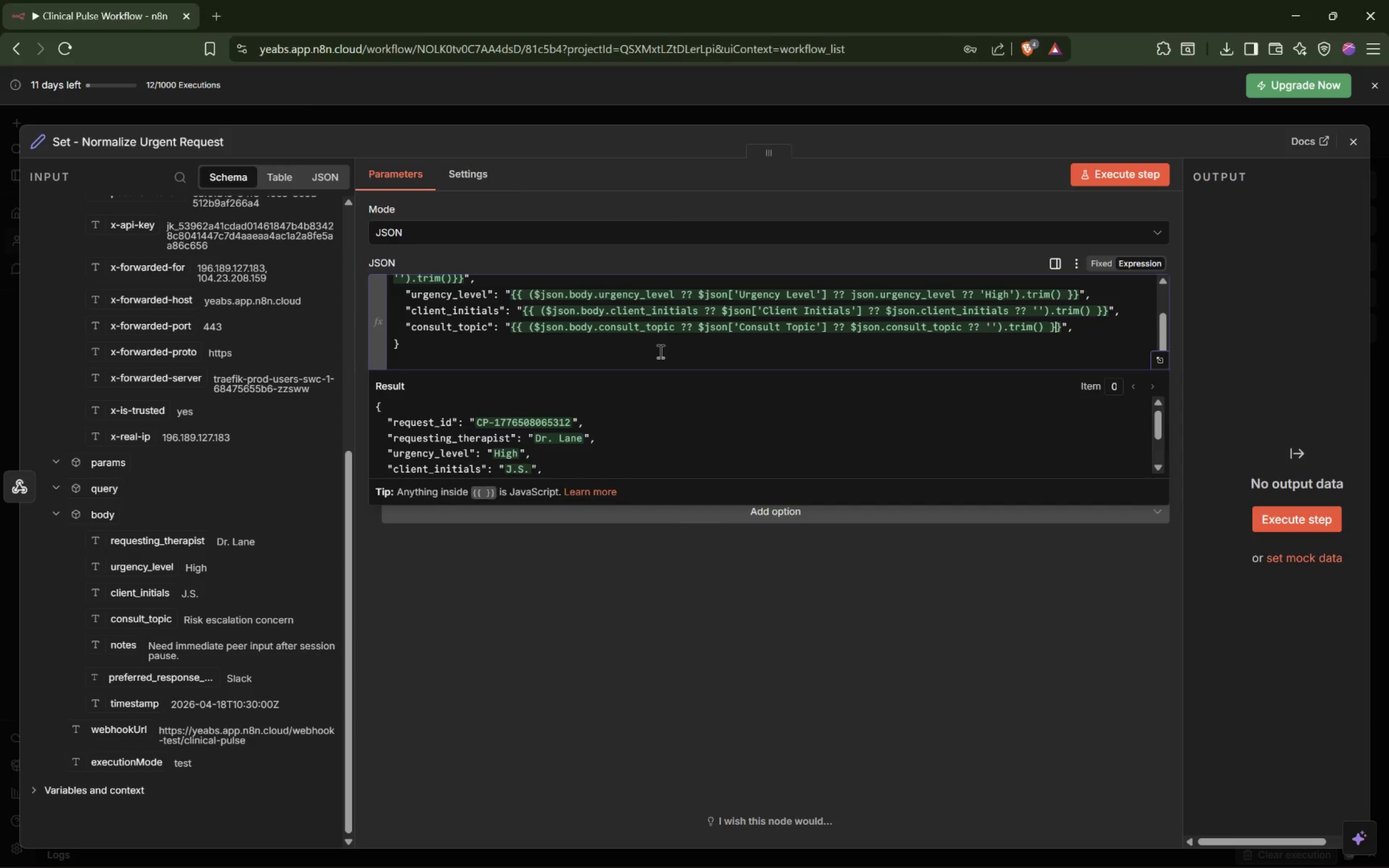 
key(ArrowRight)
 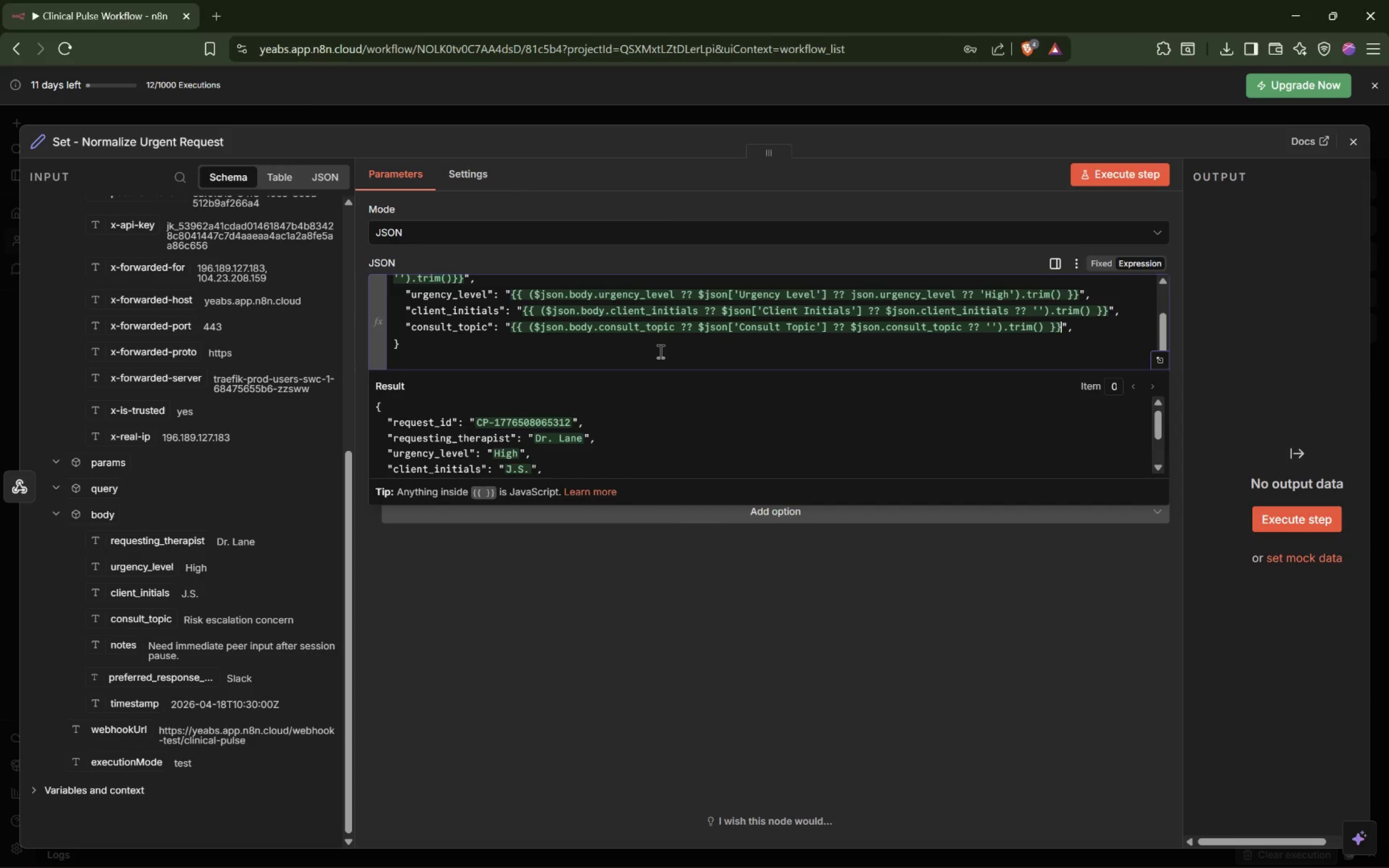 
key(ArrowRight)
 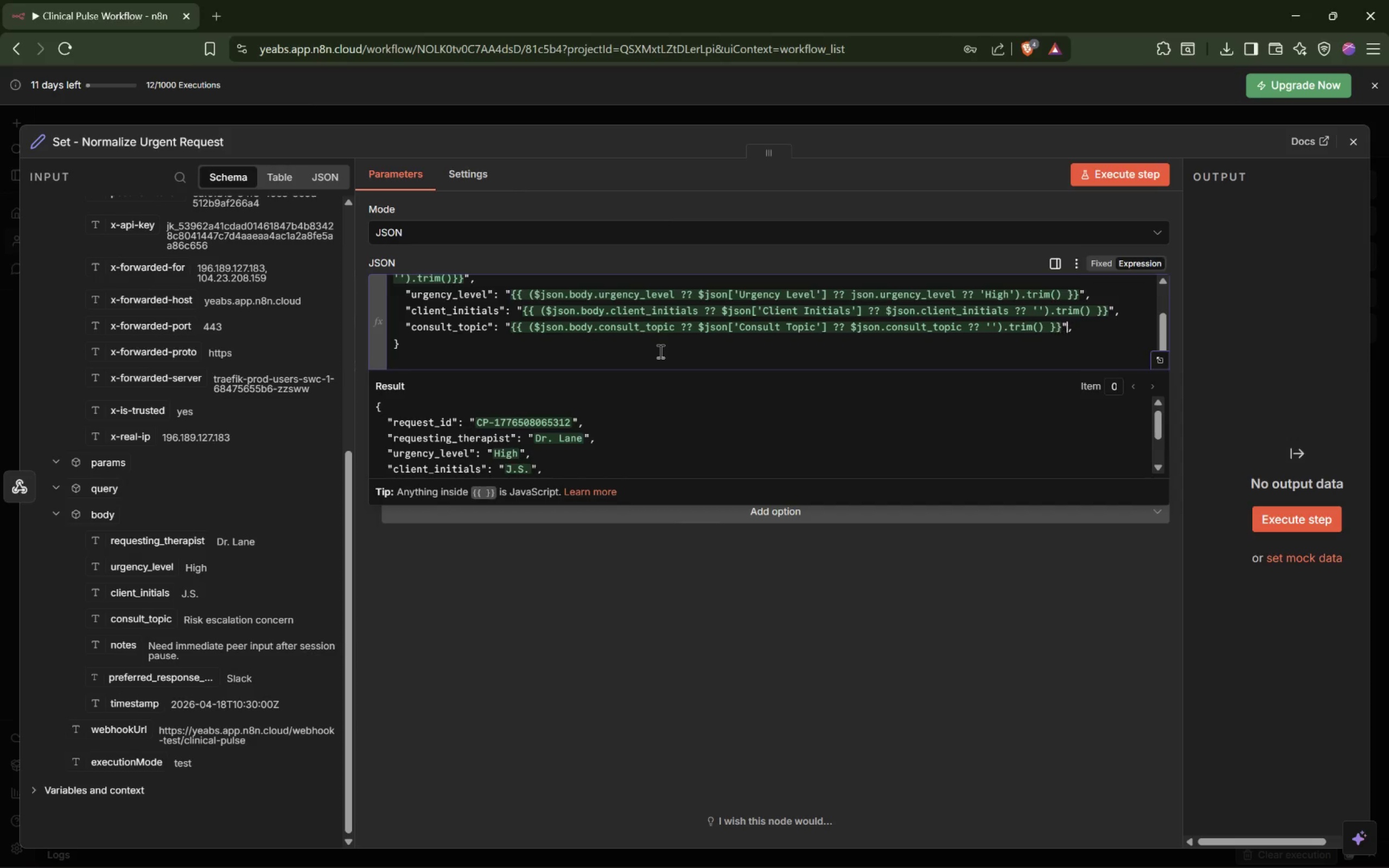 
key(ArrowRight)
 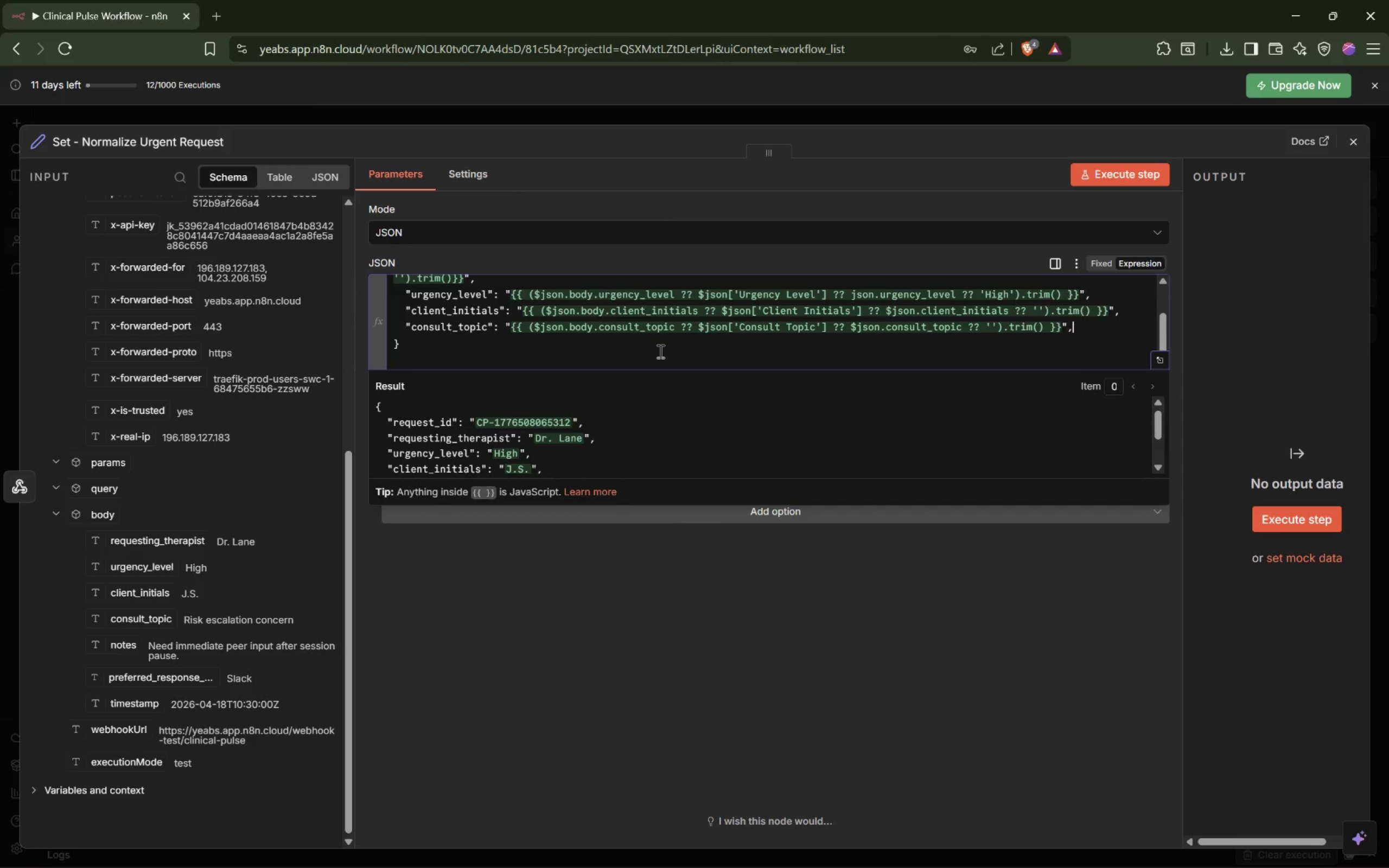 
key(ArrowRight)
 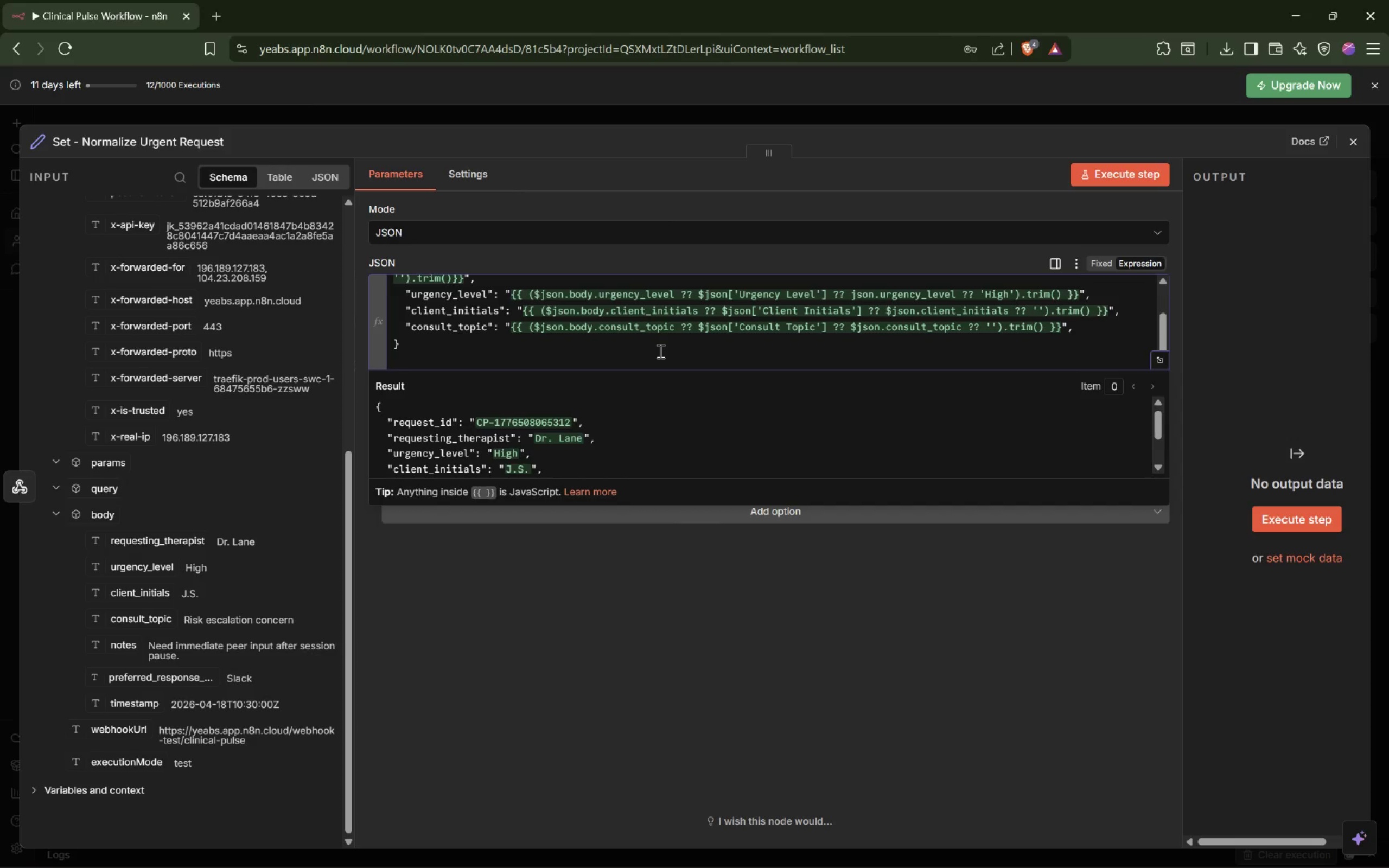 
key(Enter)
 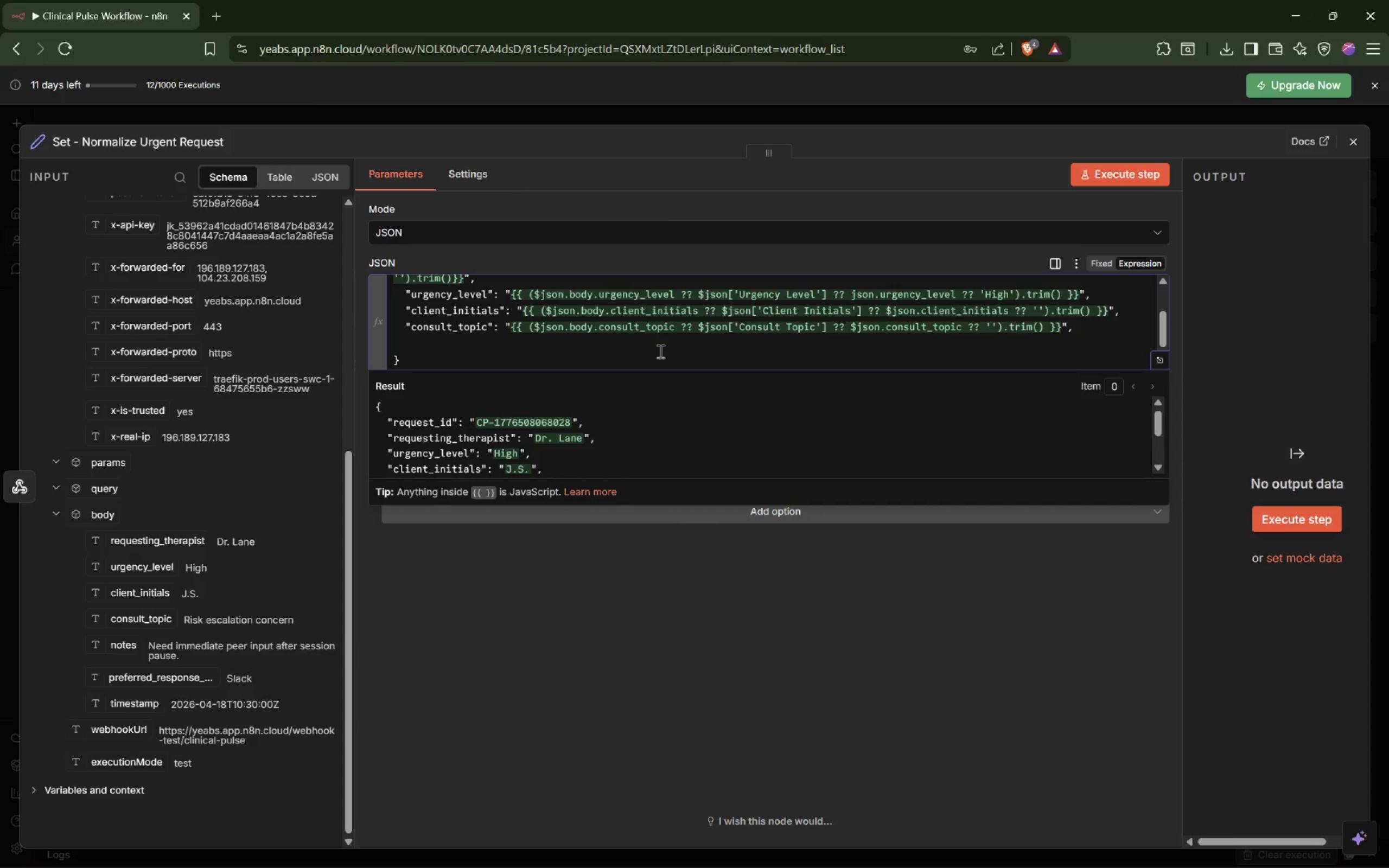 
key(Tab)
 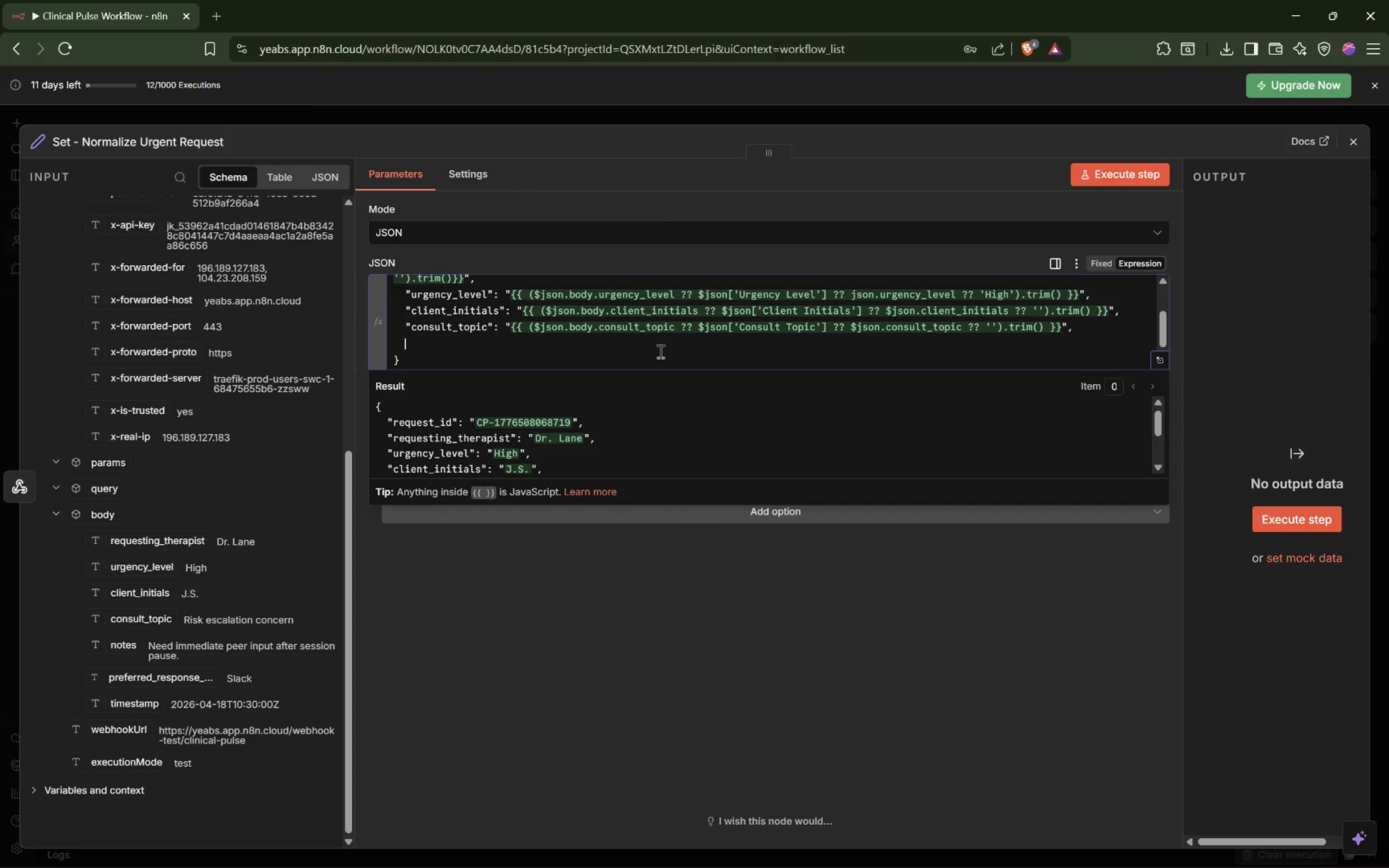 
key(Shift+Quote)
 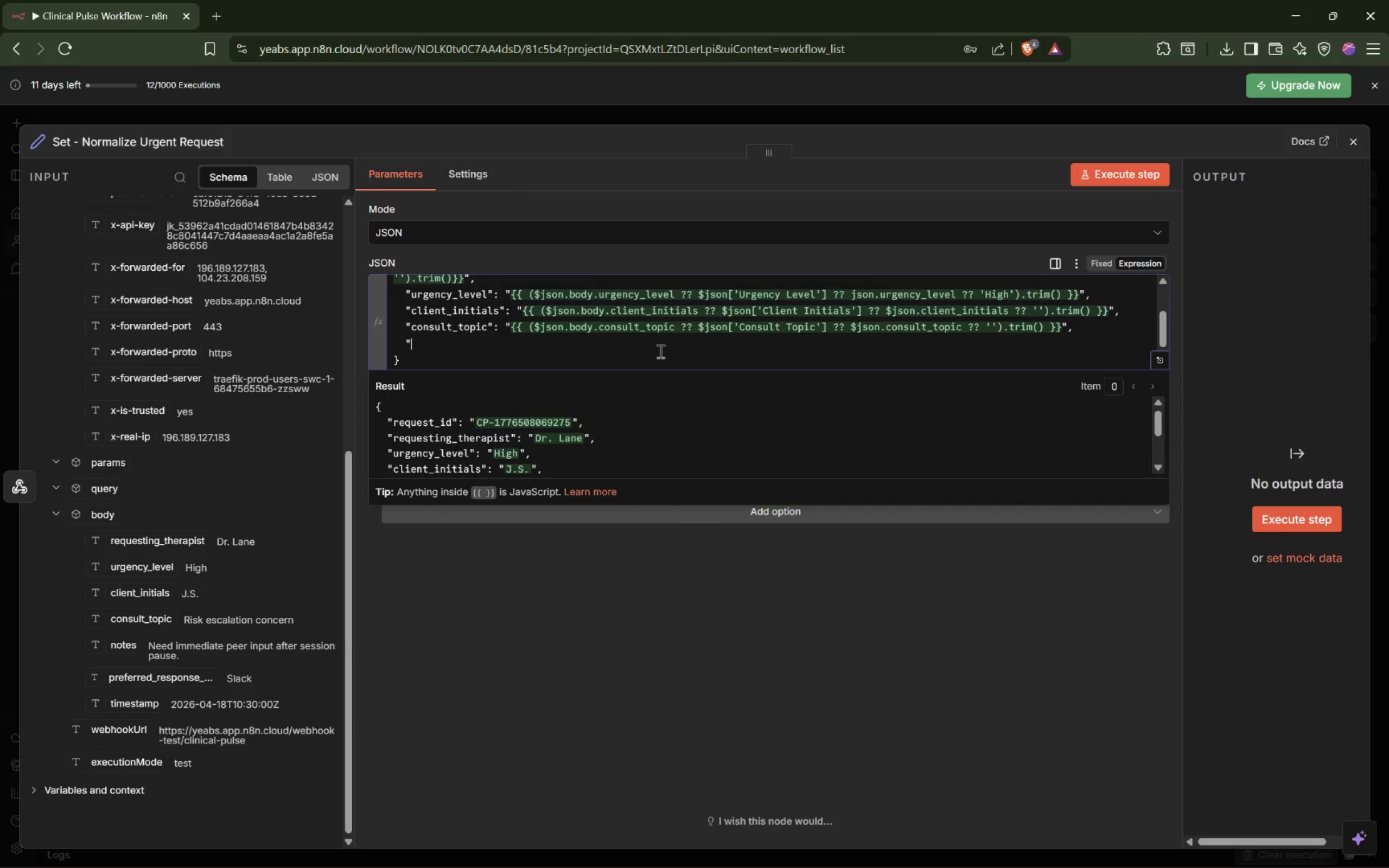 
key(Shift+Quote)
 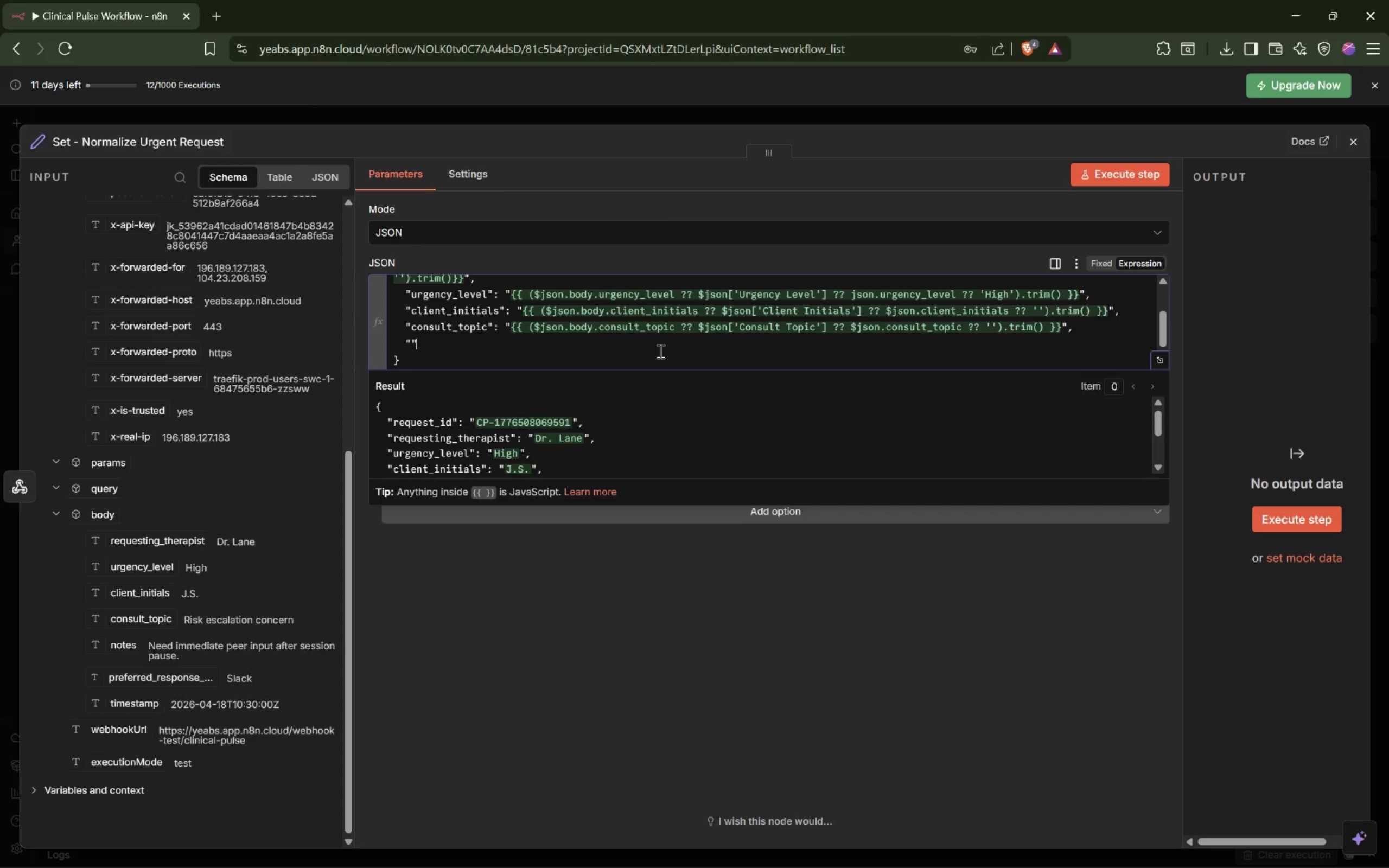 
key(Shift+ShiftLeft)
 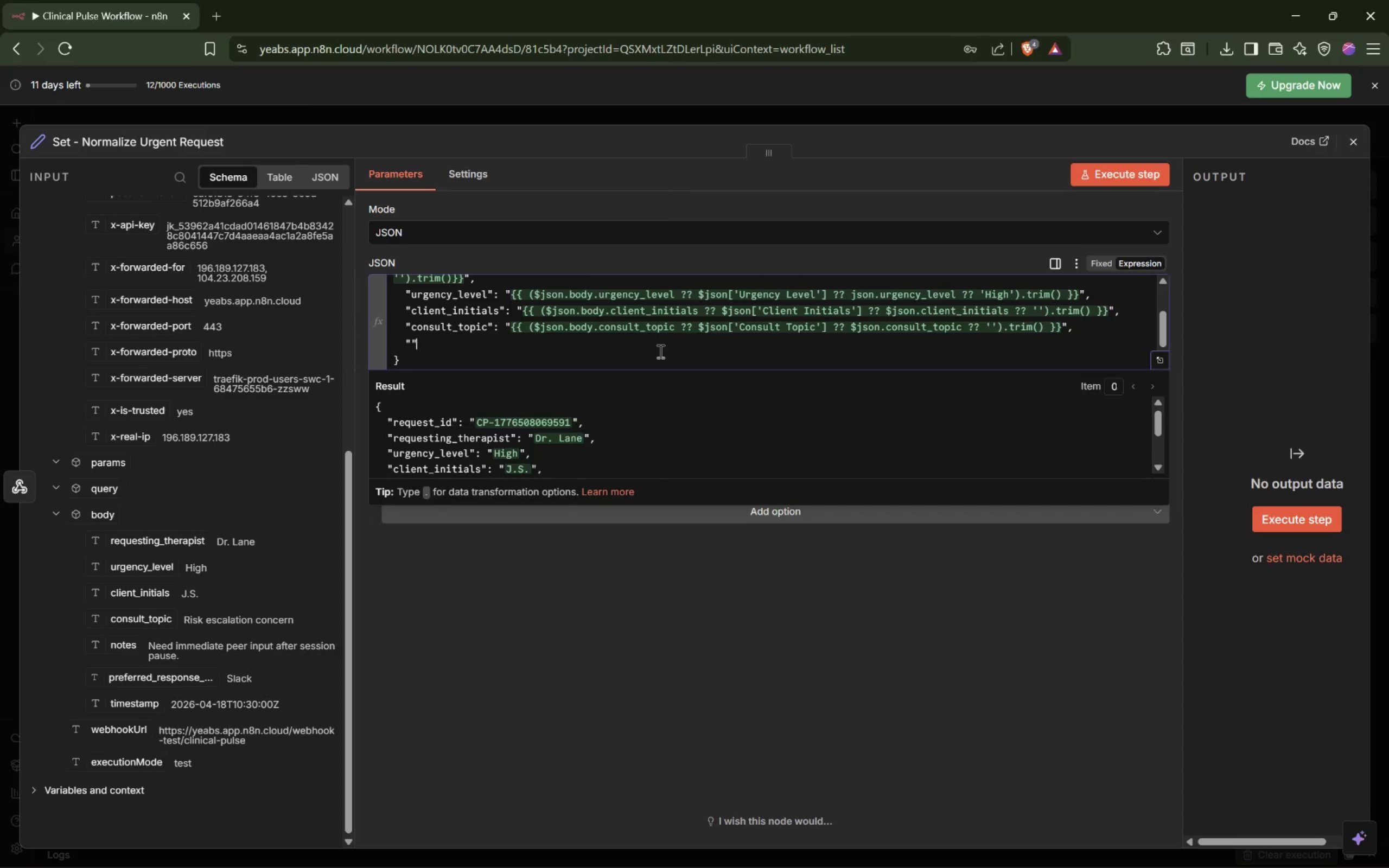 
key(Shift+Semicolon)
 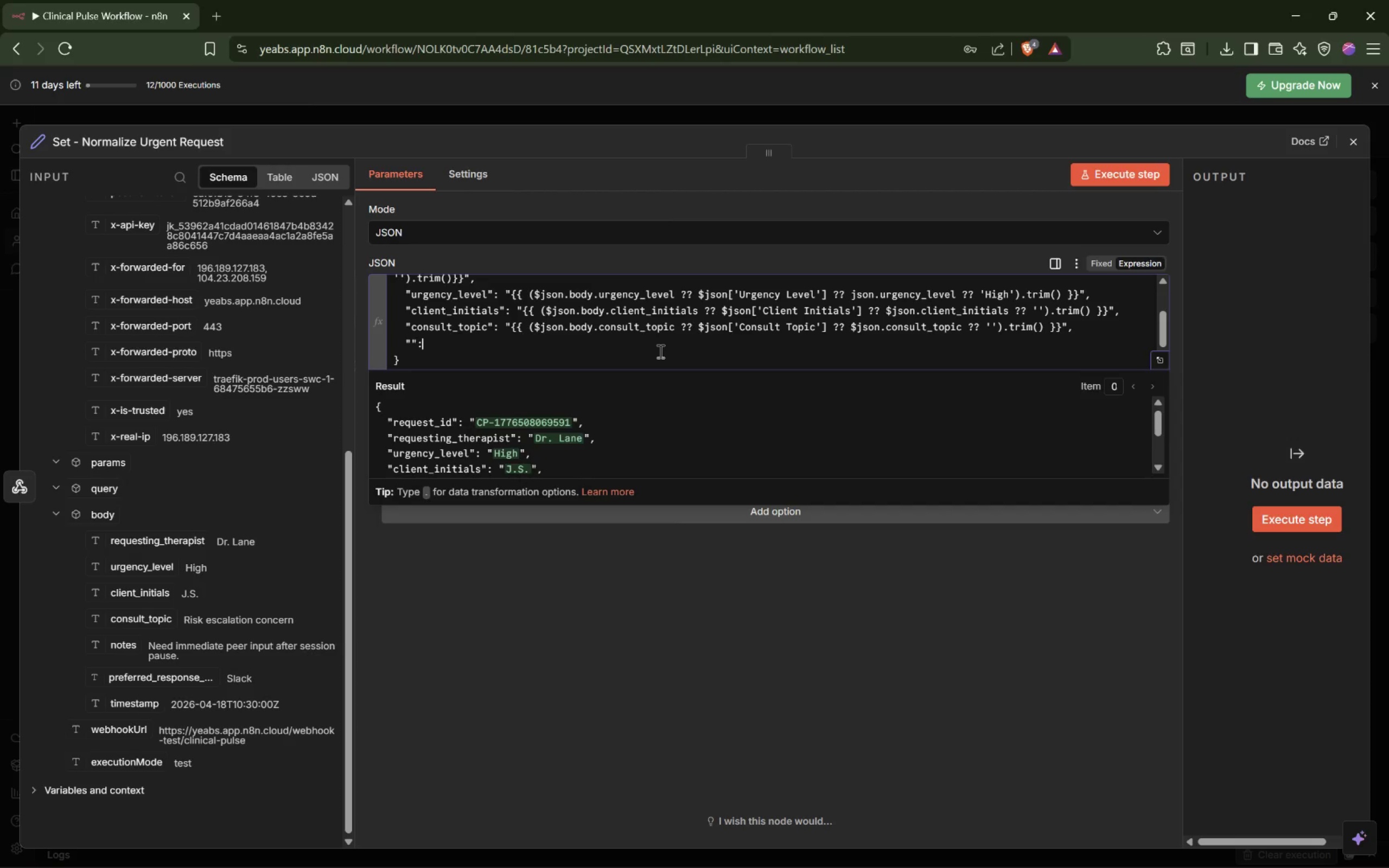 
key(Space)
 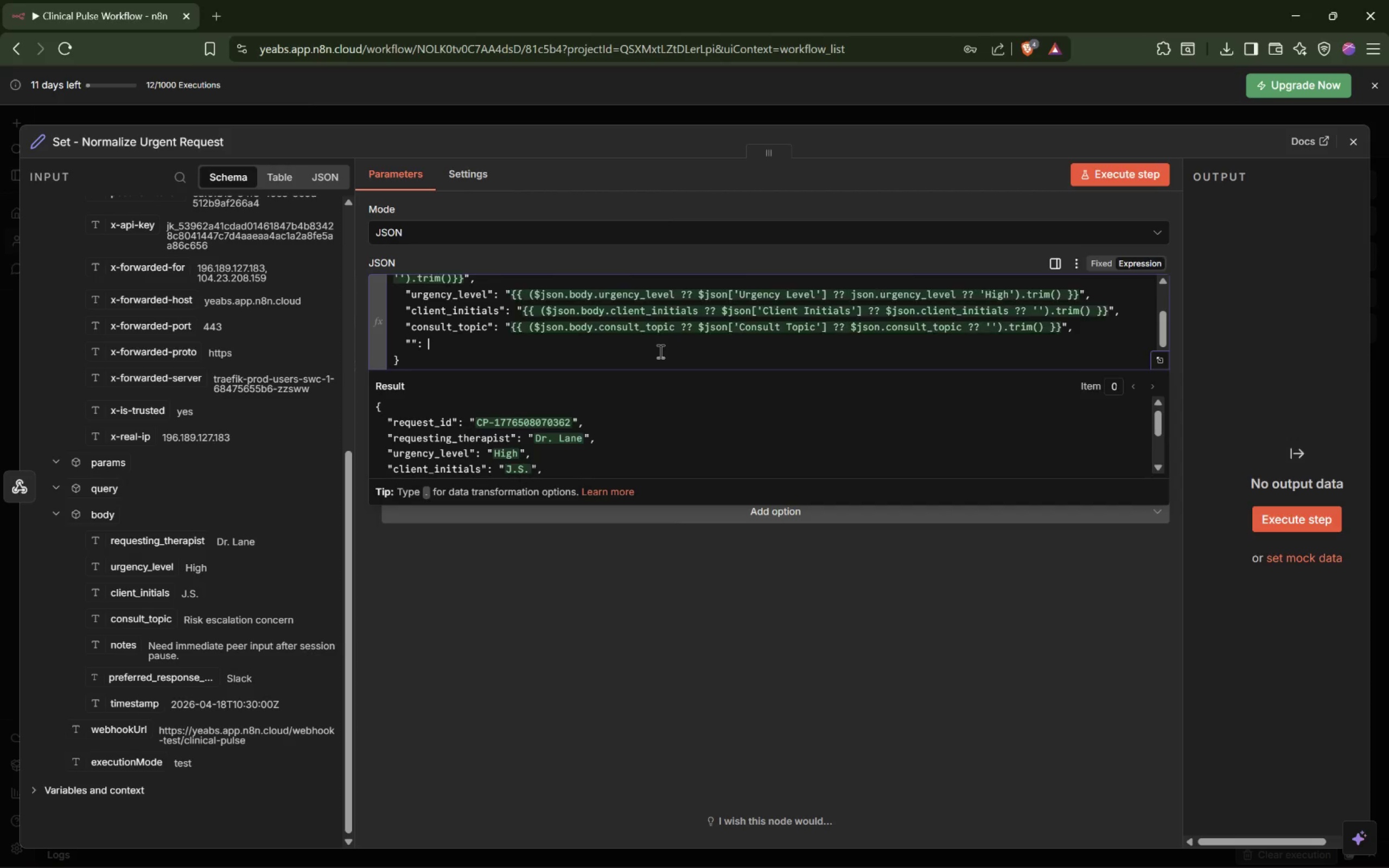 
key(Shift+Quote)
 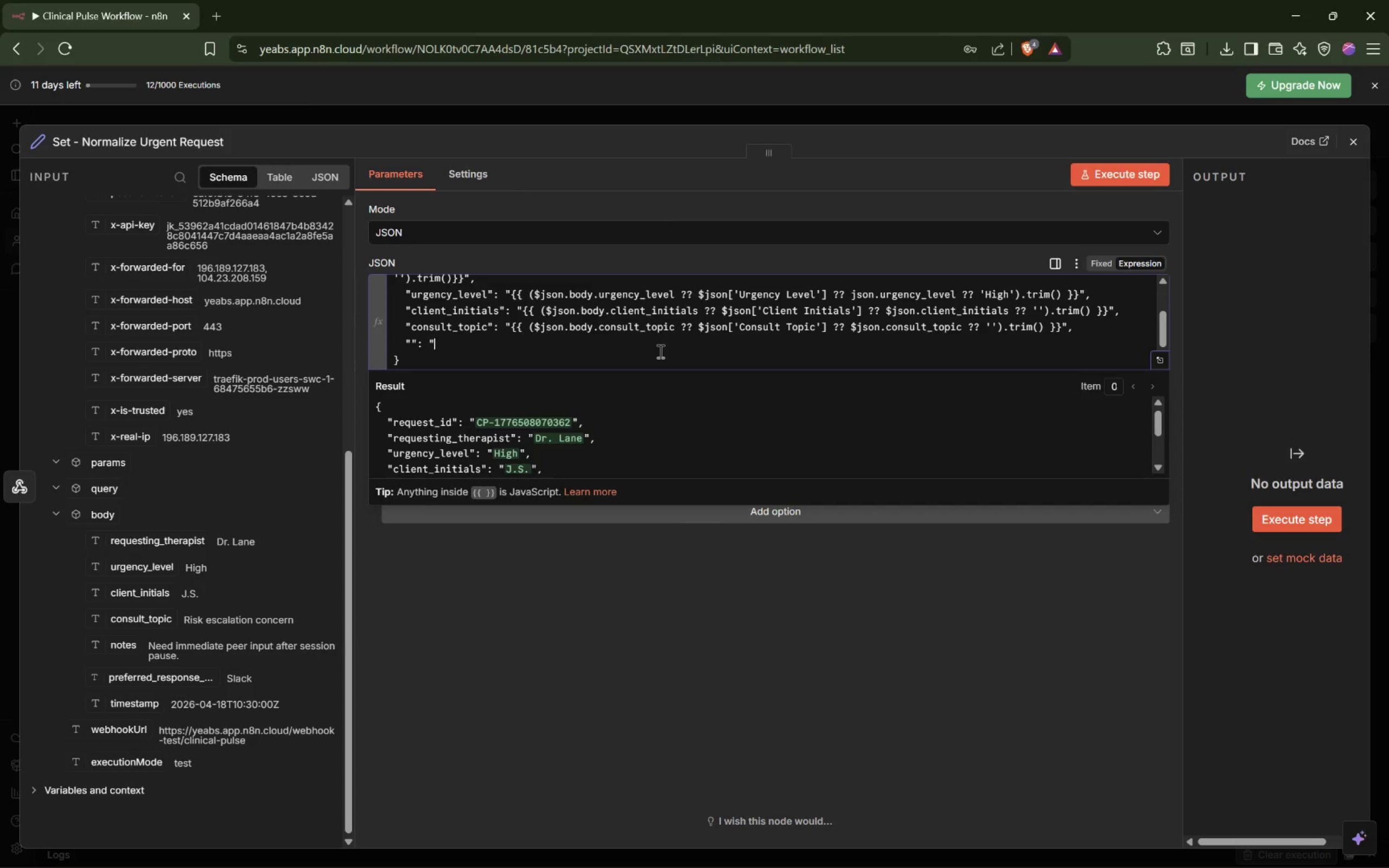 
key(Shift+Quote)
 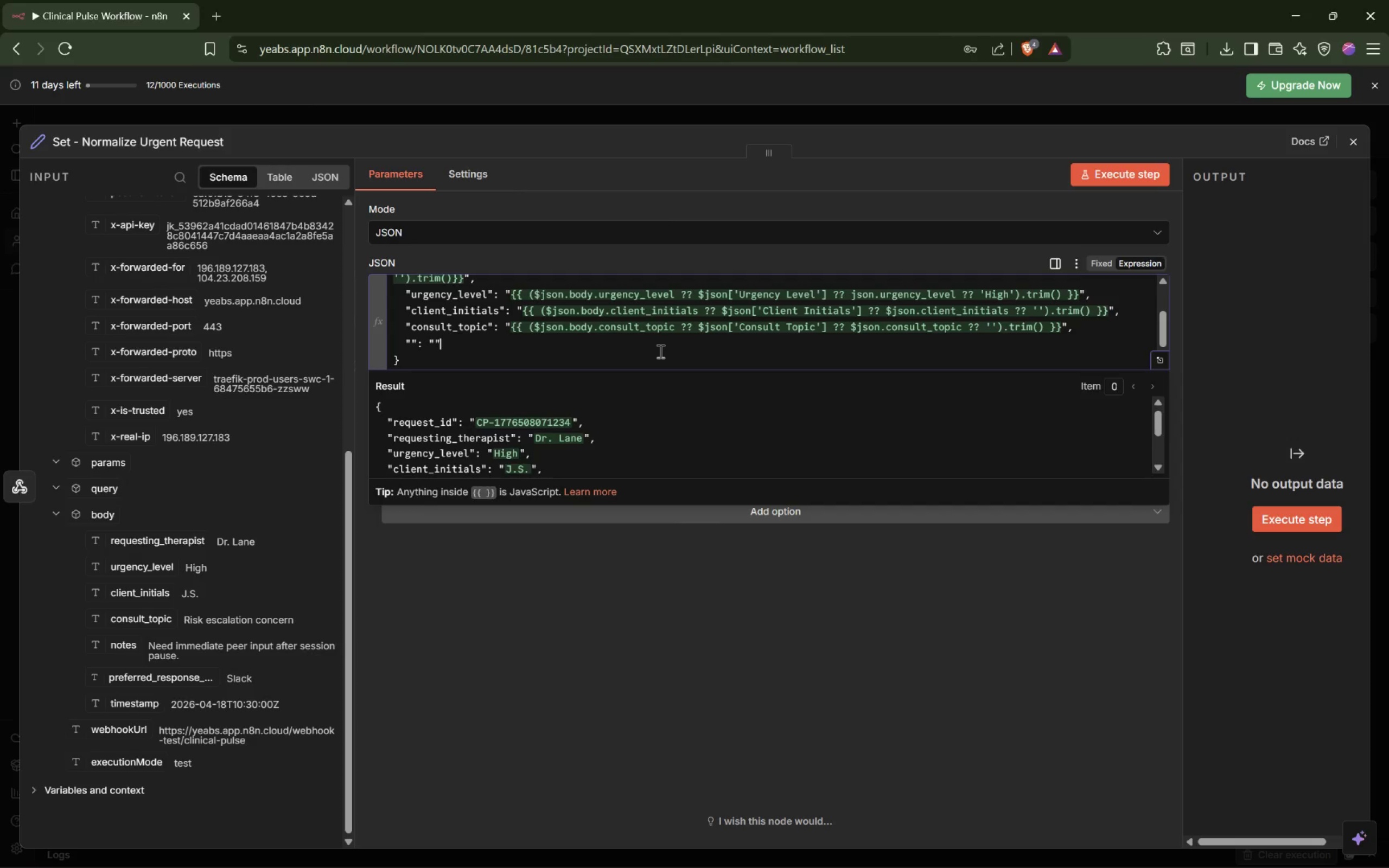 
key(Comma)
 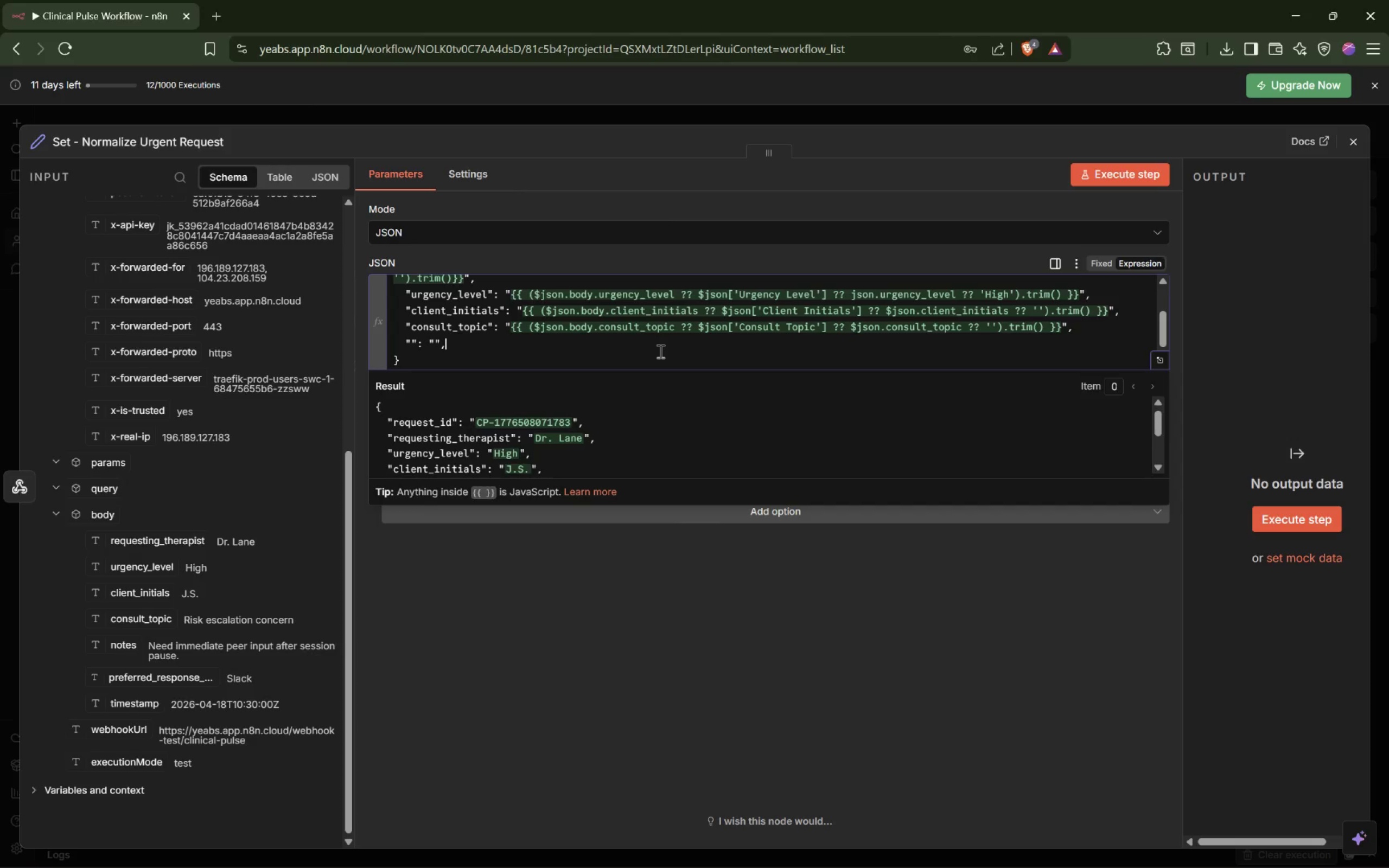 
key(ArrowLeft)
 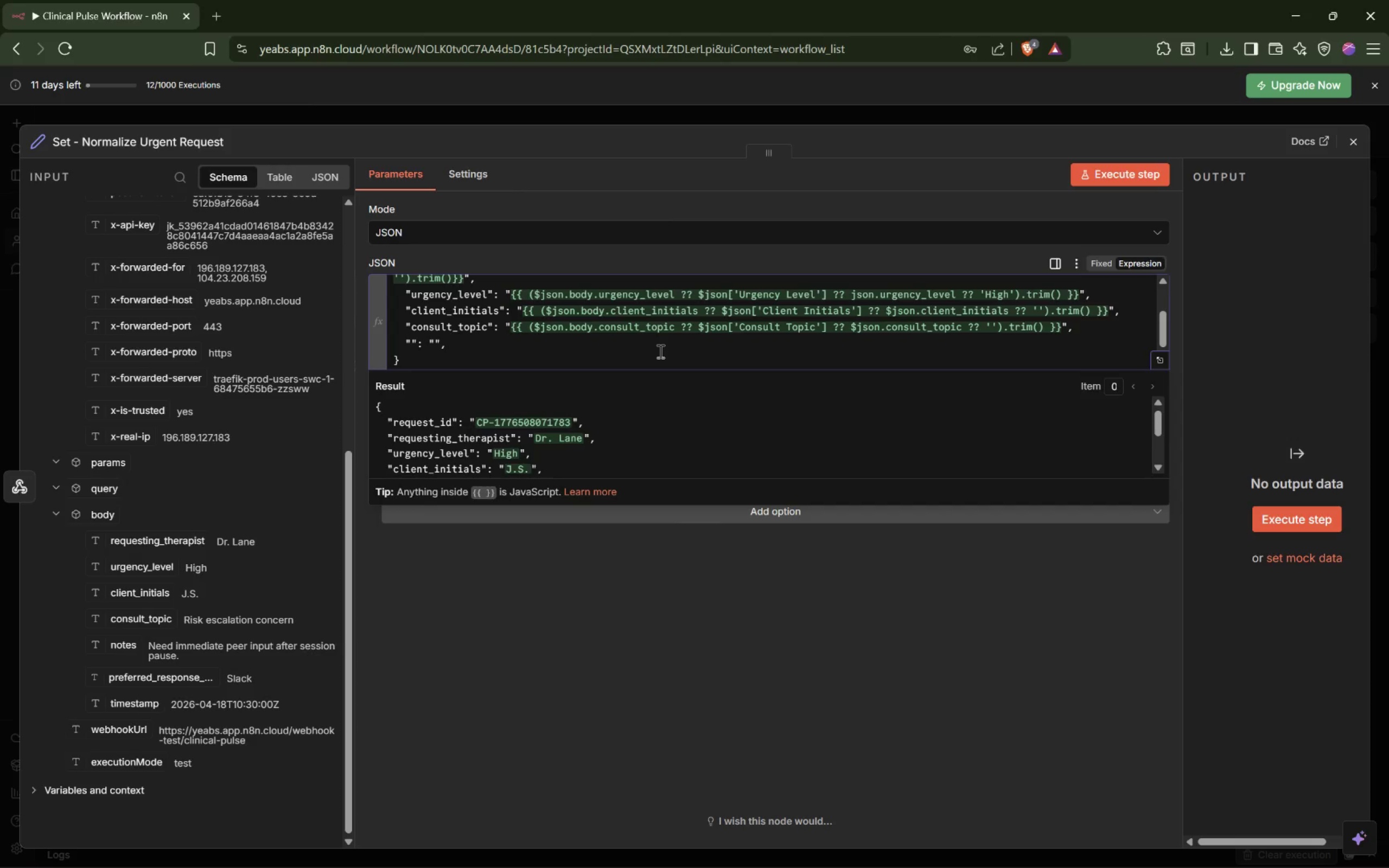 
key(ArrowLeft)
 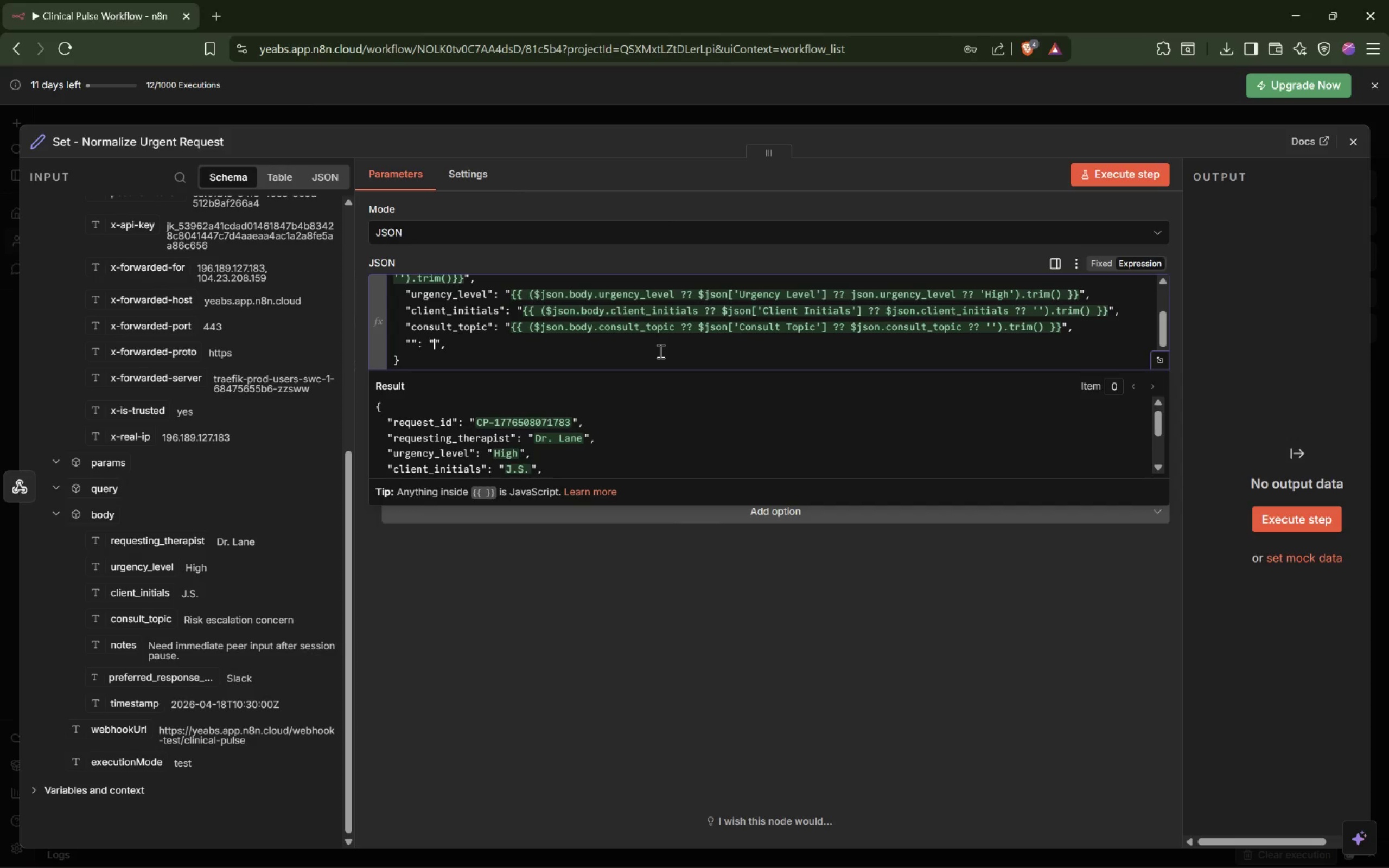 
key(ArrowLeft)
 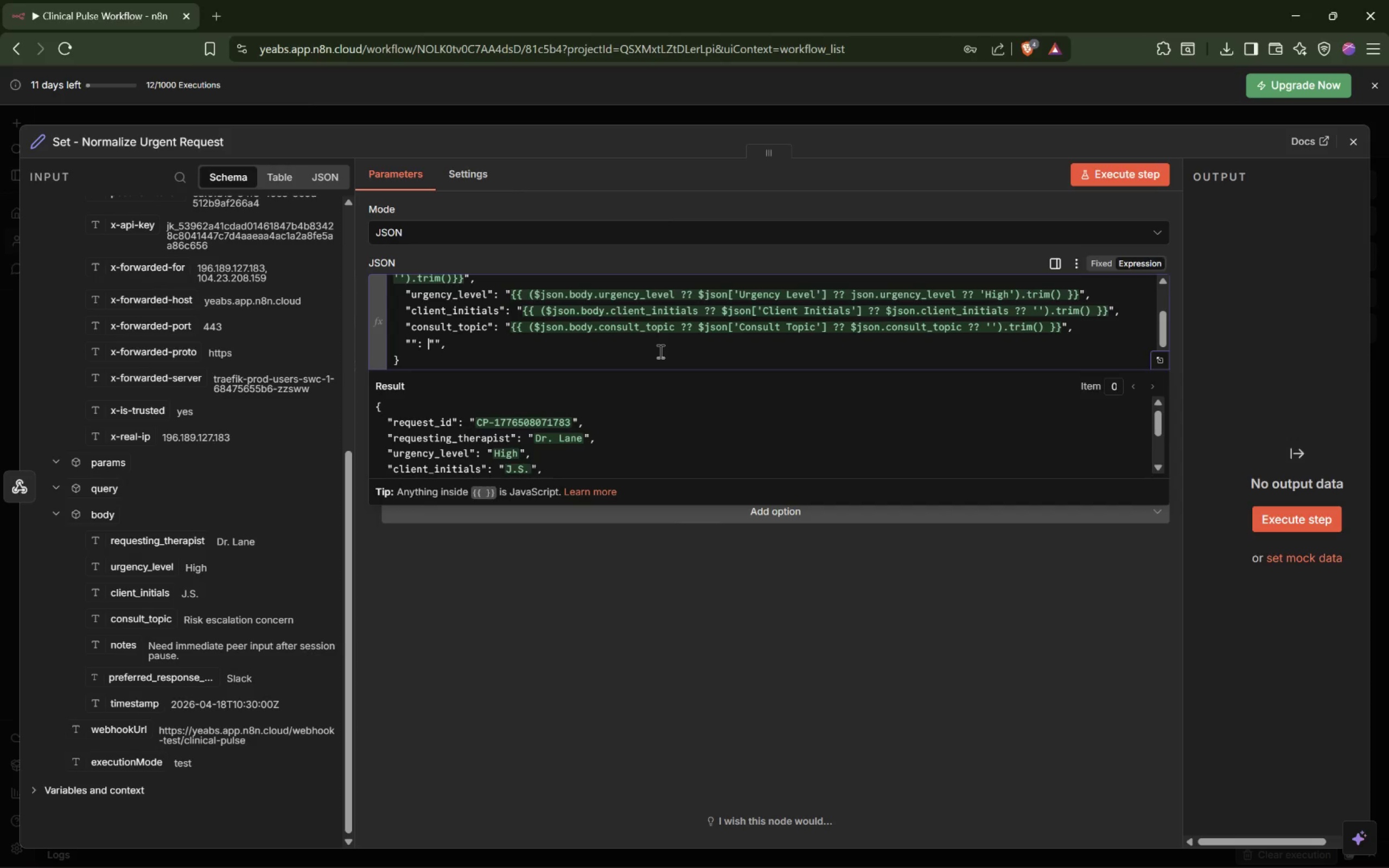 
key(ArrowLeft)
 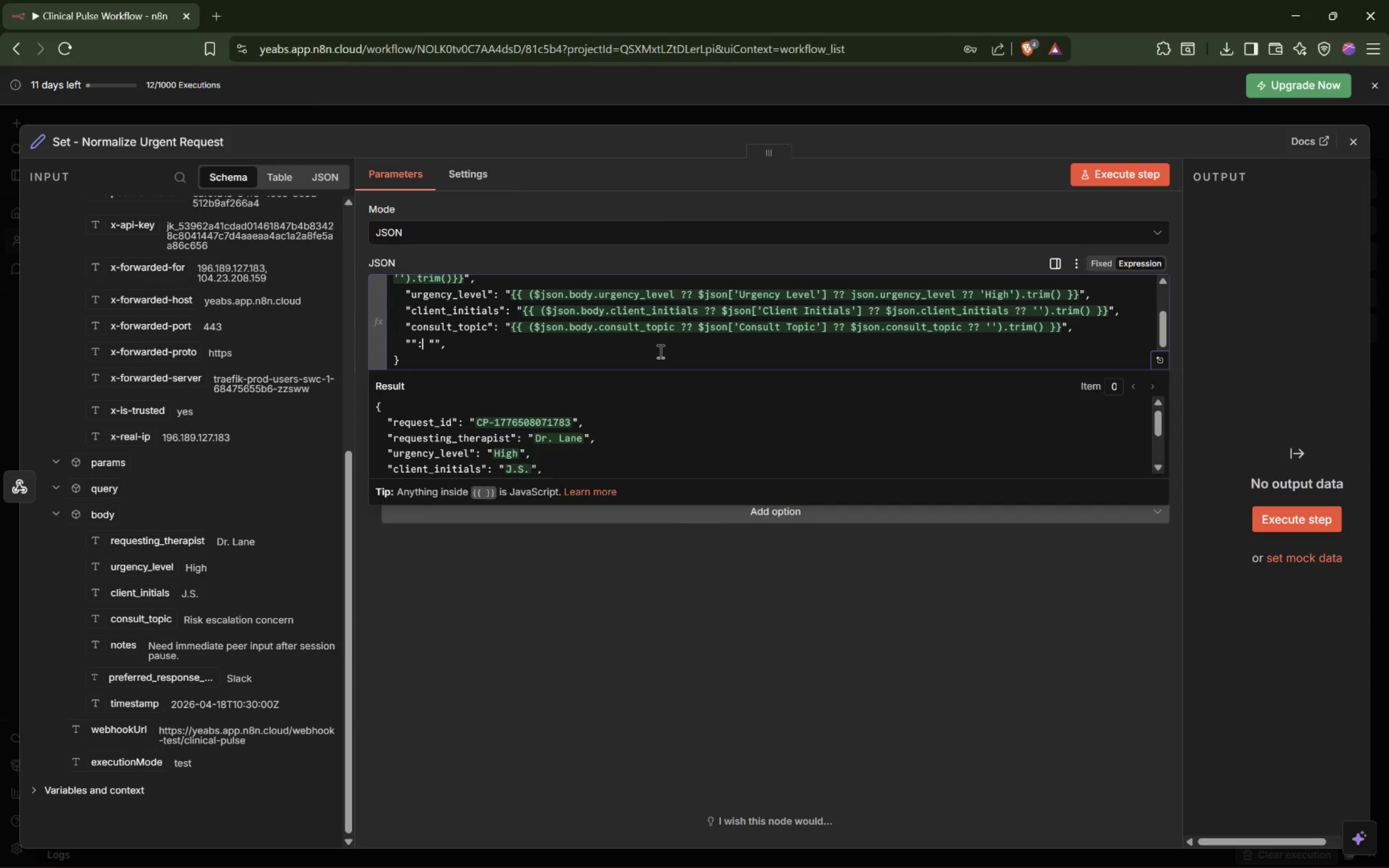 
key(ArrowLeft)
 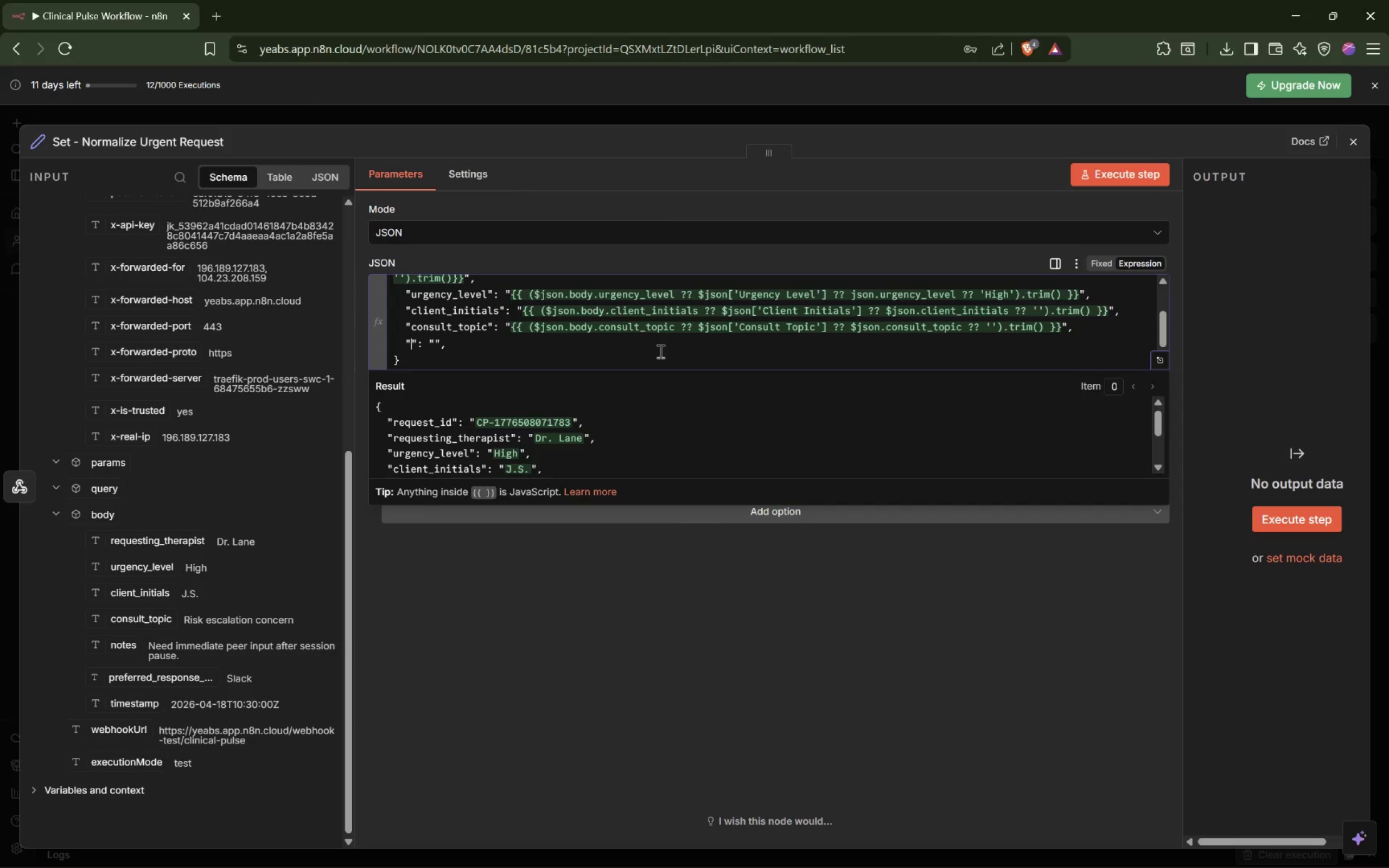 
key(ArrowLeft)
 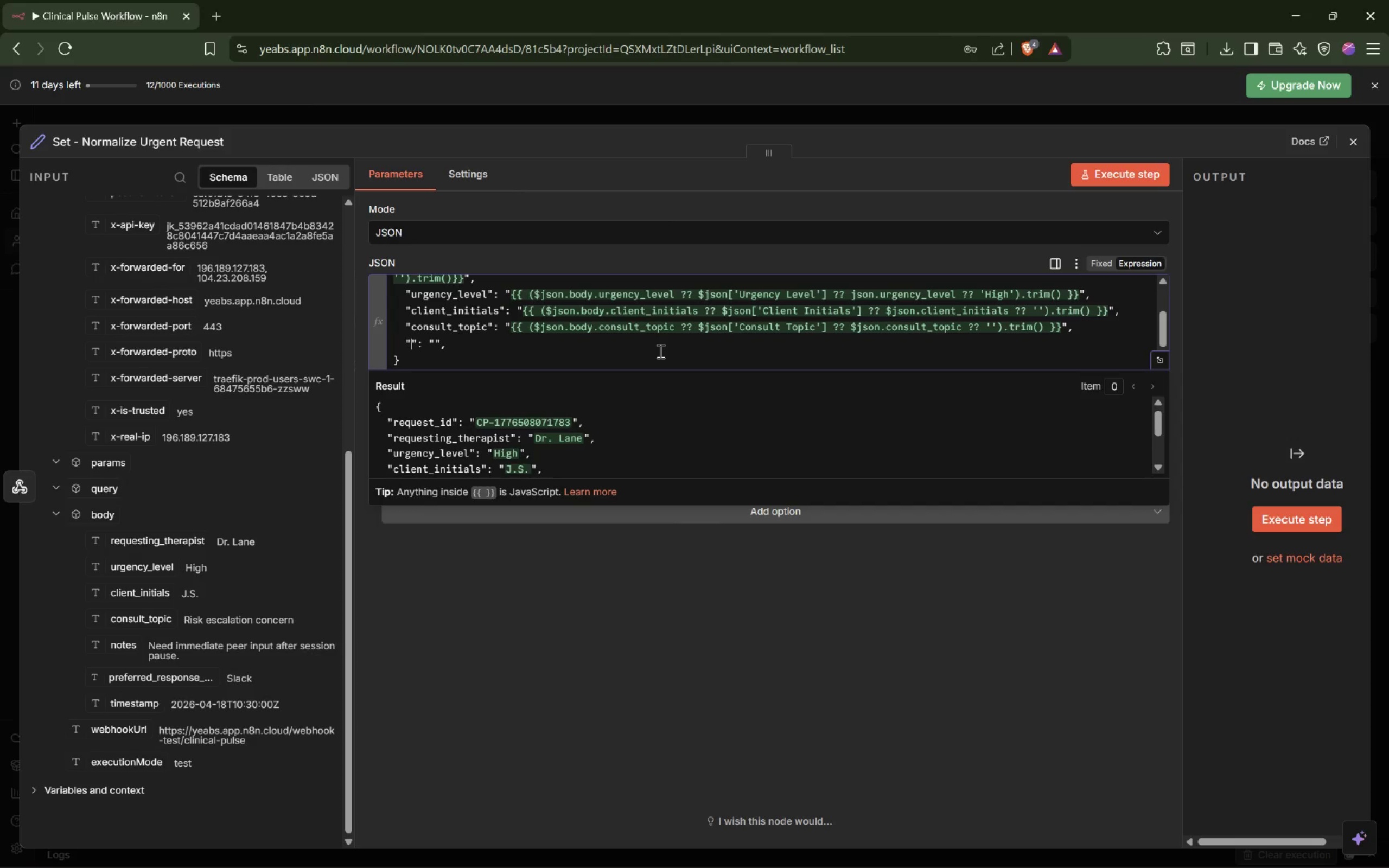 
type(notes)
 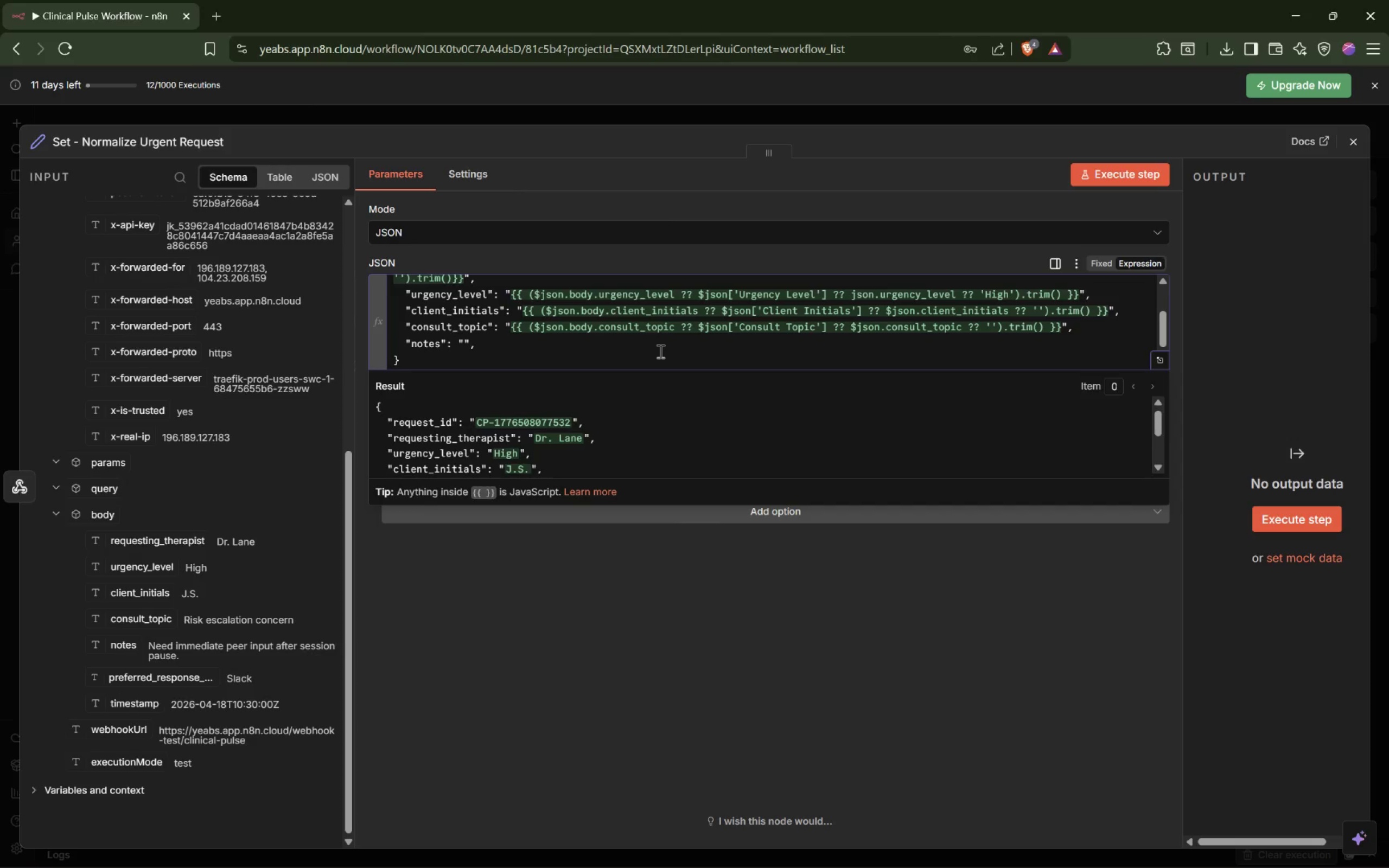 
key(ArrowRight)
 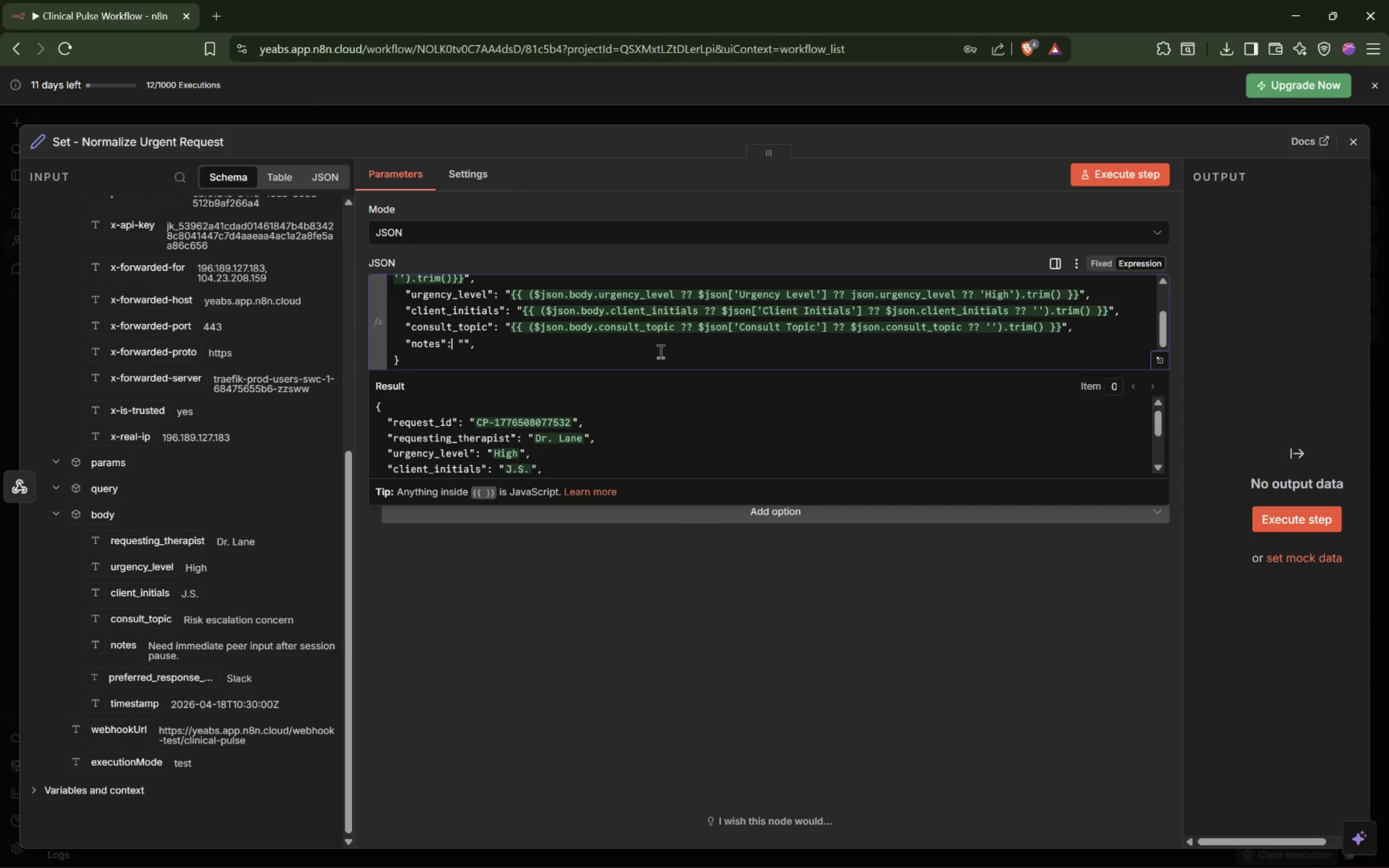 
key(ArrowRight)
 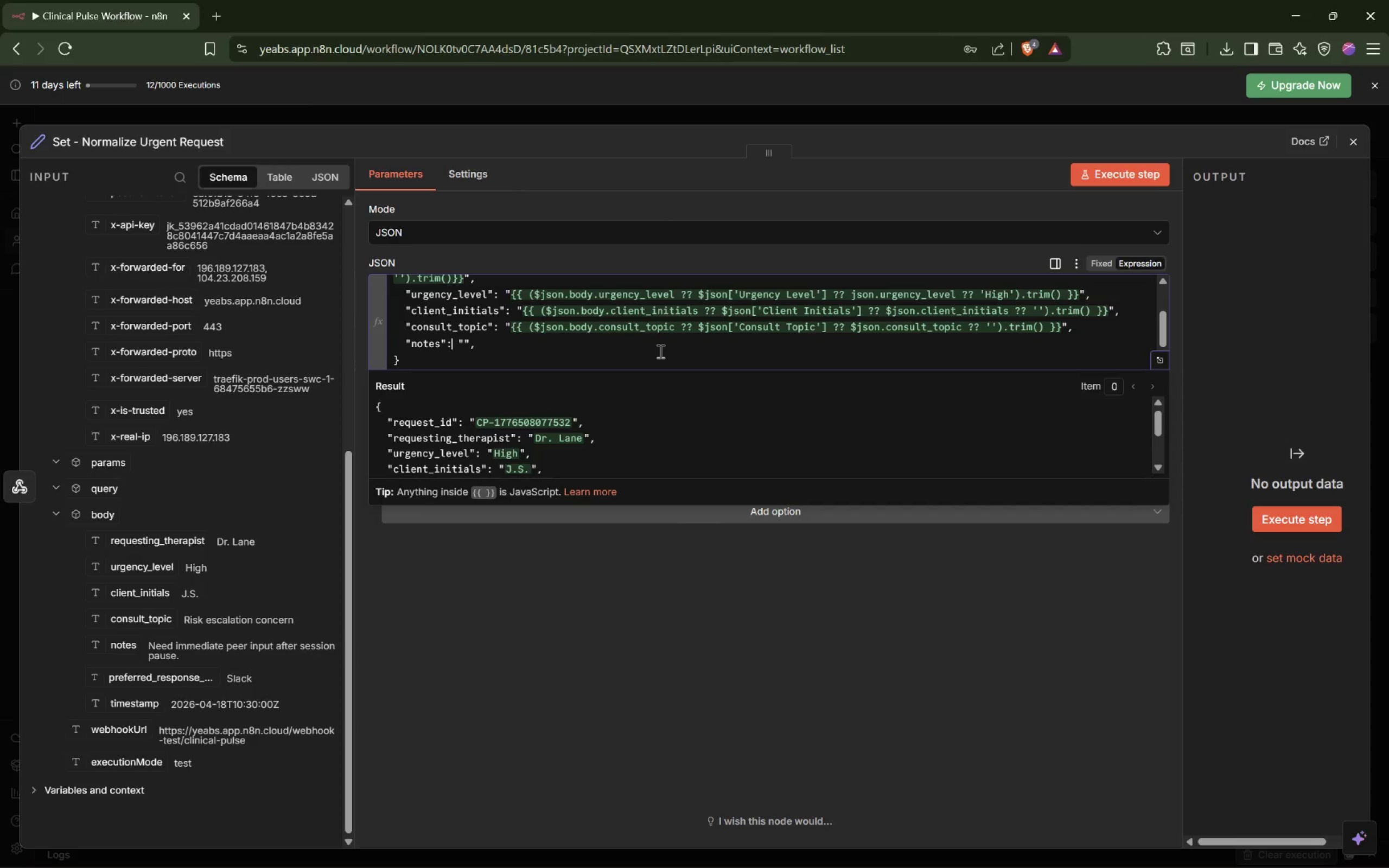 
key(ArrowRight)
 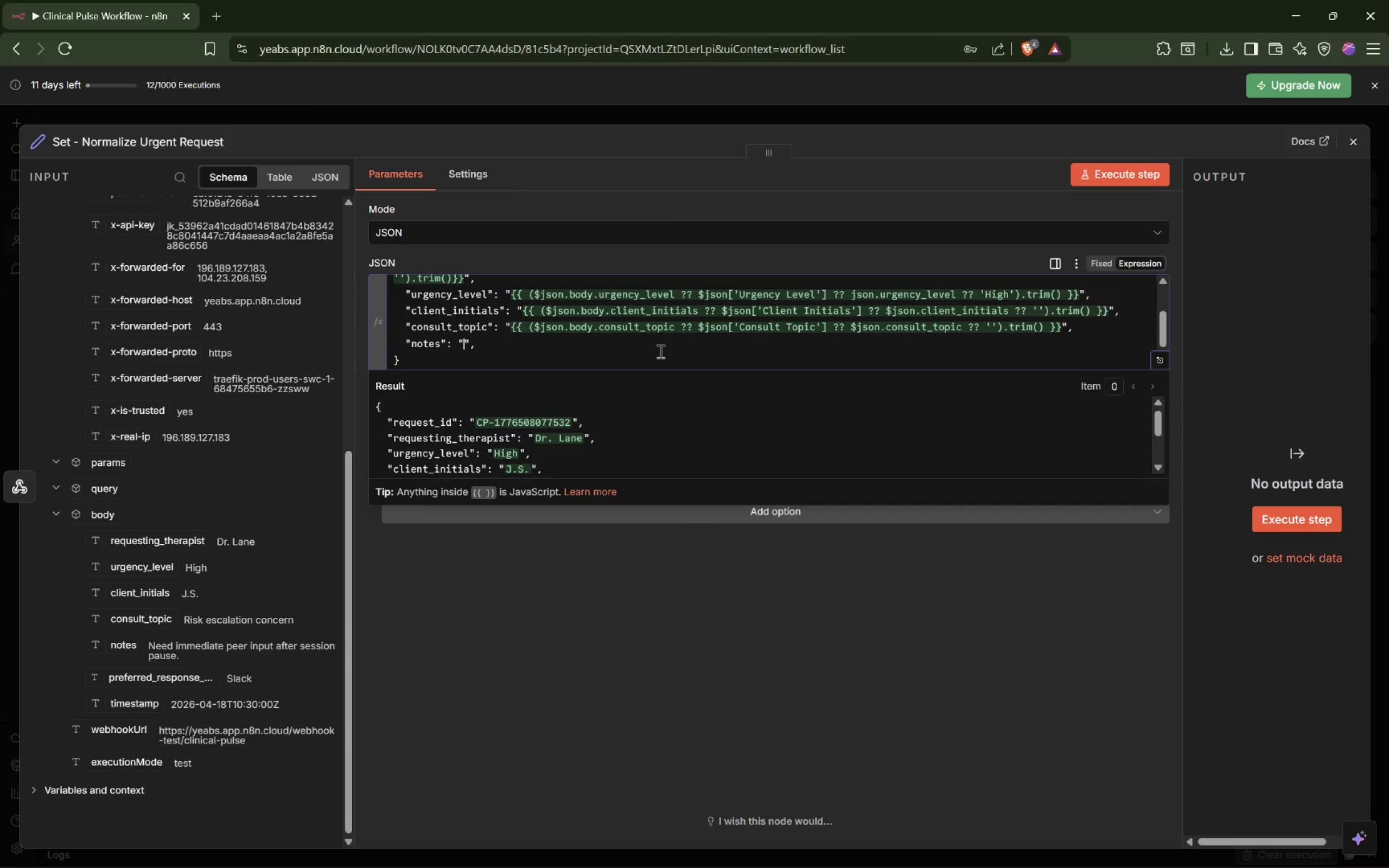 
key(ArrowRight)
 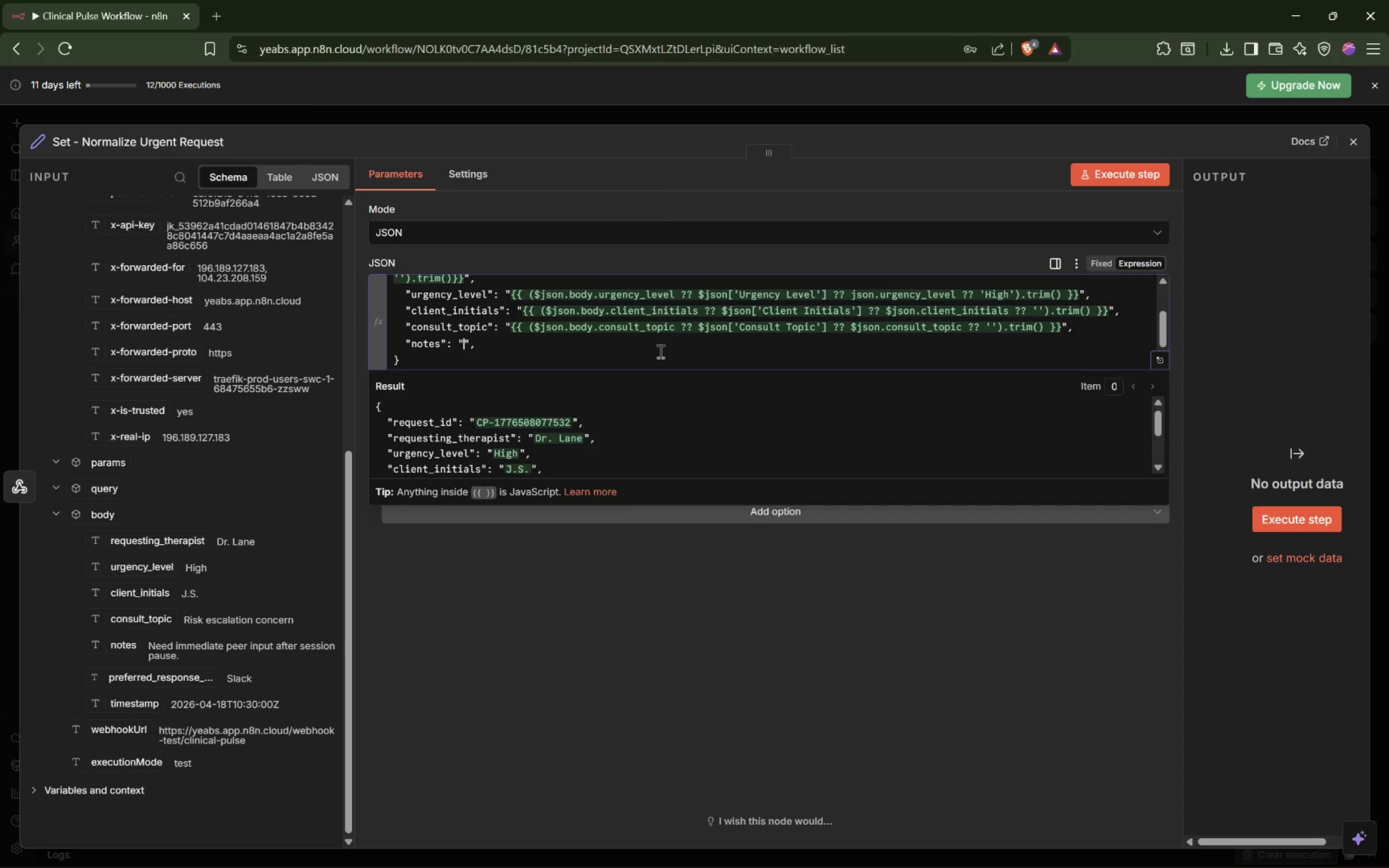 
key(Shift+BracketLeft)
 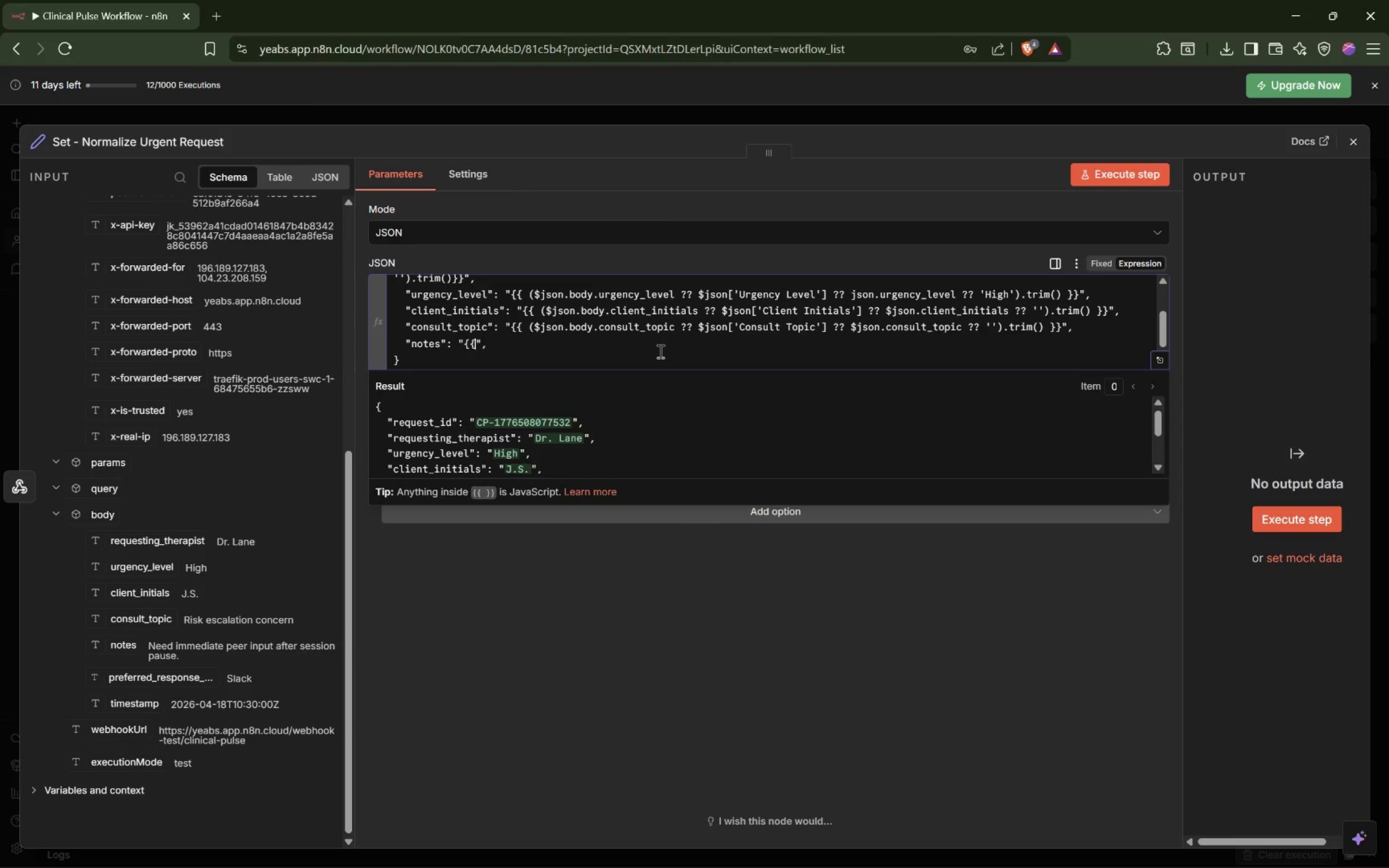 
key(Shift+BracketLeft)
 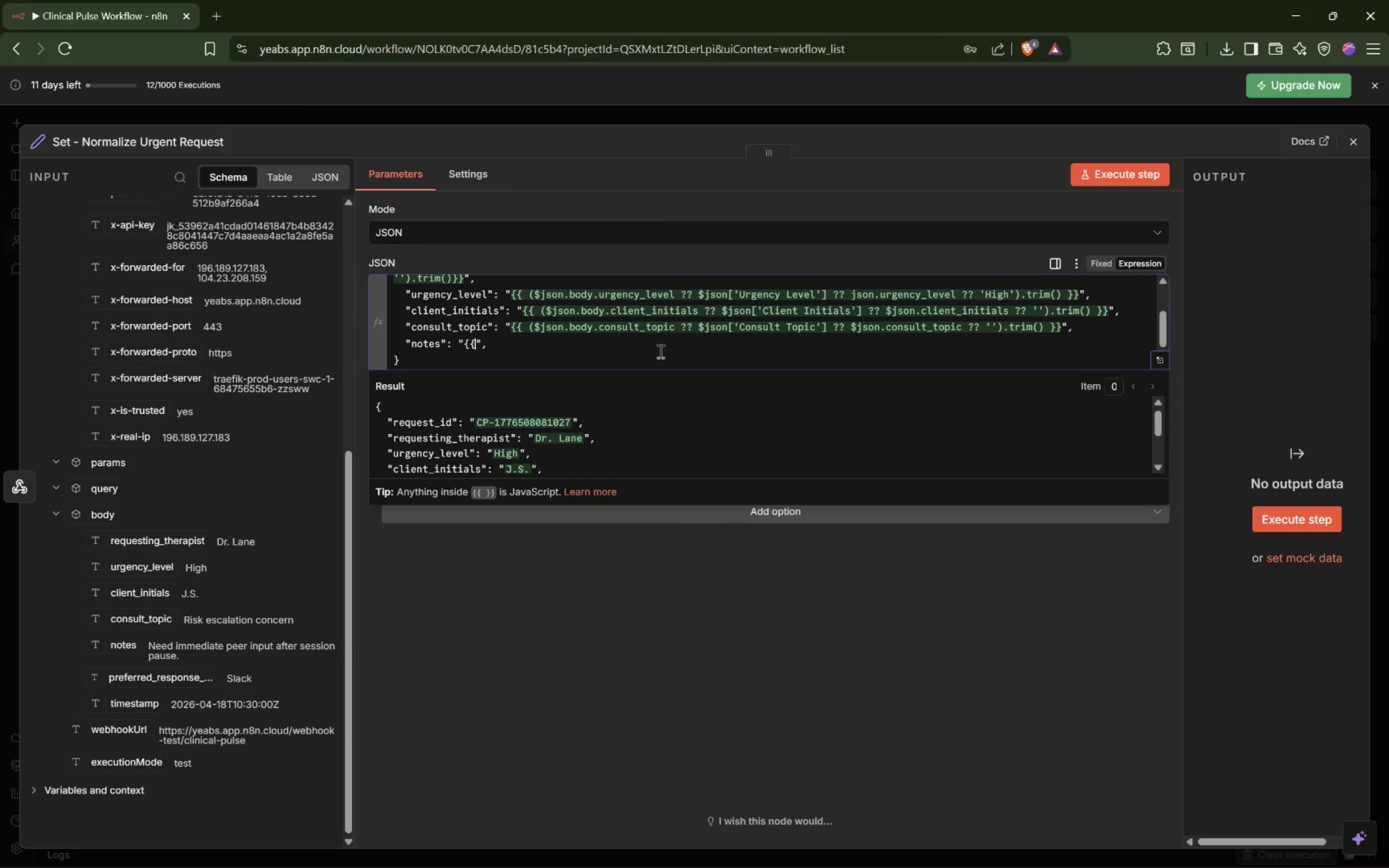 
key(Space)
 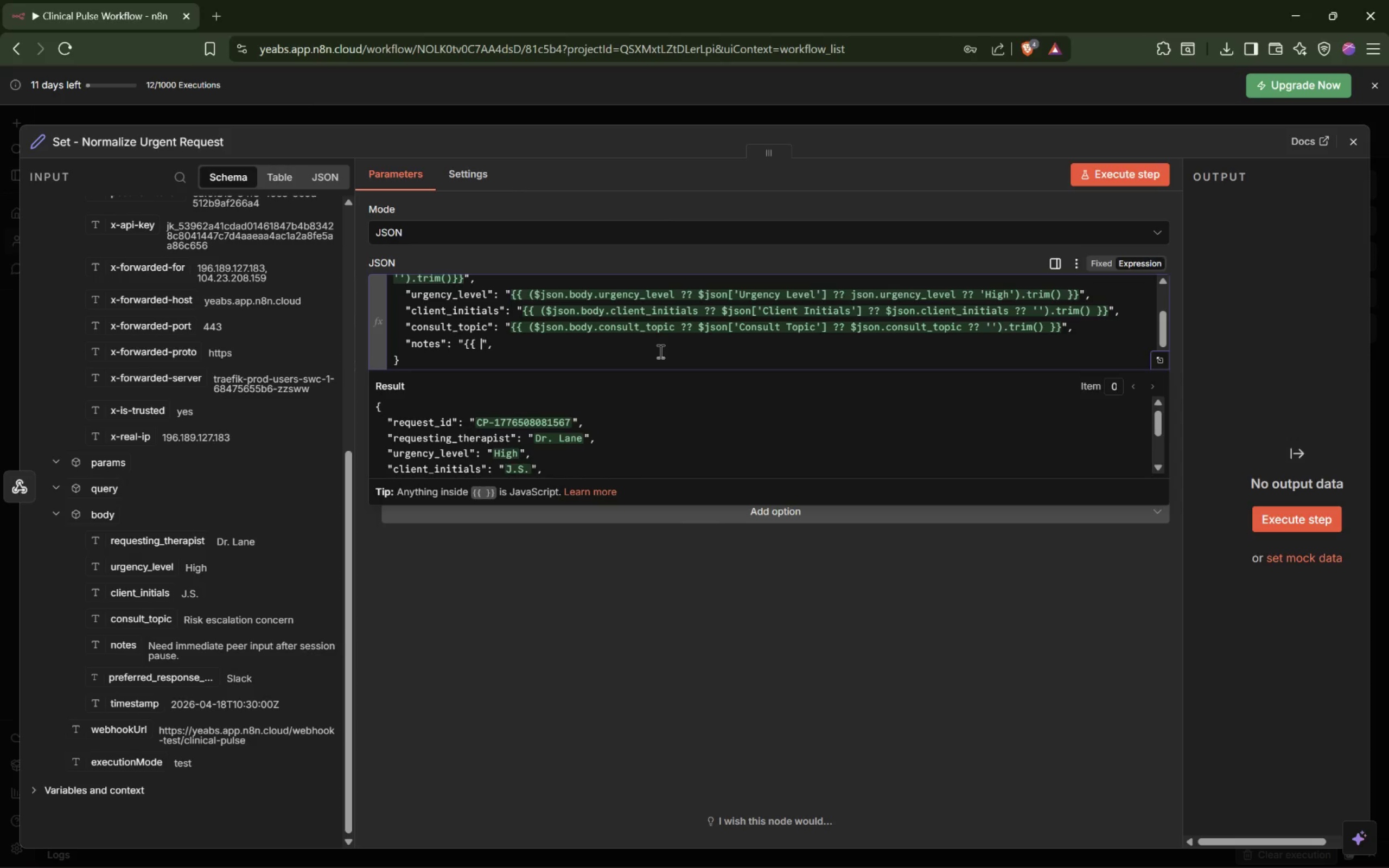 
key(Shift+BracketRight)
 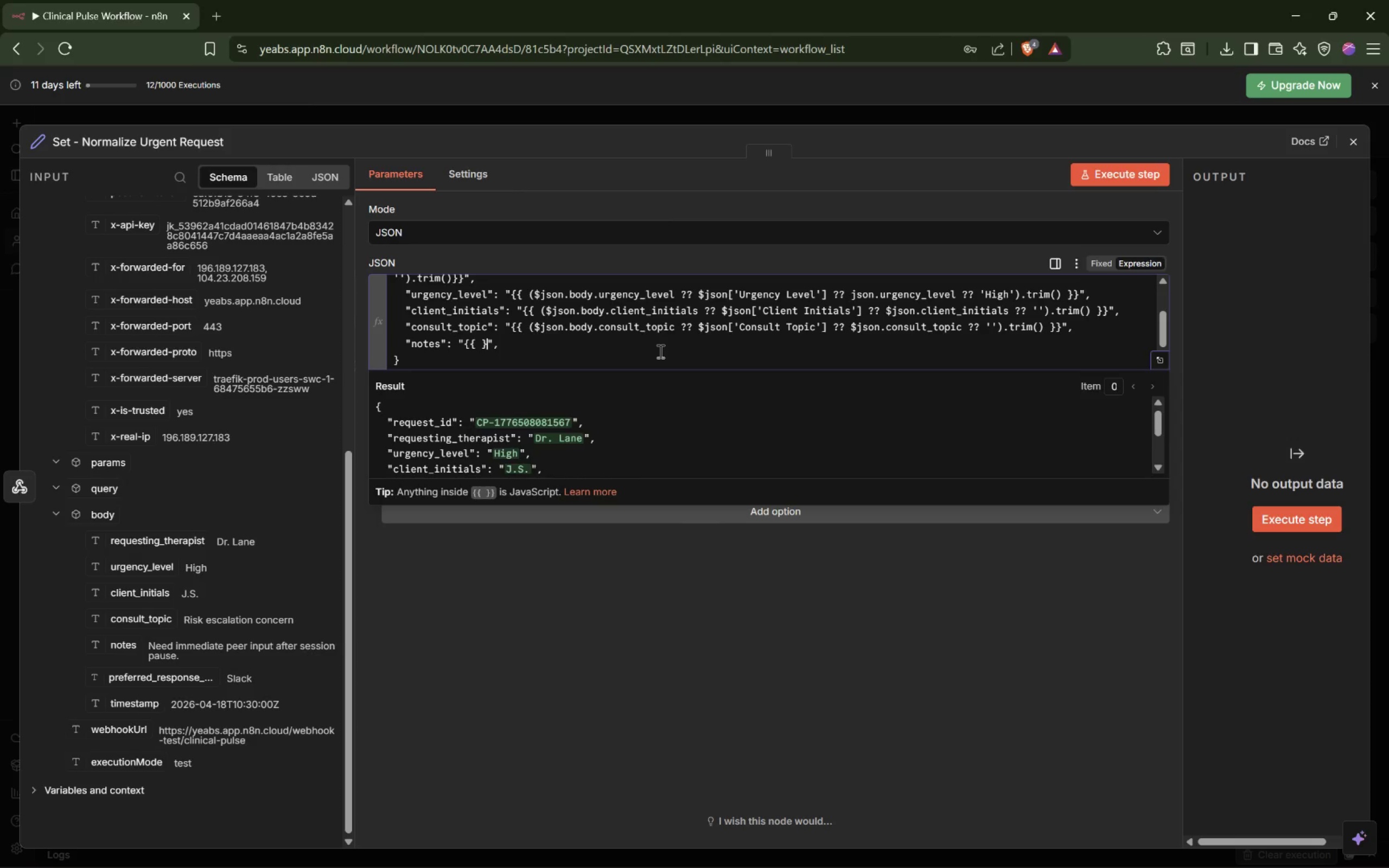 
key(Shift+BracketRight)
 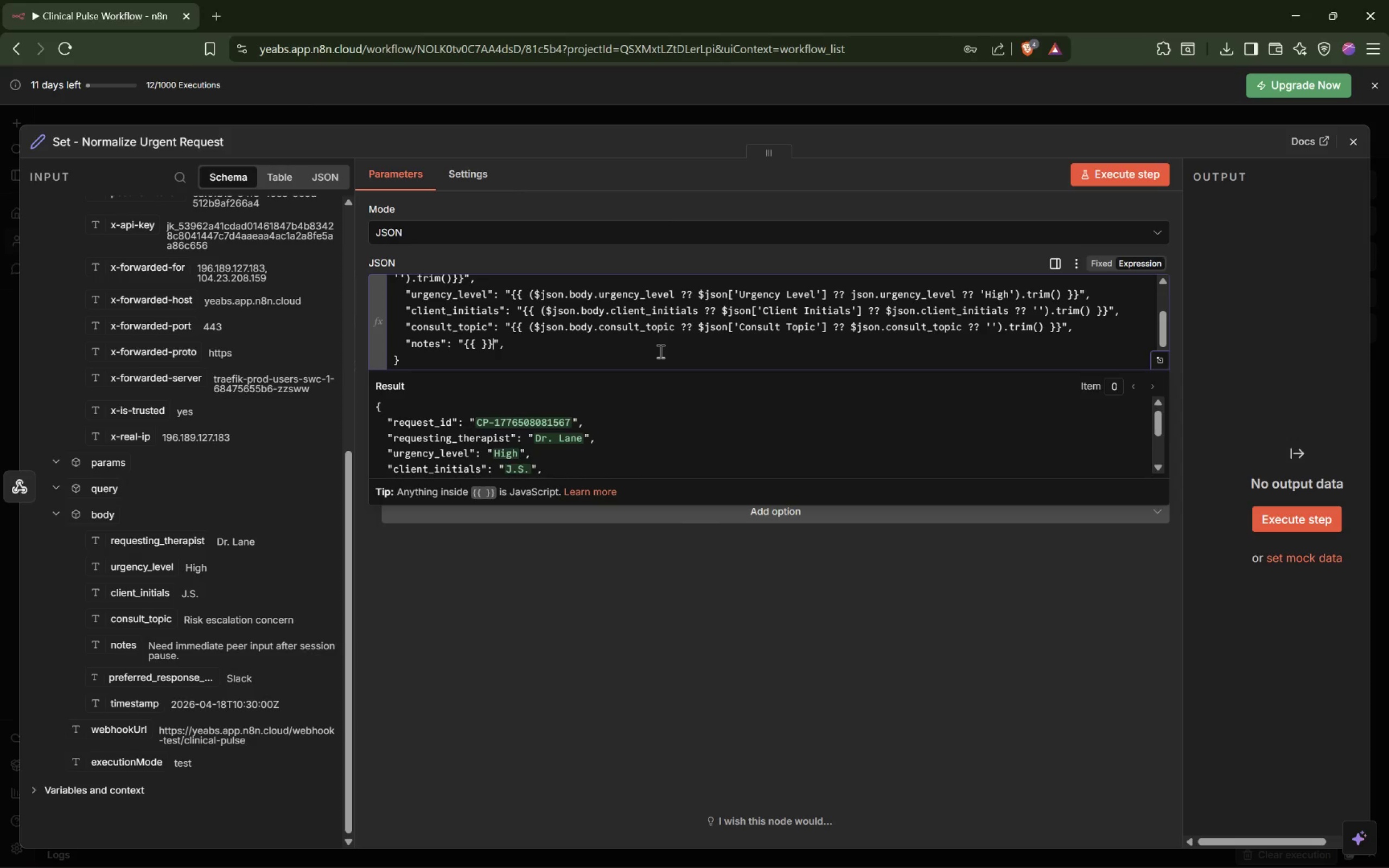 
key(Shift+BracketRight)
 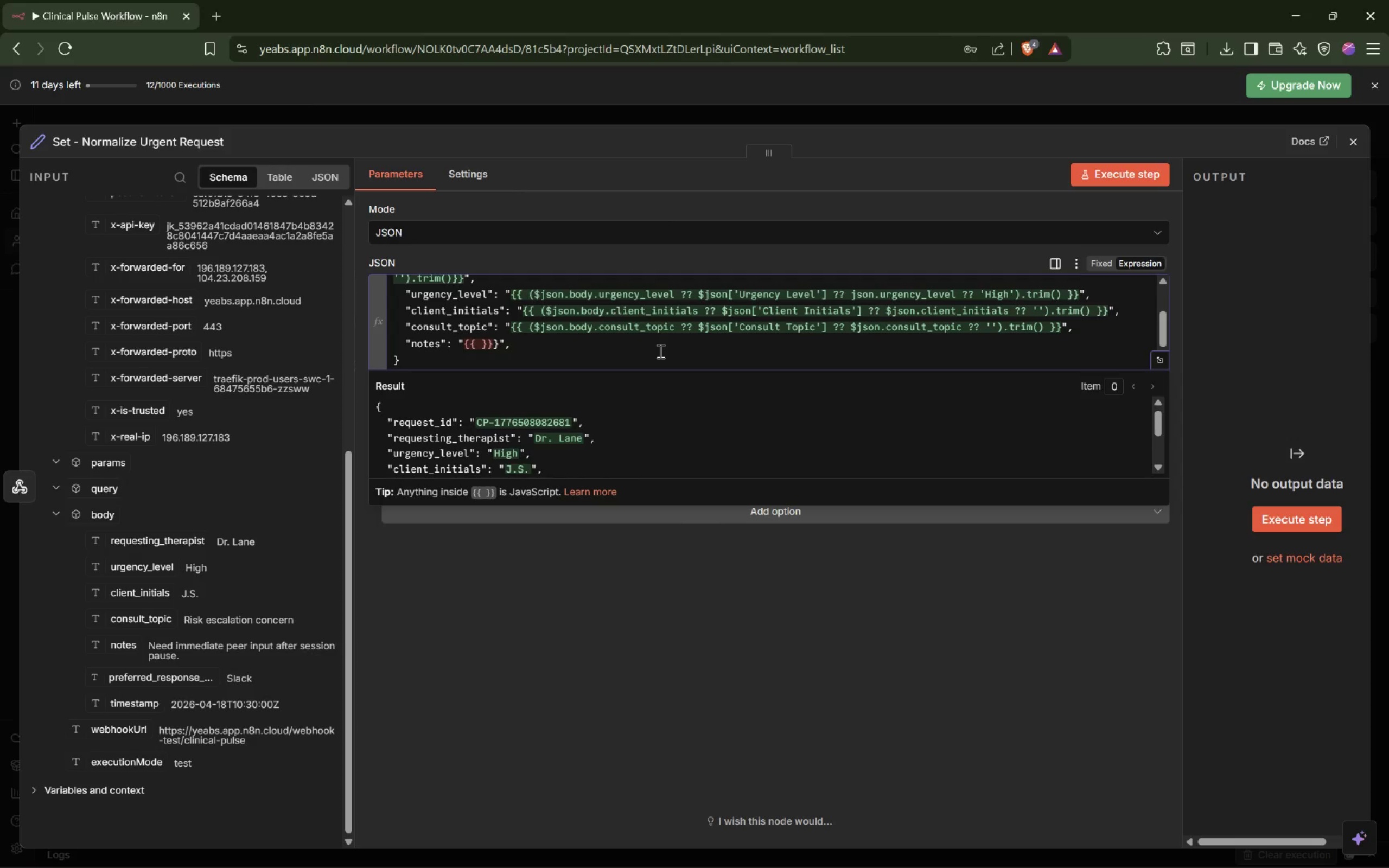 
key(Backspace)
 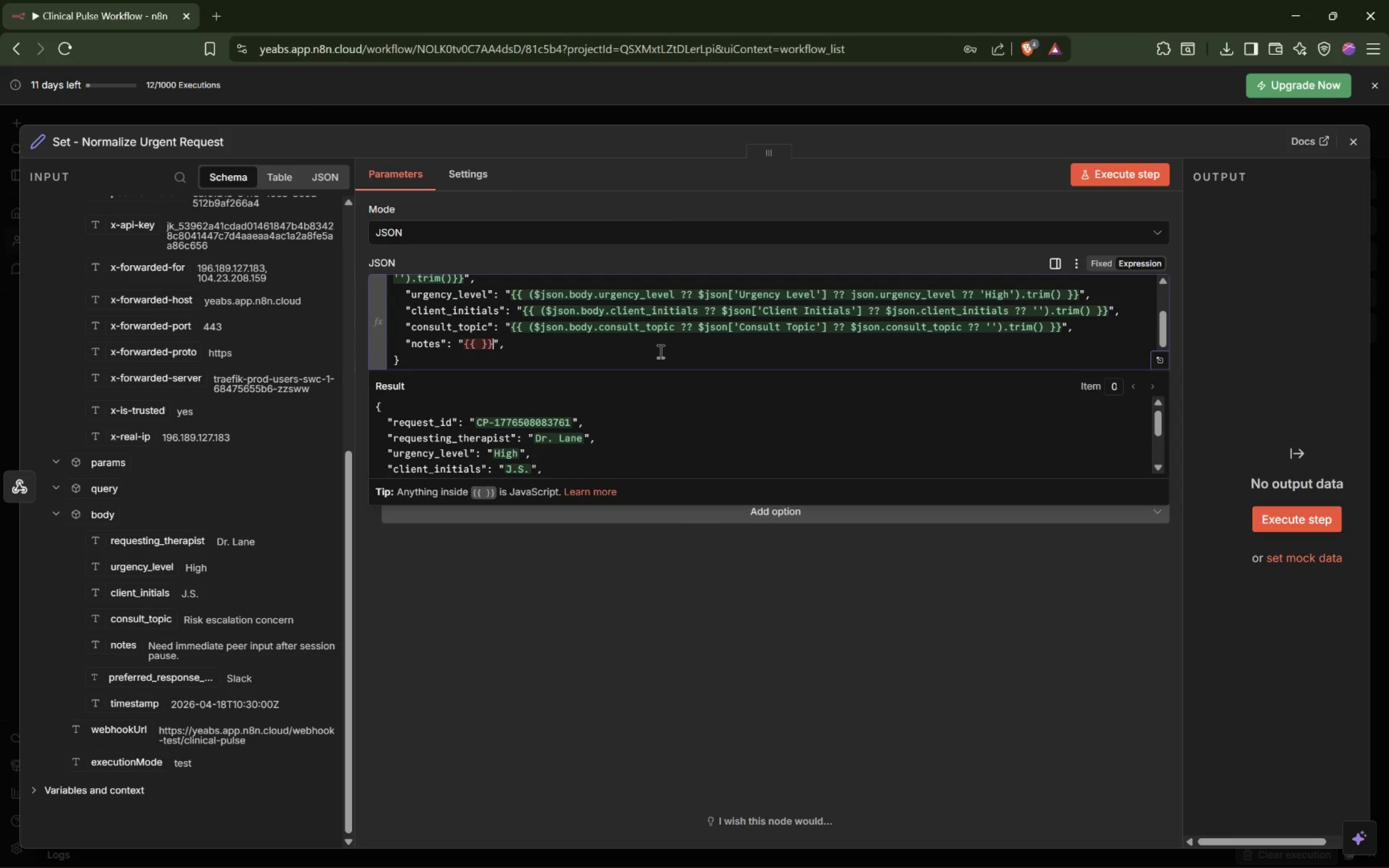 
key(ArrowLeft)
 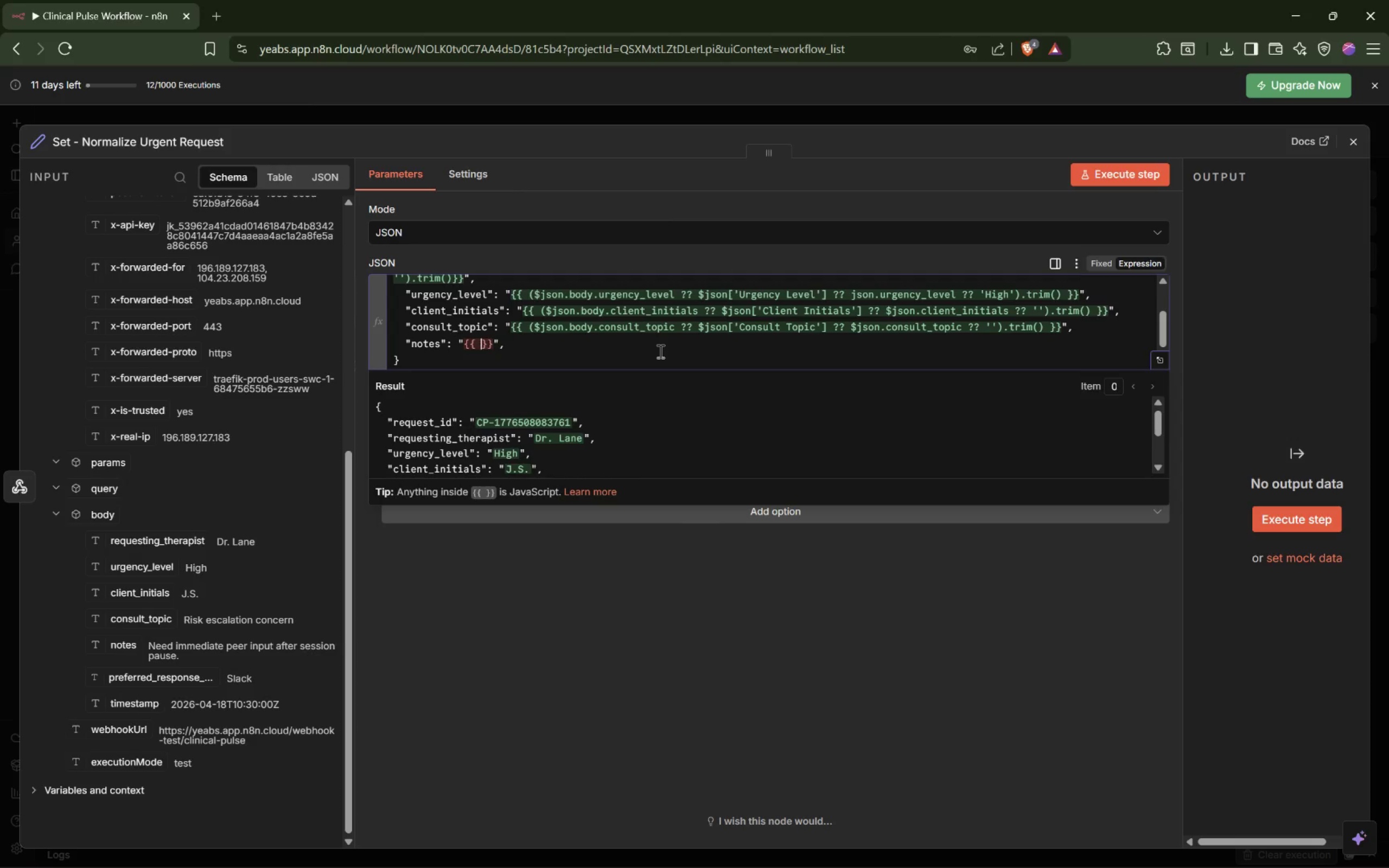 
key(ArrowLeft)
 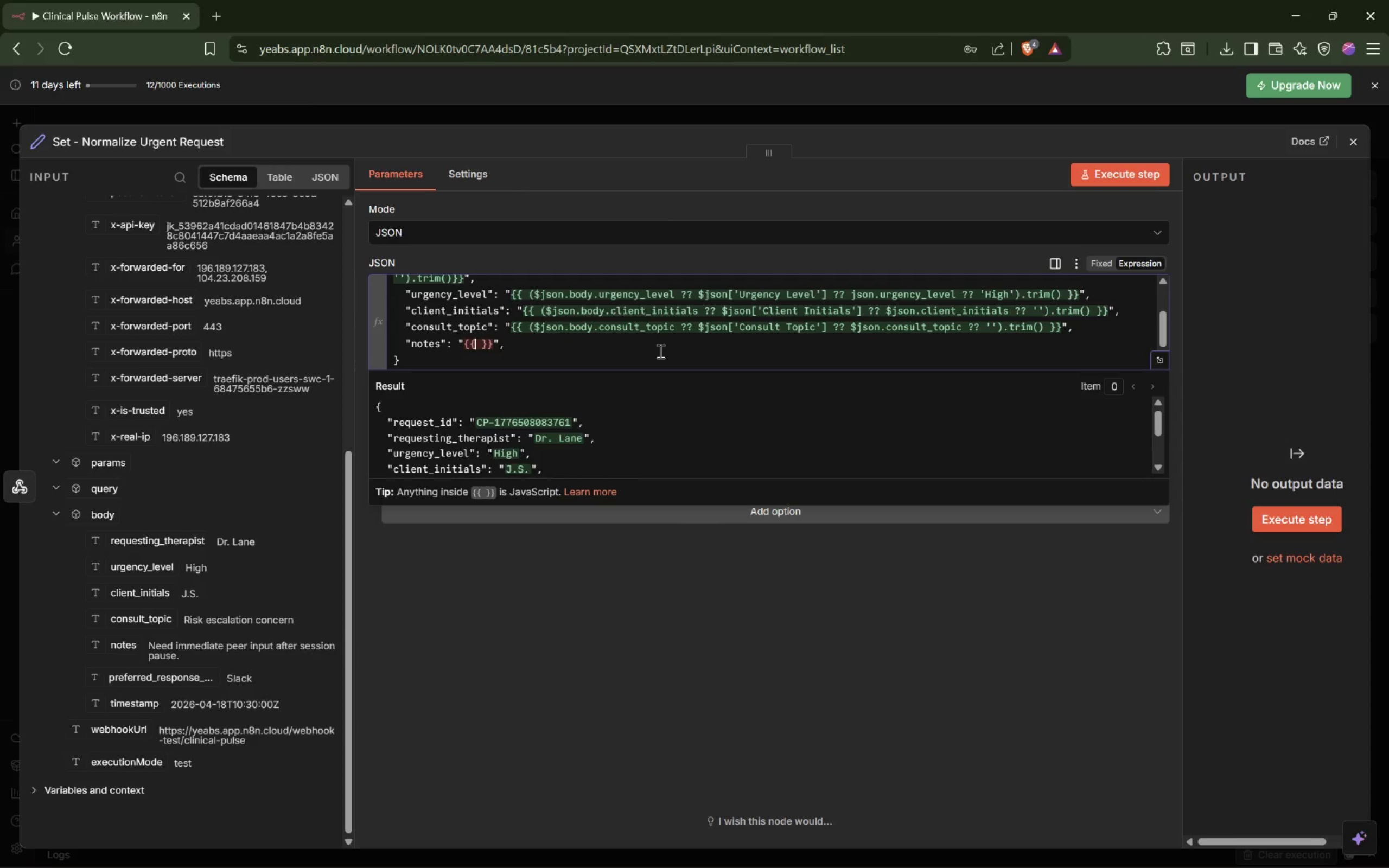 
key(ArrowLeft)
 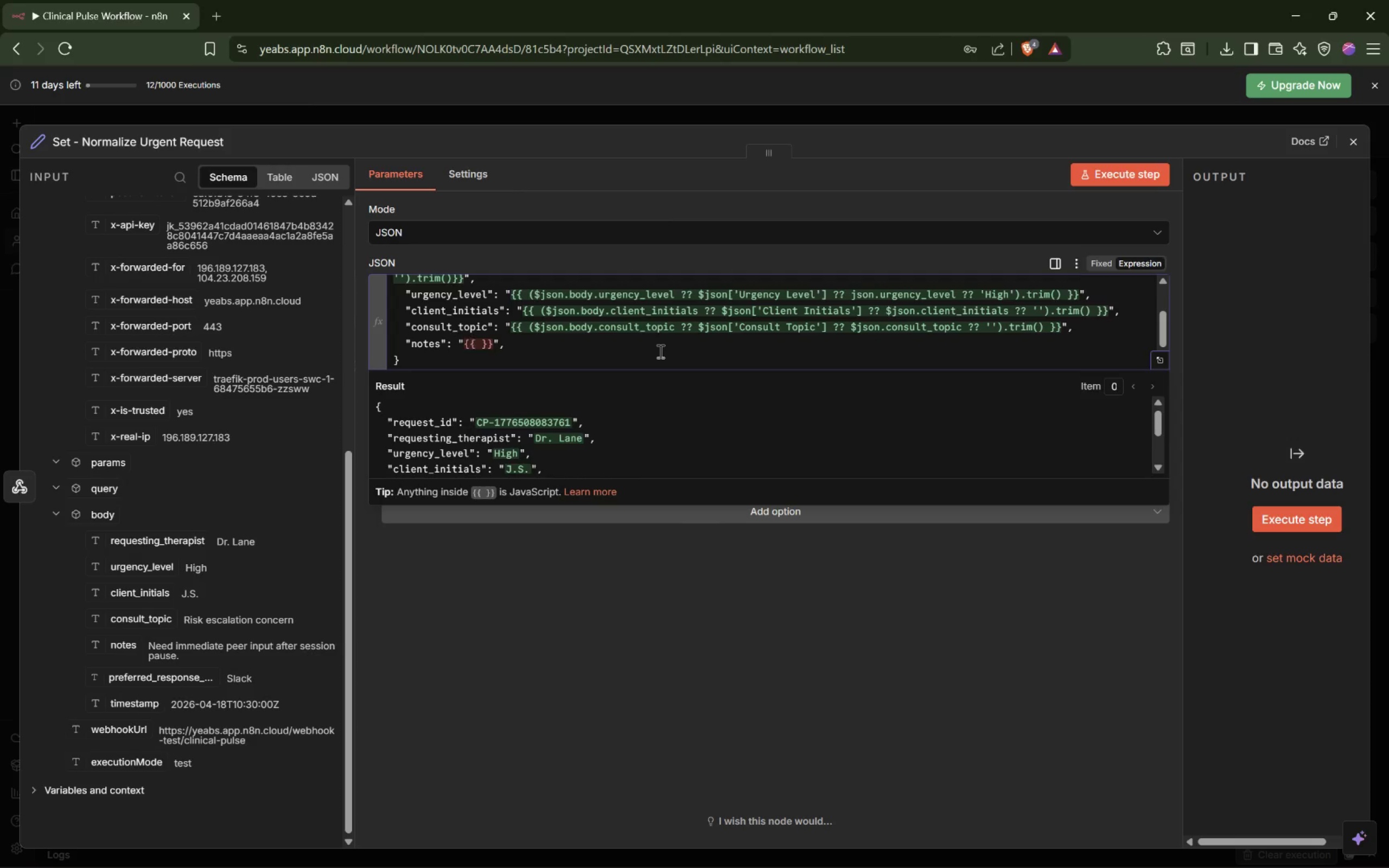 
key(Space)
 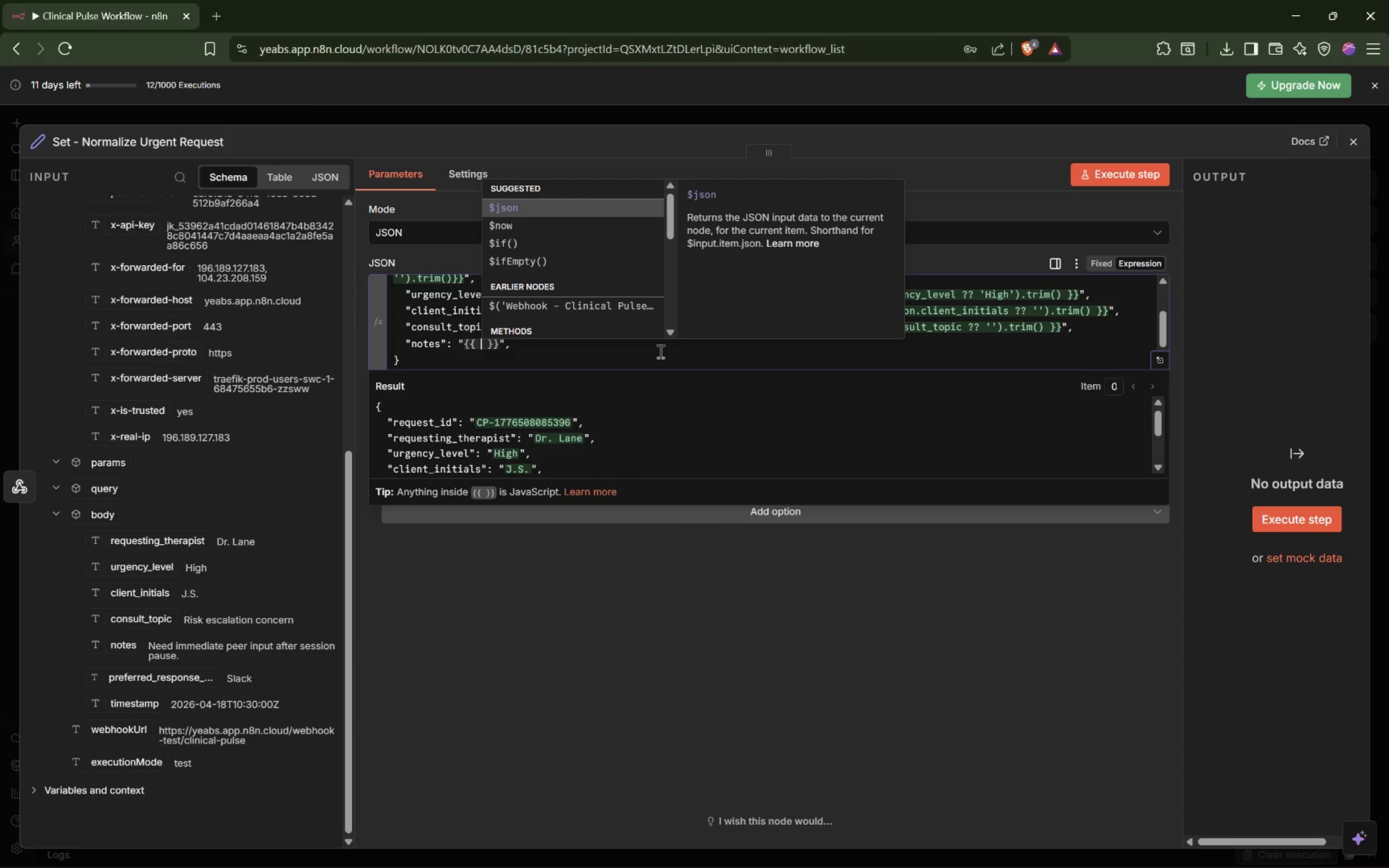 
key(Shift+9)
 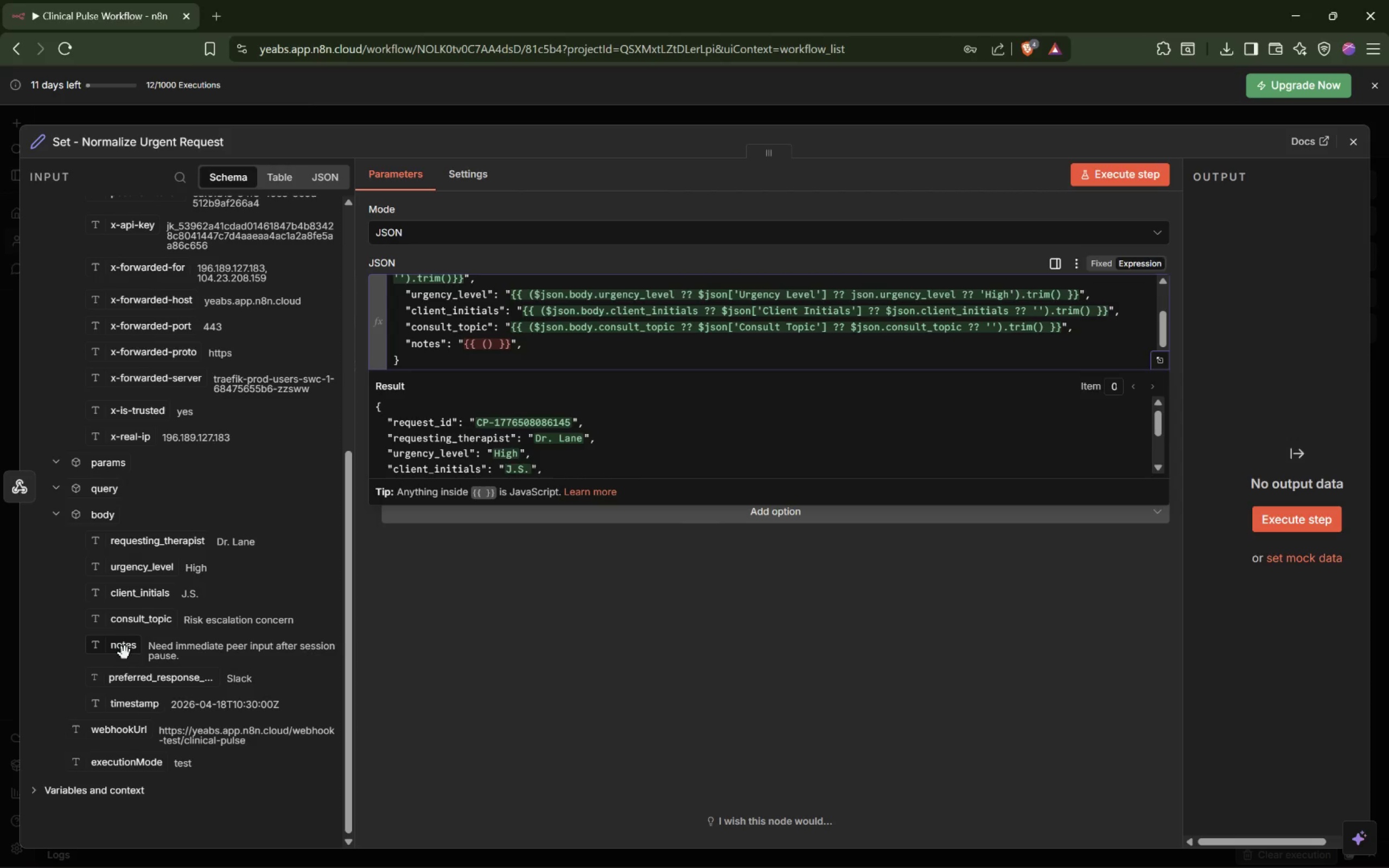 
left_click_drag(start_coordinate=[124, 648], to_coordinate=[489, 351])
 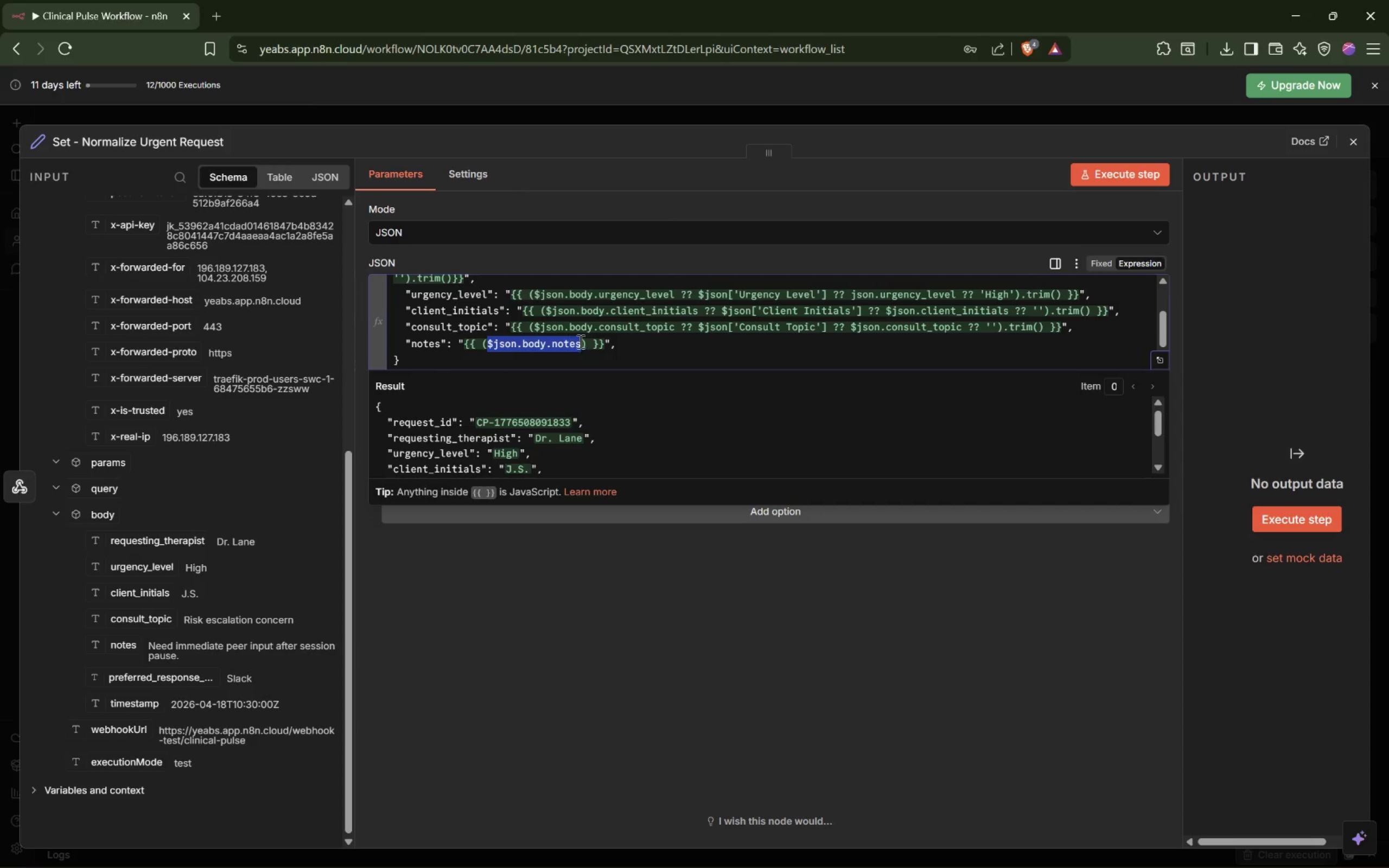 
left_click([580, 341])
 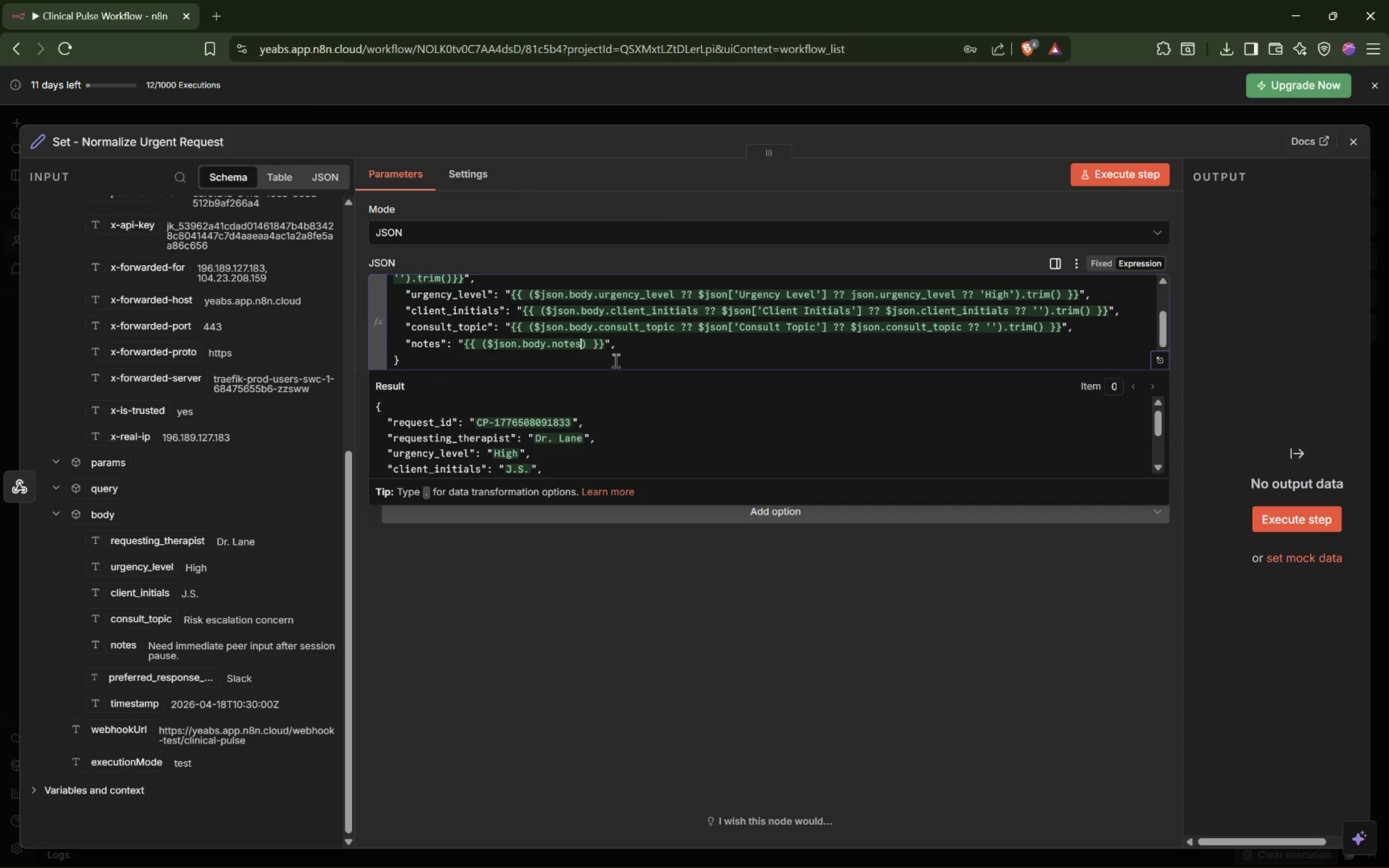 
type( ?? $json['Notes)
 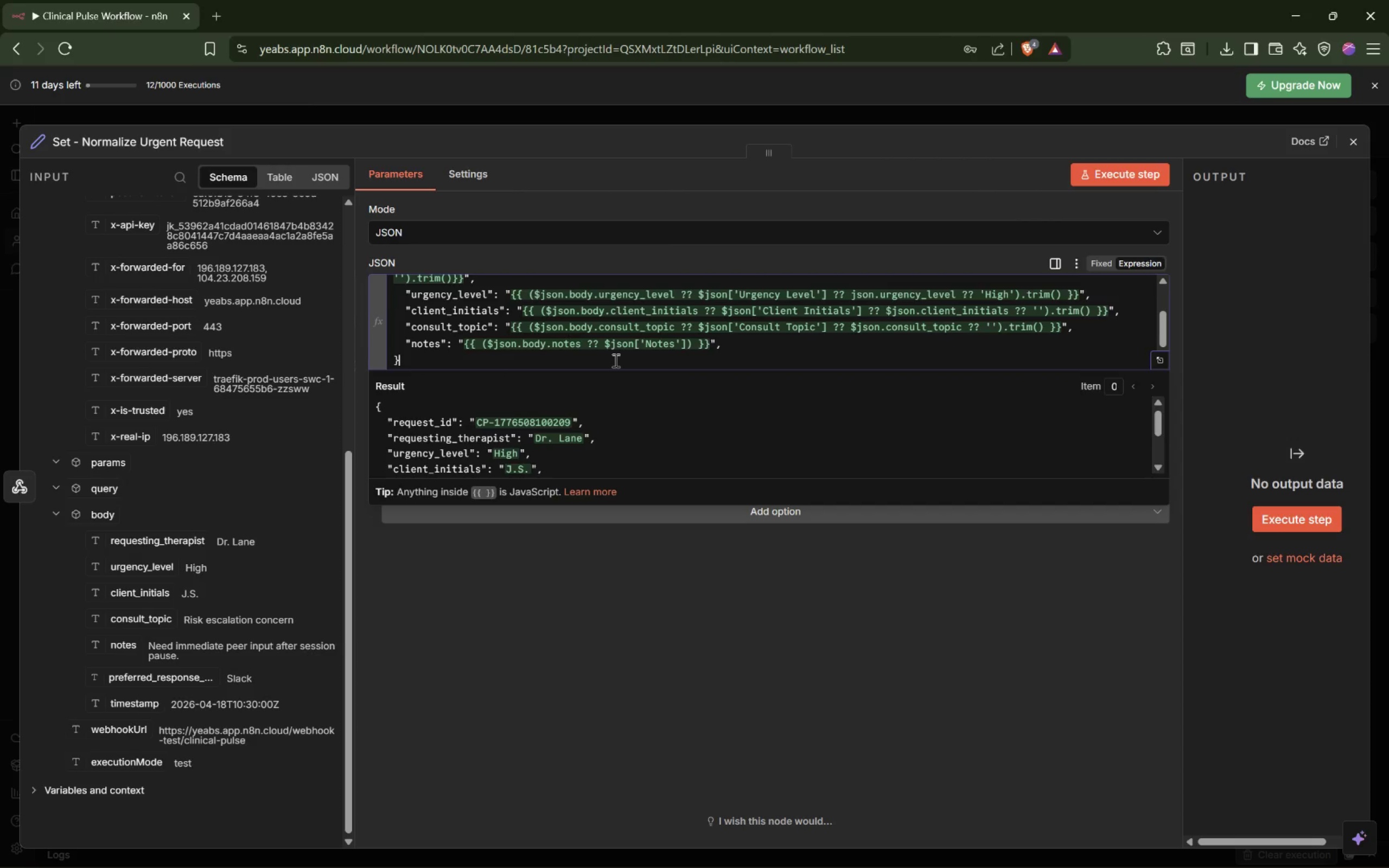 
 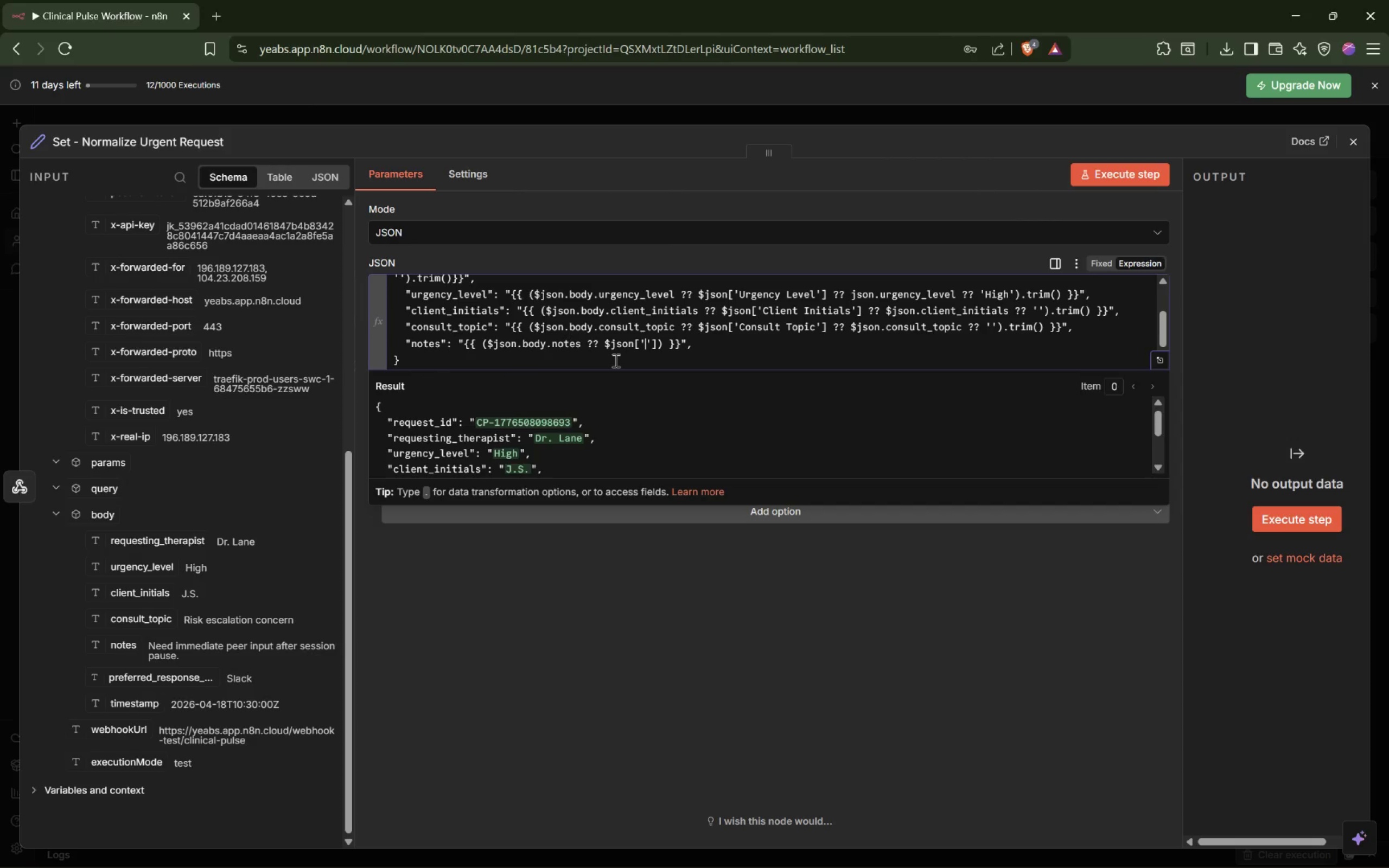 
key(ArrowDown)
 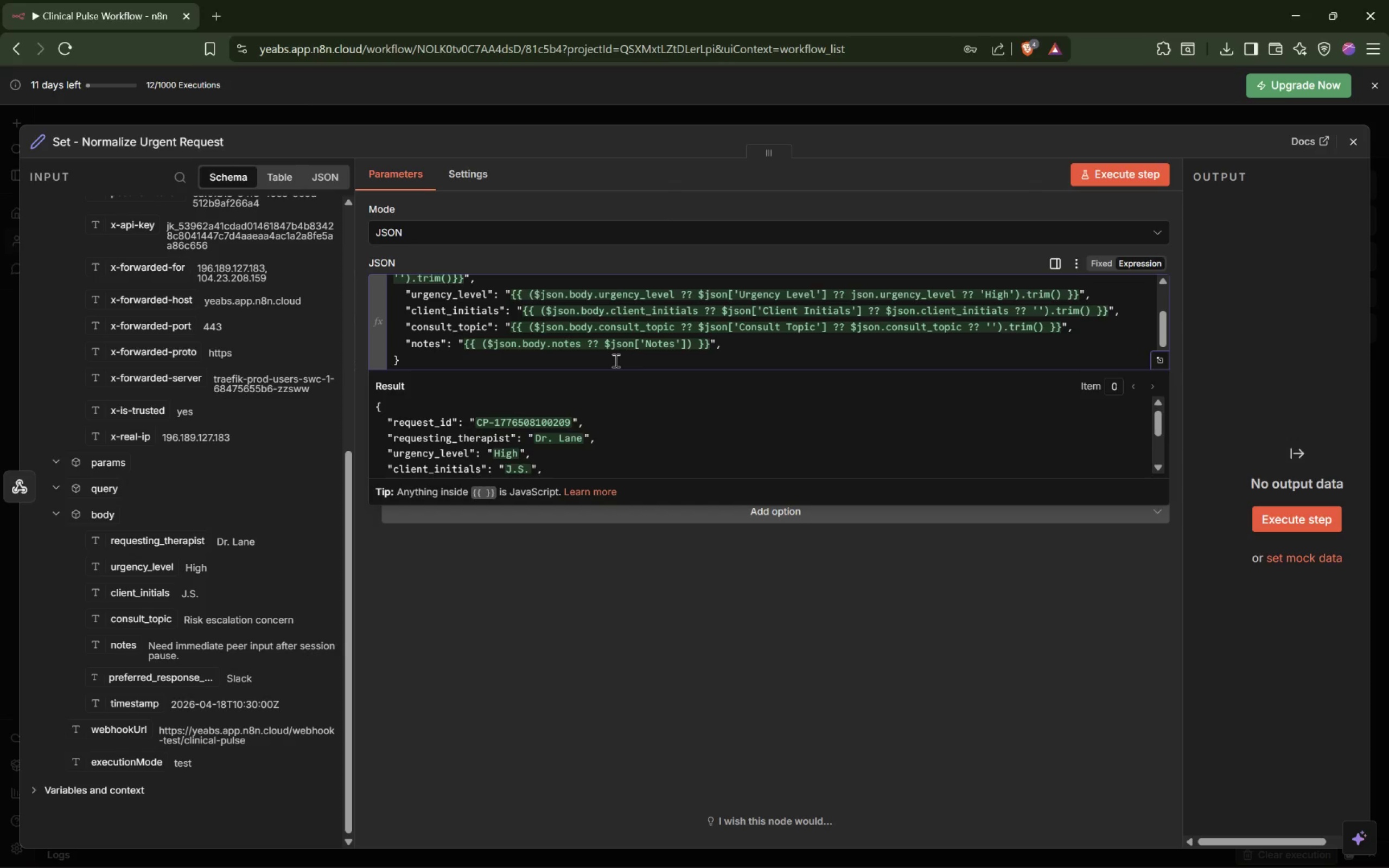 
key(ArrowRight)
 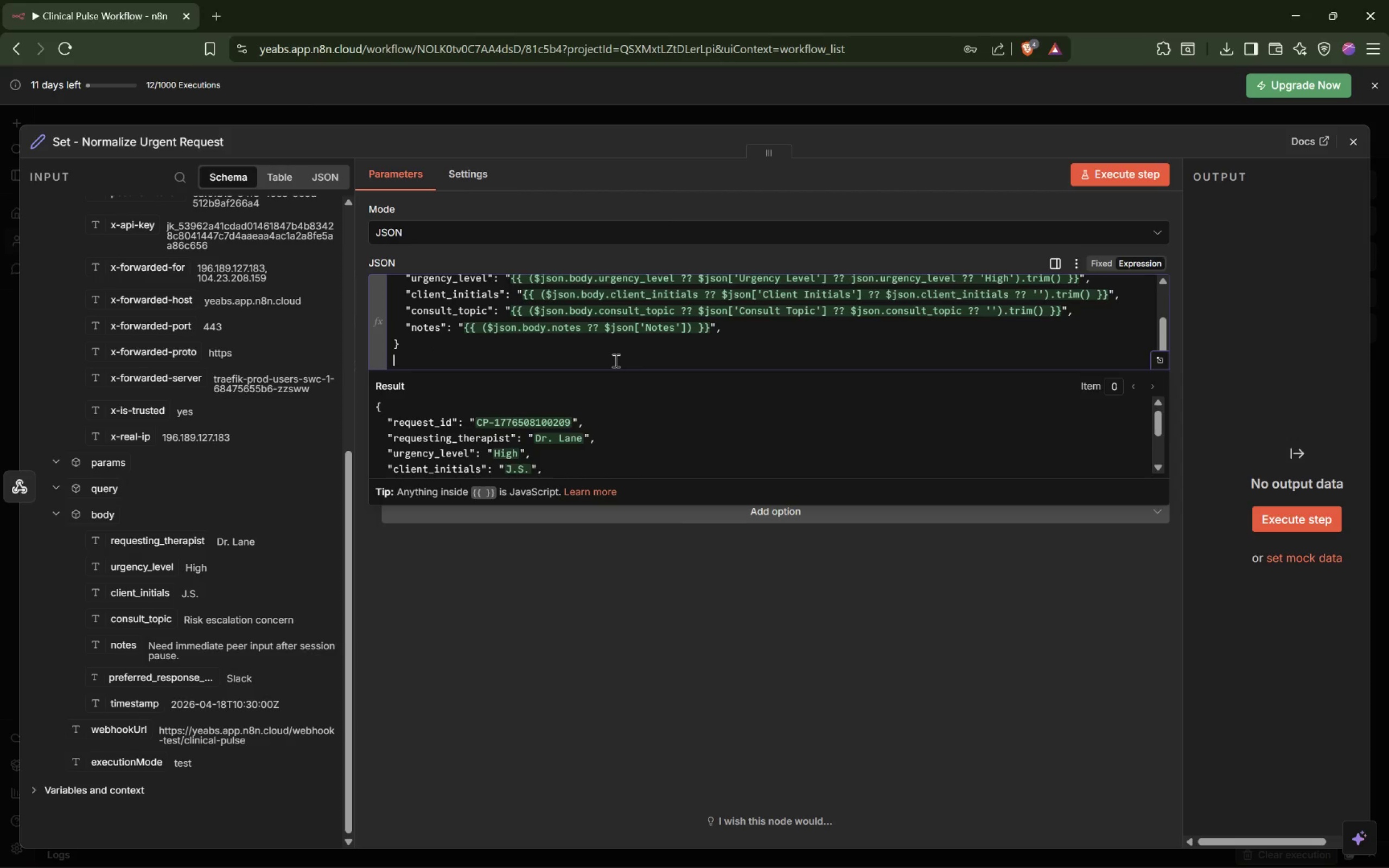 
key(ArrowRight)
 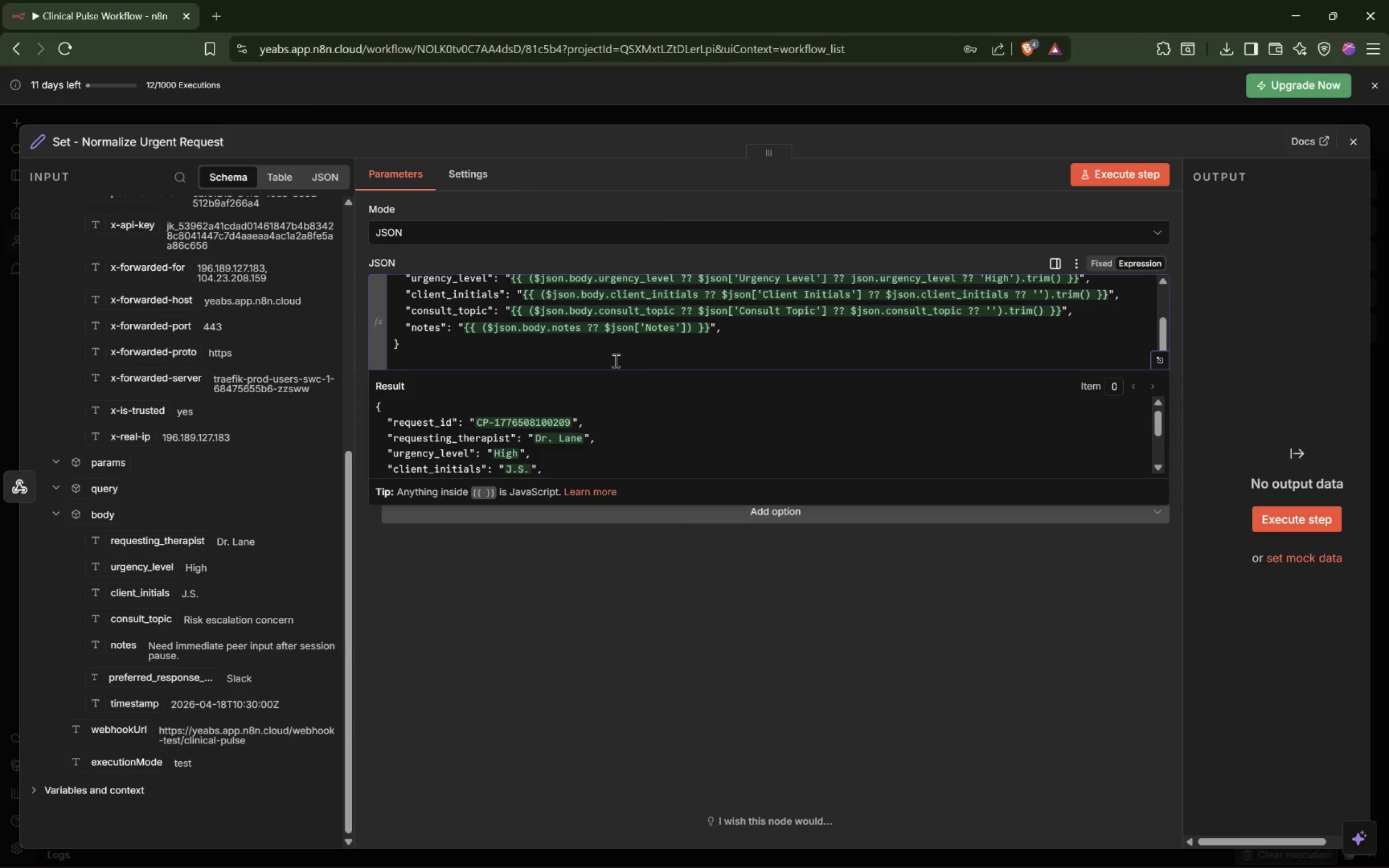 
key(ArrowLeft)
 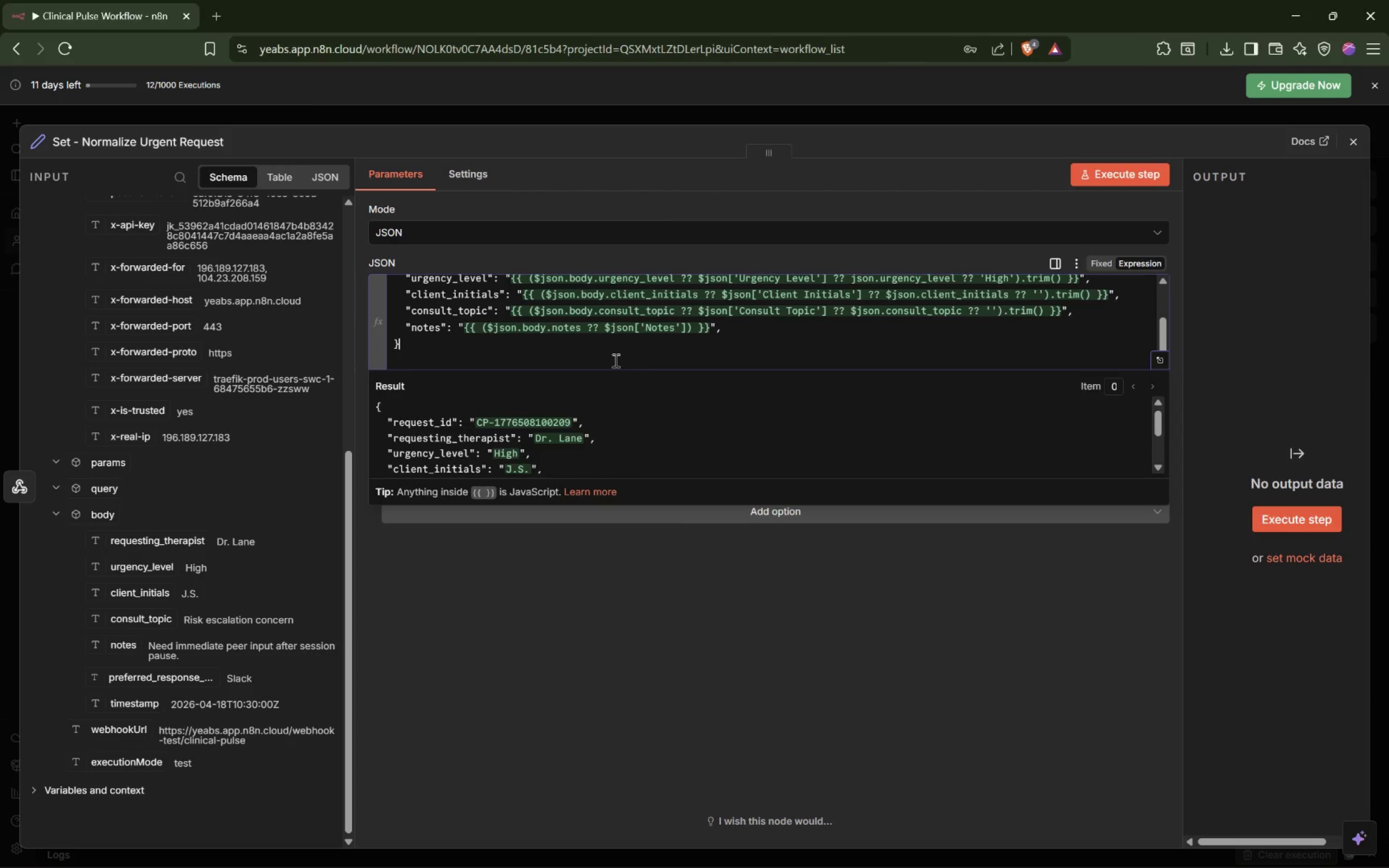 
key(ArrowLeft)
 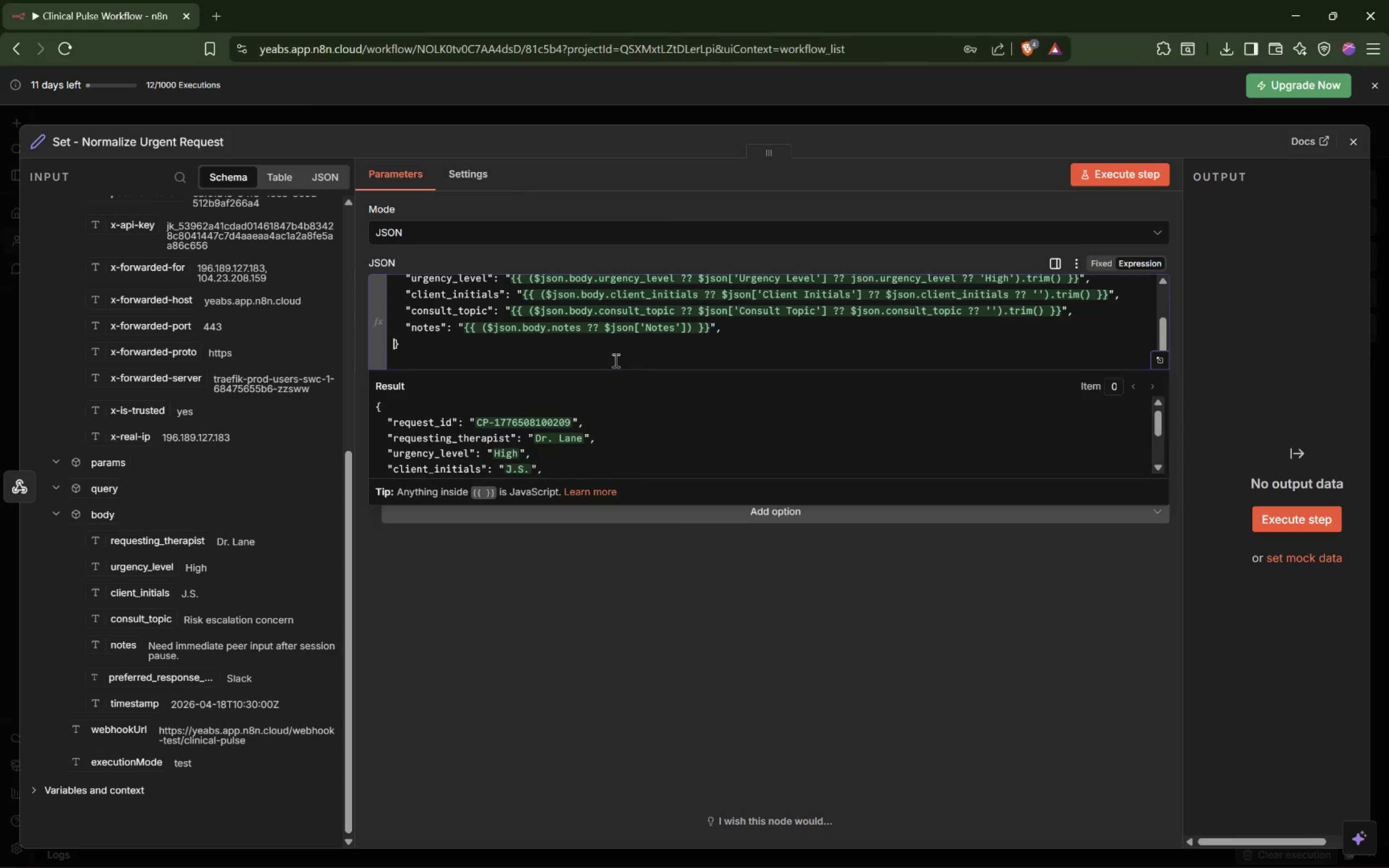 
key(ArrowLeft)
 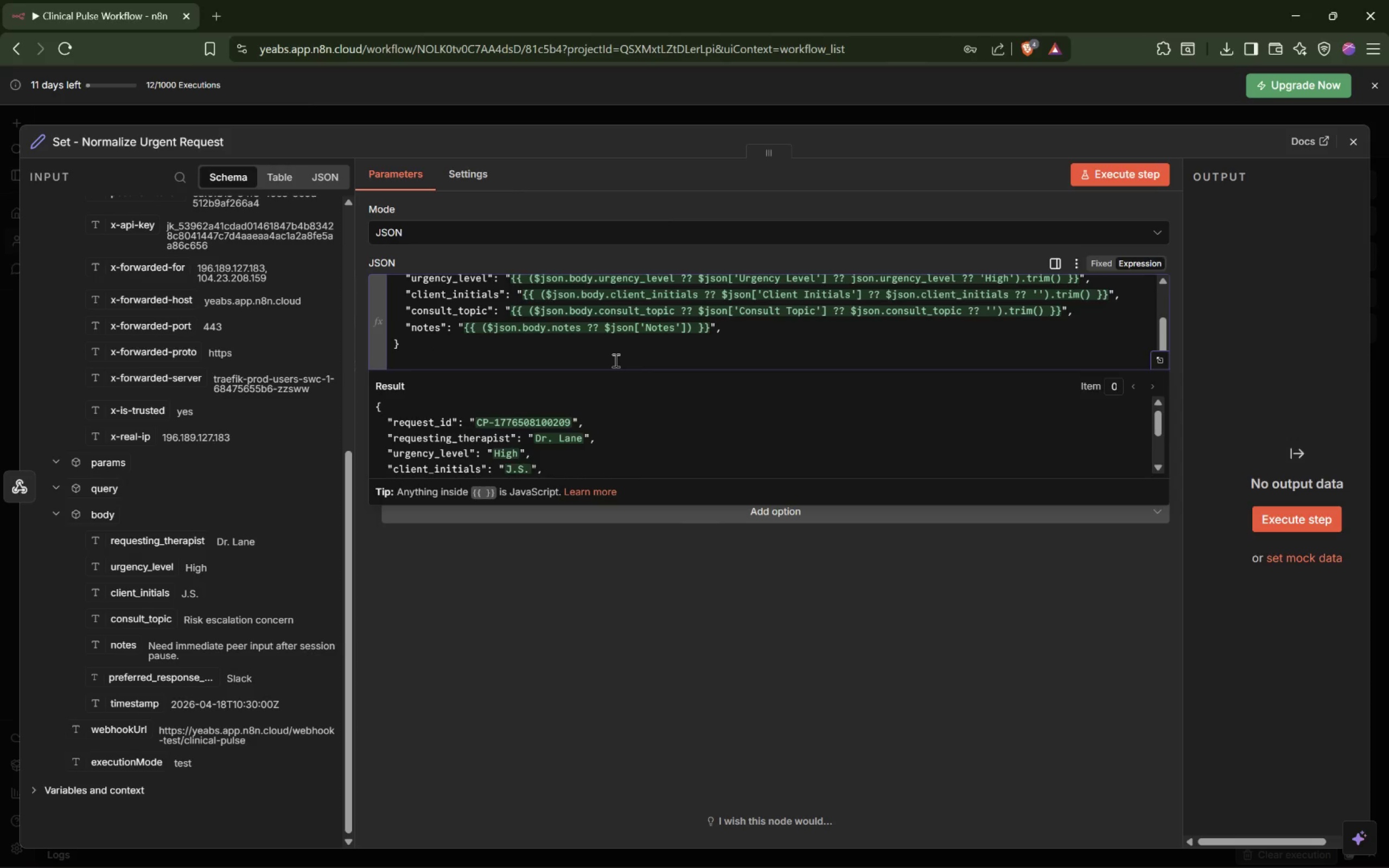 
key(ArrowLeft)
 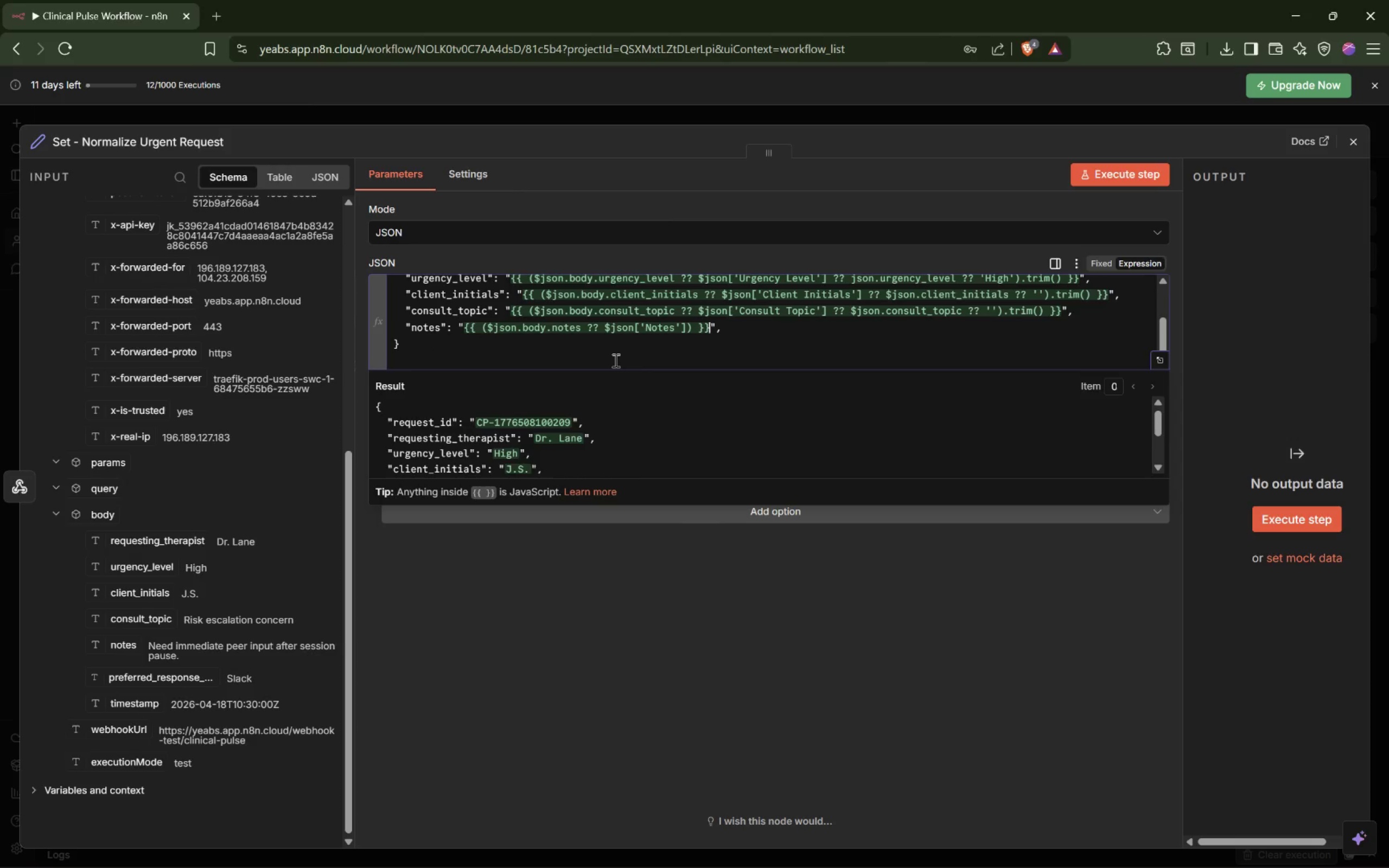 
hold_key(key=ArrowLeft, duration=0.44)
 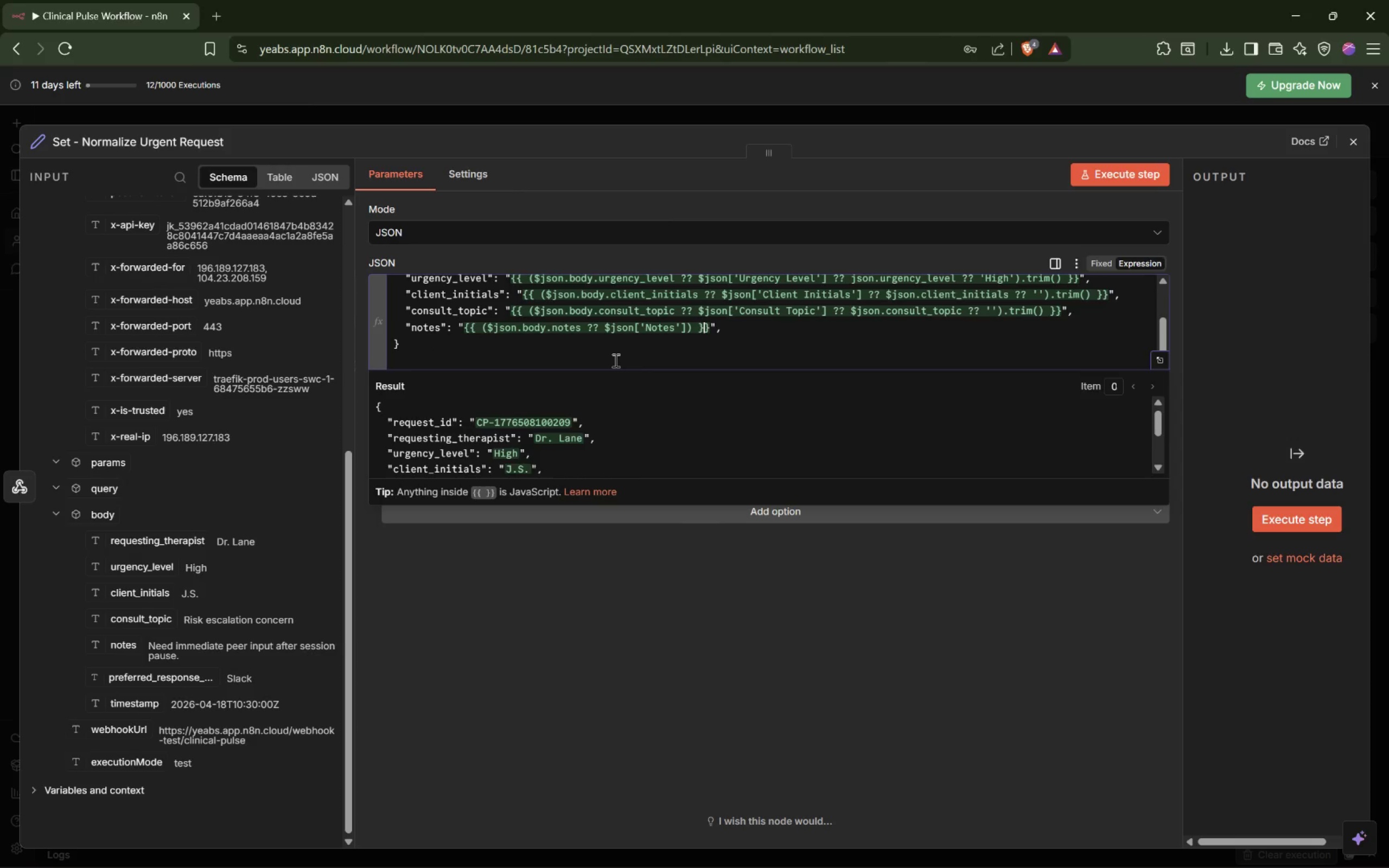 
key(ArrowLeft)
 